 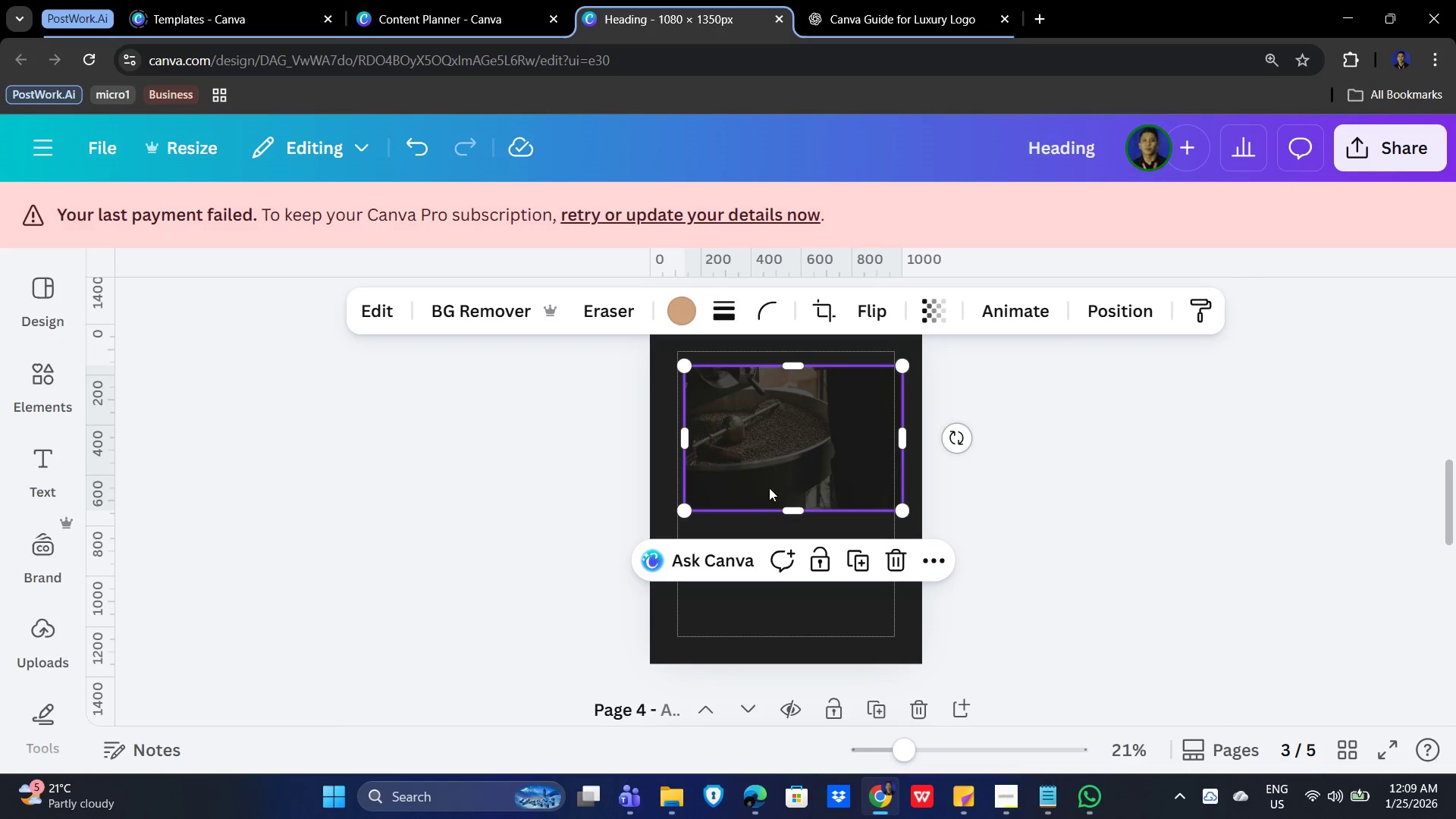 
key(Delete)
 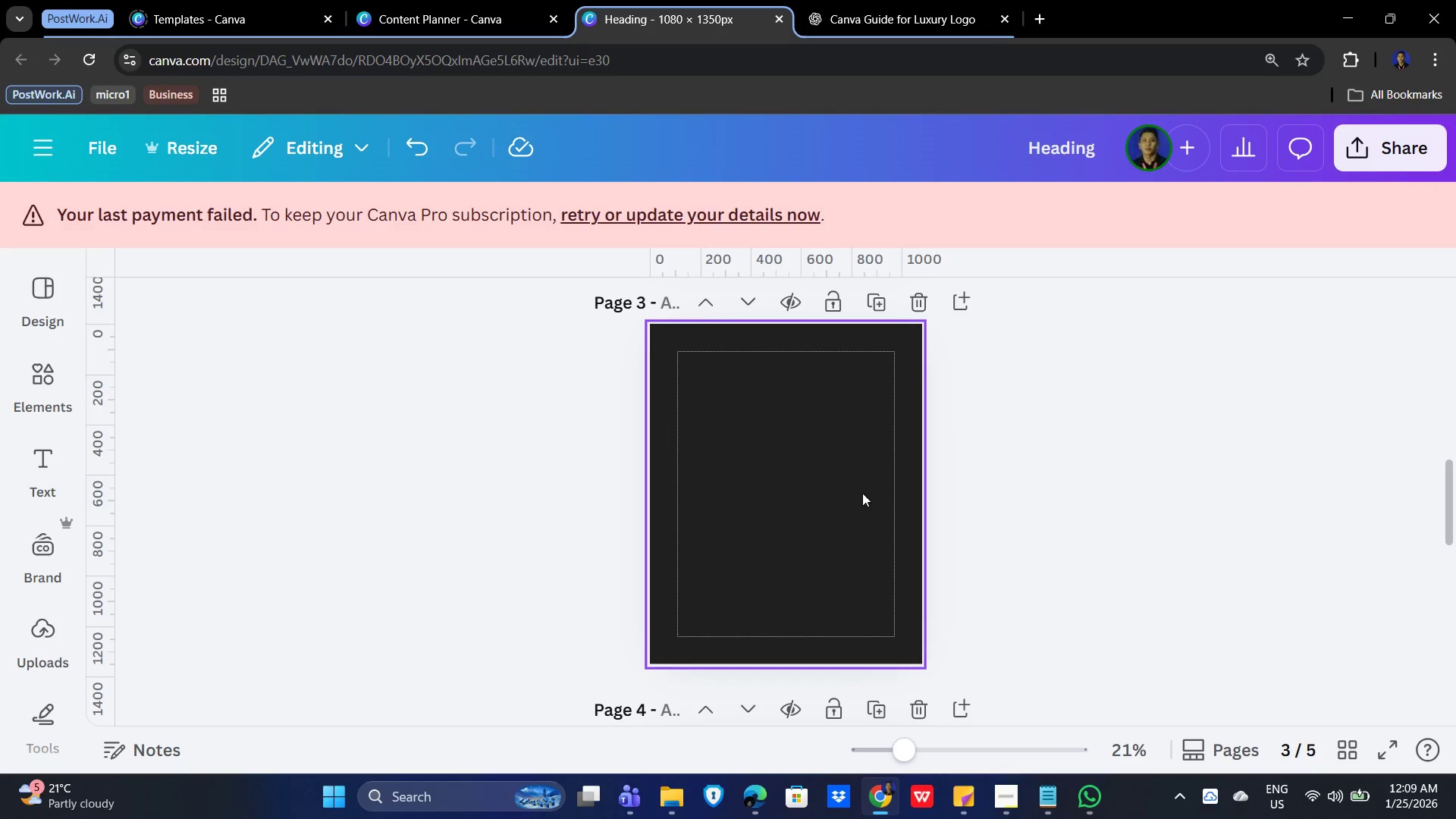 
left_click([841, 517])
 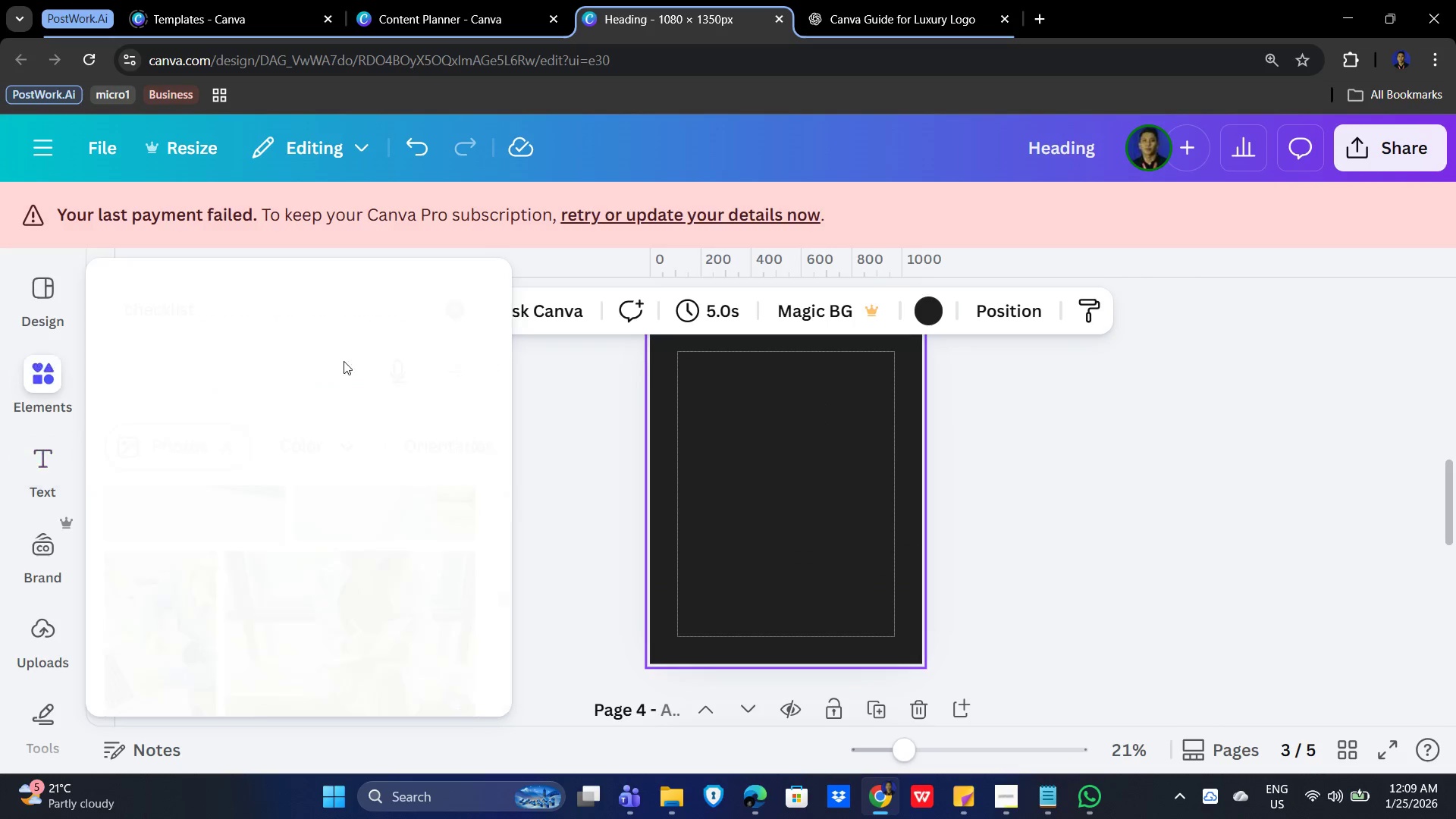 
left_click([540, 465])
 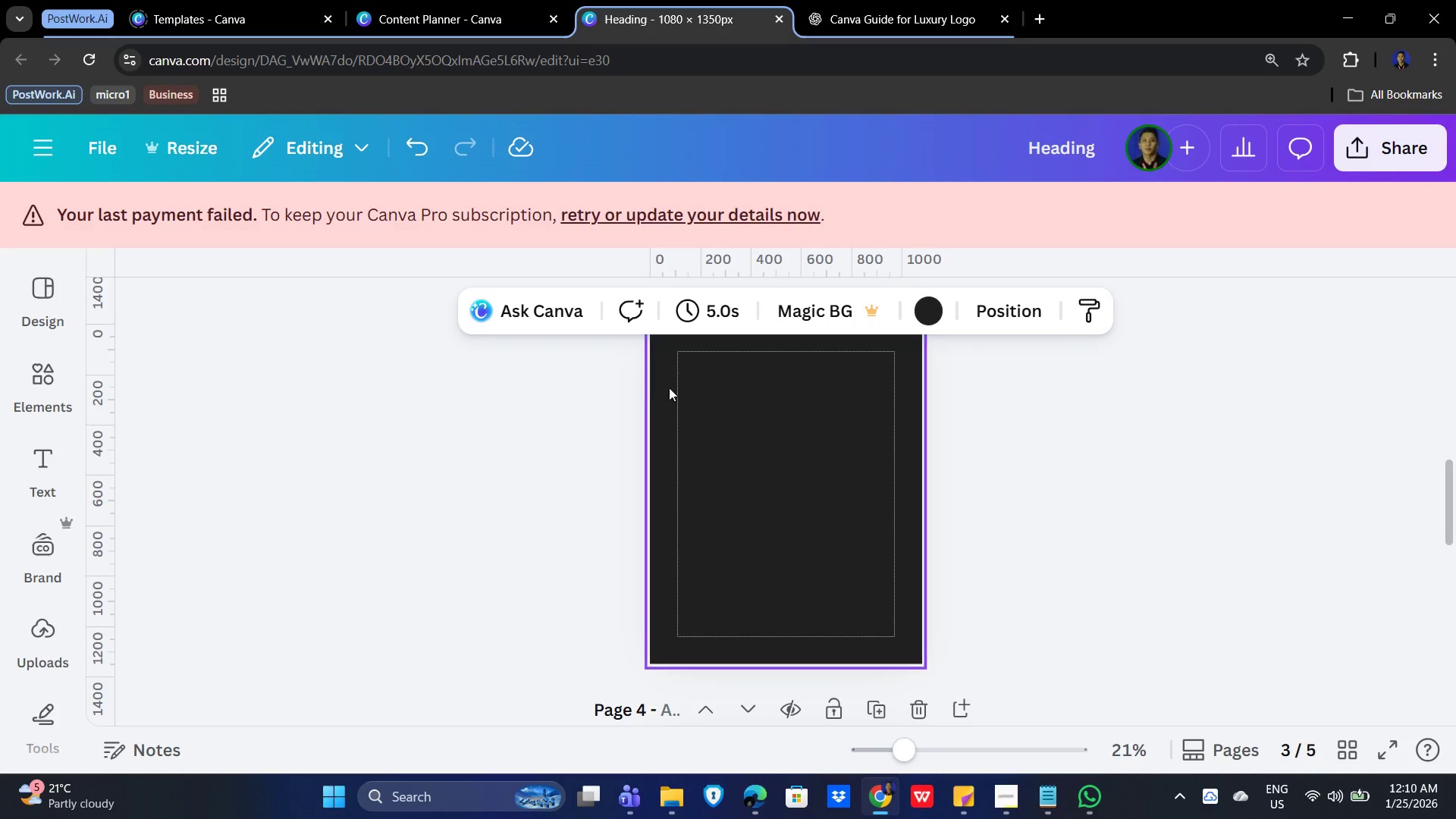 
hold_key(key=ControlLeft, duration=0.66)
scroll: coordinate [284, 491], scroll_direction: down, amount: 2.0
 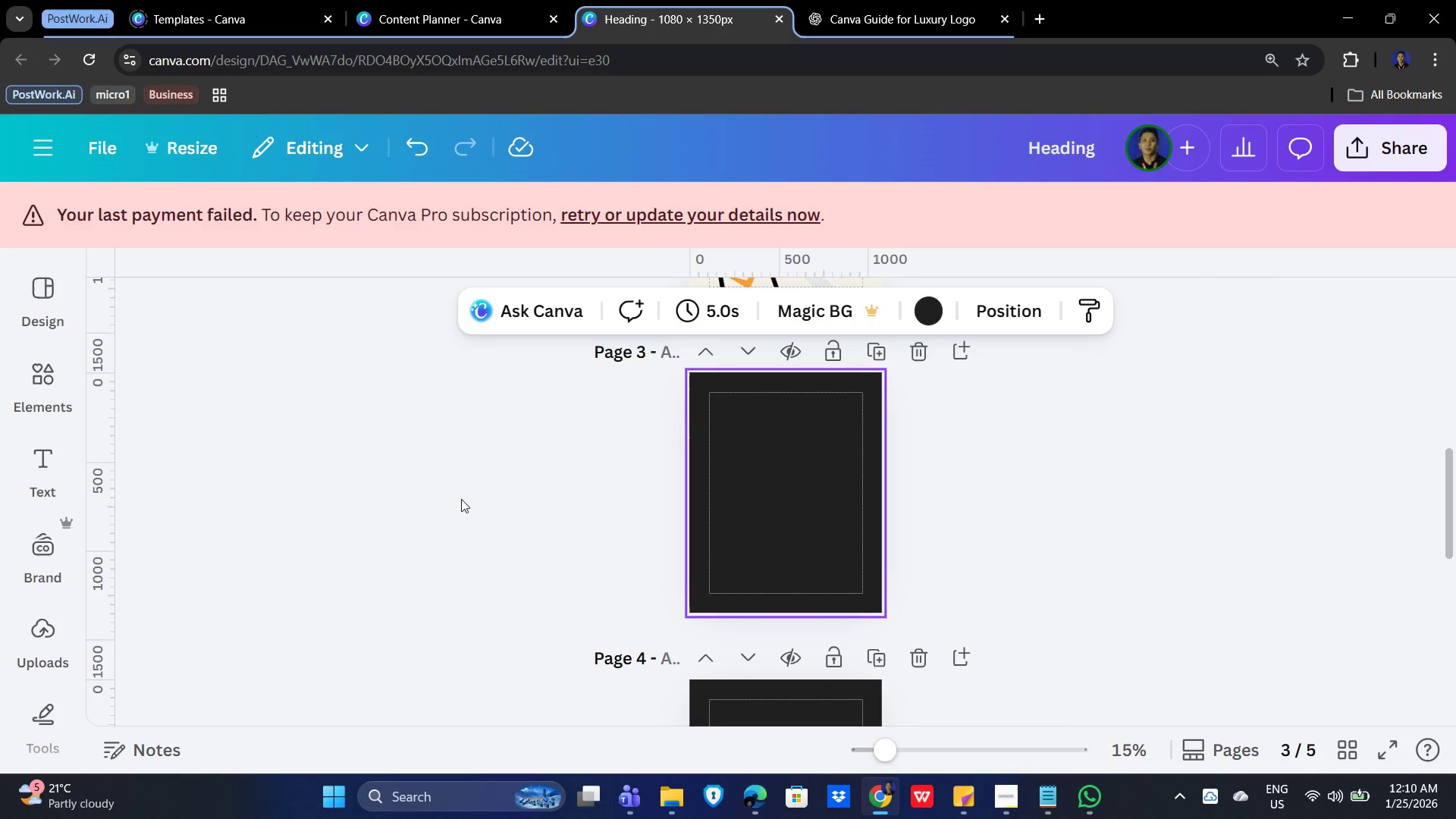 
hold_key(key=ControlLeft, duration=2.17)
left_click([748, 757])
 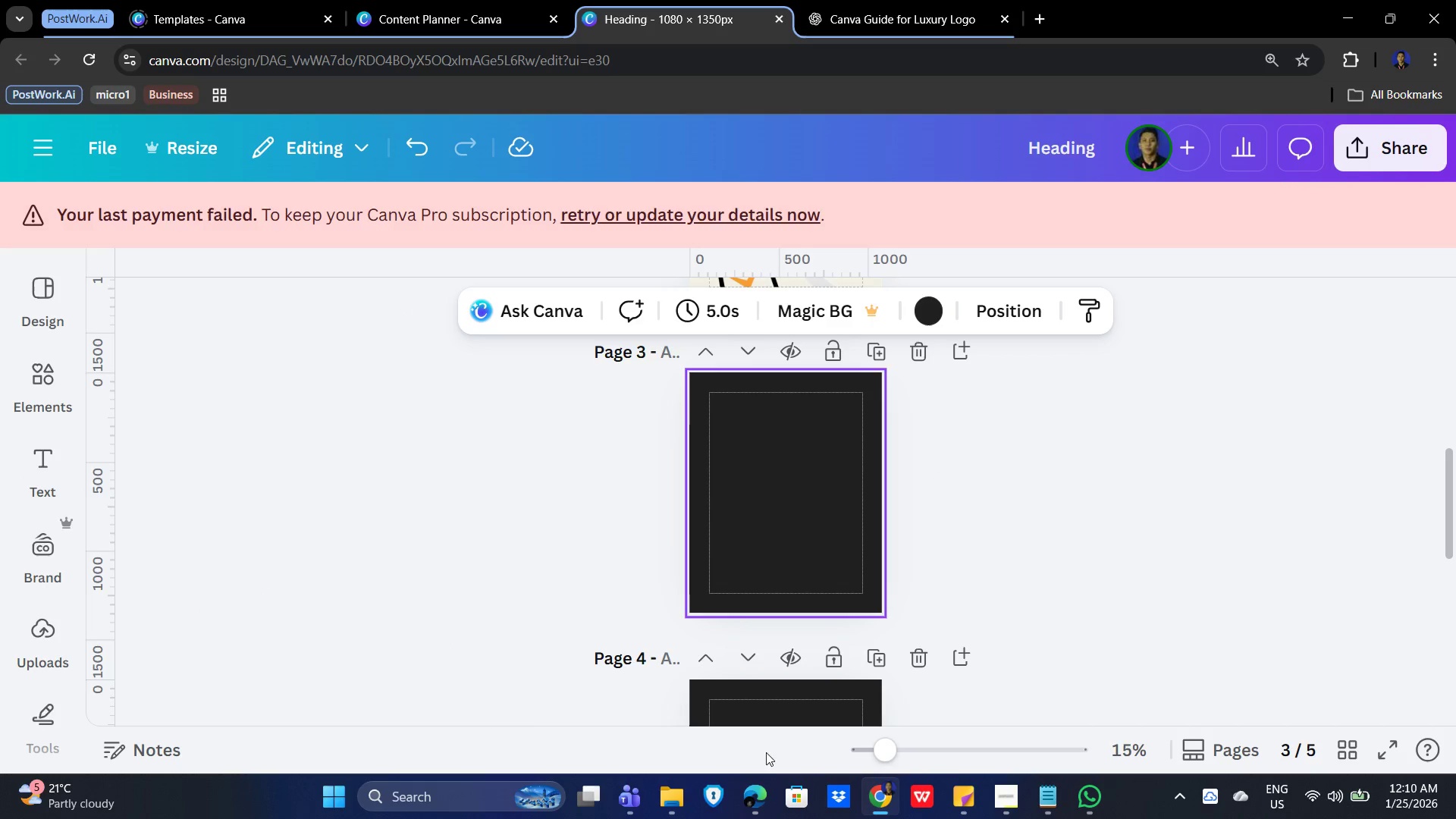 
hold_key(key=ControlLeft, duration=0.86)
scroll: coordinate [774, 747], scroll_direction: down, amount: 2.0
 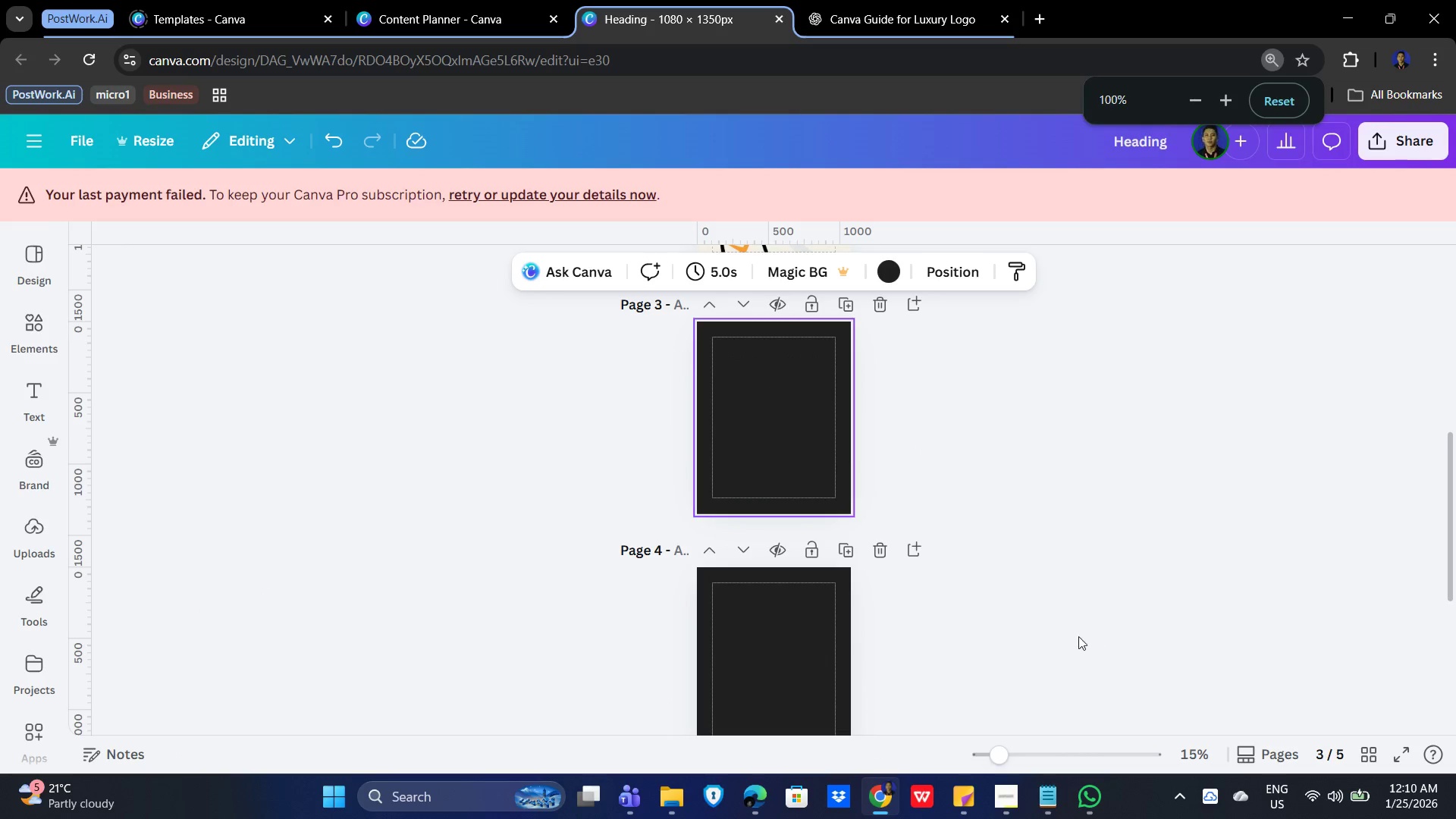 
hold_key(key=ControlLeft, duration=0.89)
scroll: coordinate [1055, 673], scroll_direction: up, amount: 9.0
 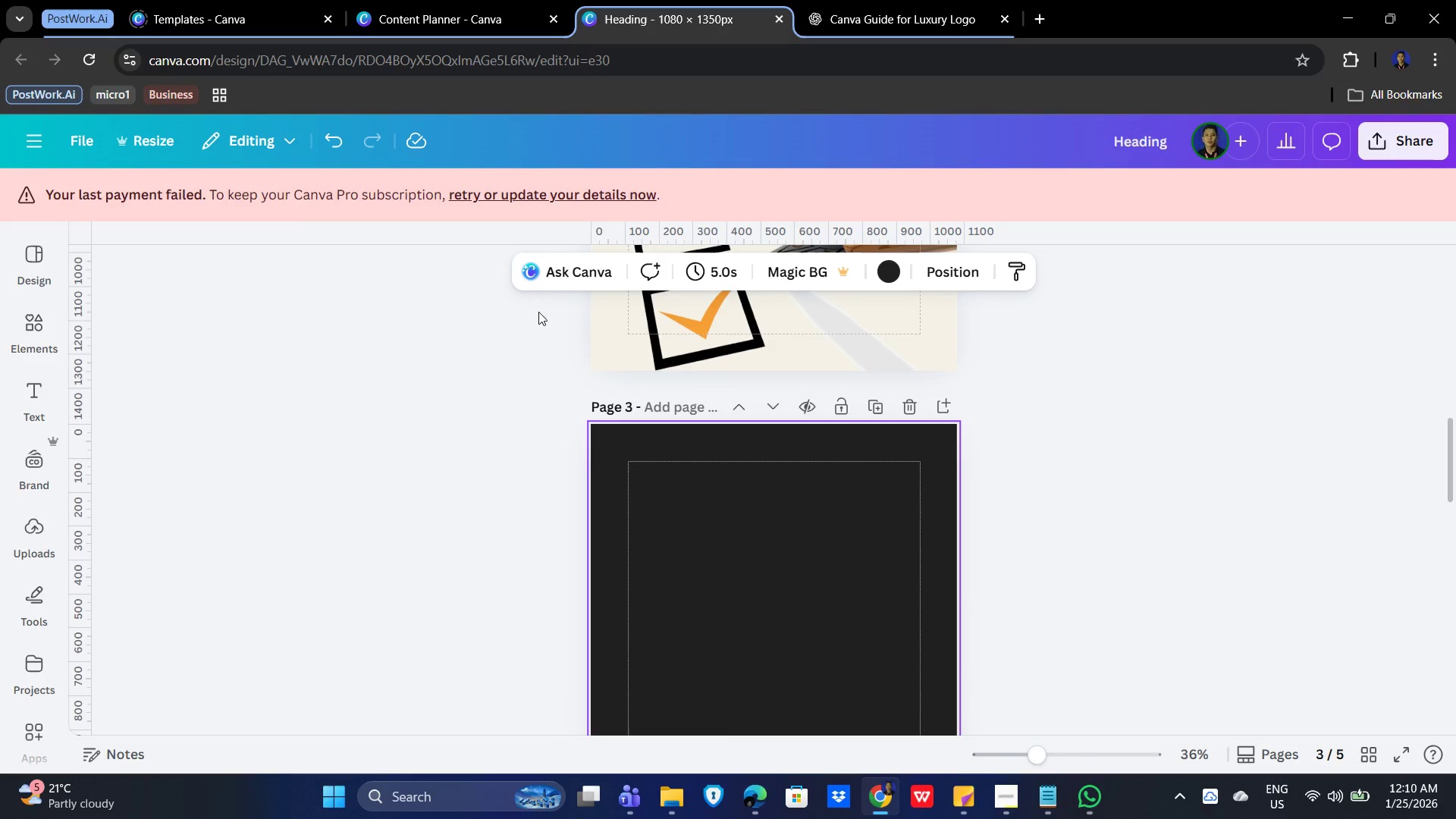 
left_click([892, 275])
 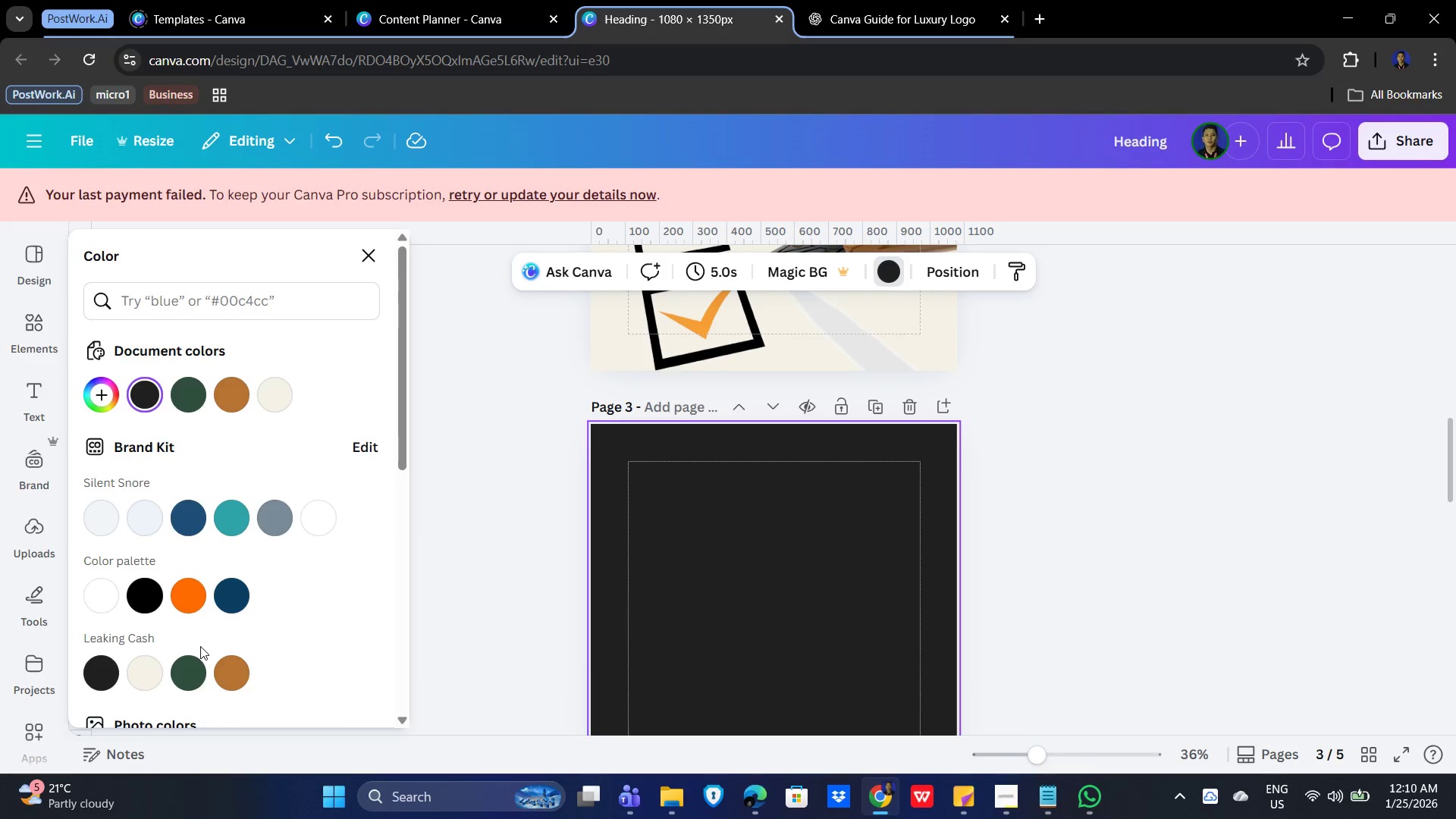 
left_click([185, 669])
 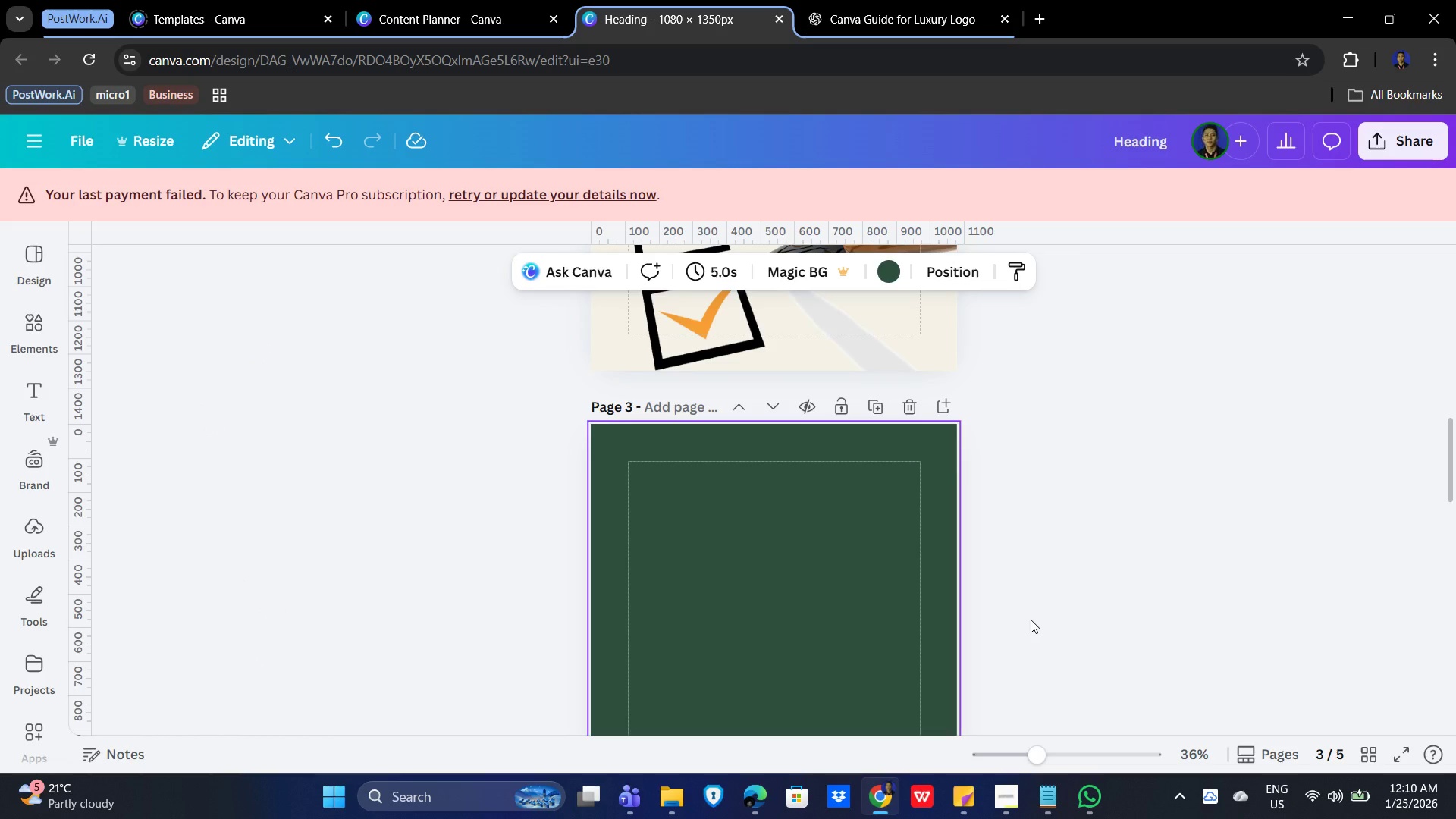 
wait(6.66)
 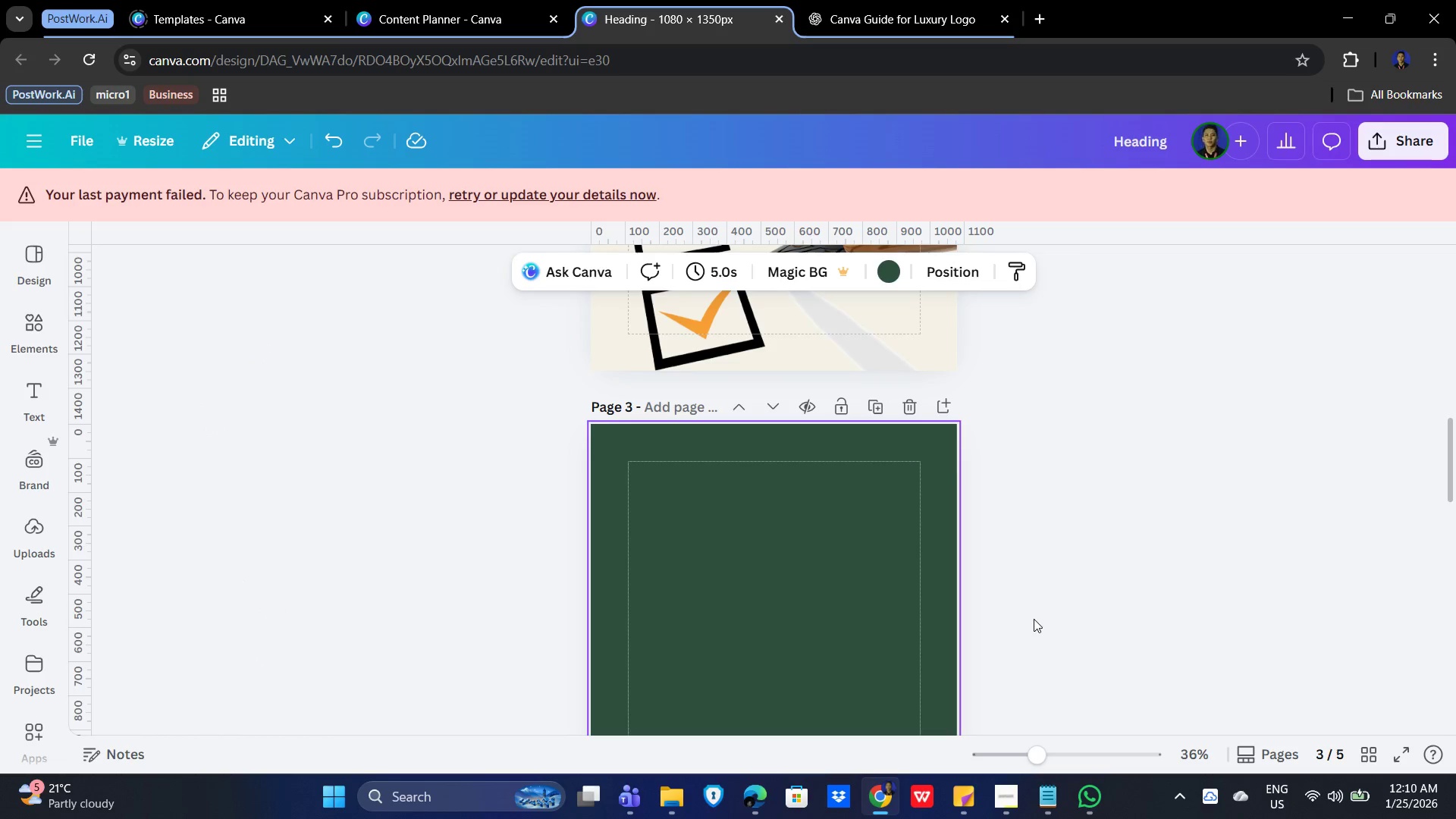 
scroll: coordinate [961, 588], scroll_direction: up, amount: 7.0
 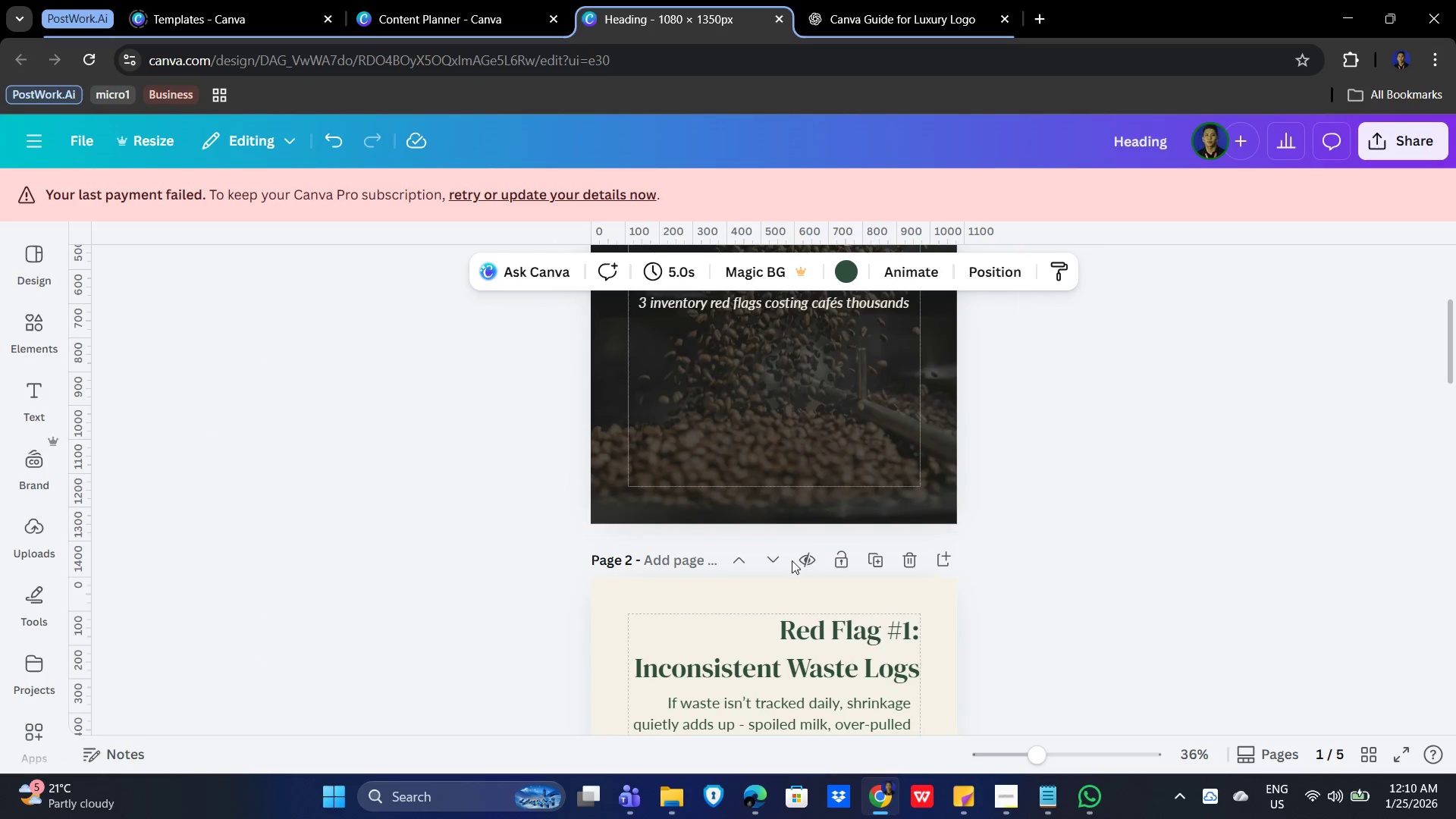 
scroll: coordinate [1004, 574], scroll_direction: down, amount: 2.0
 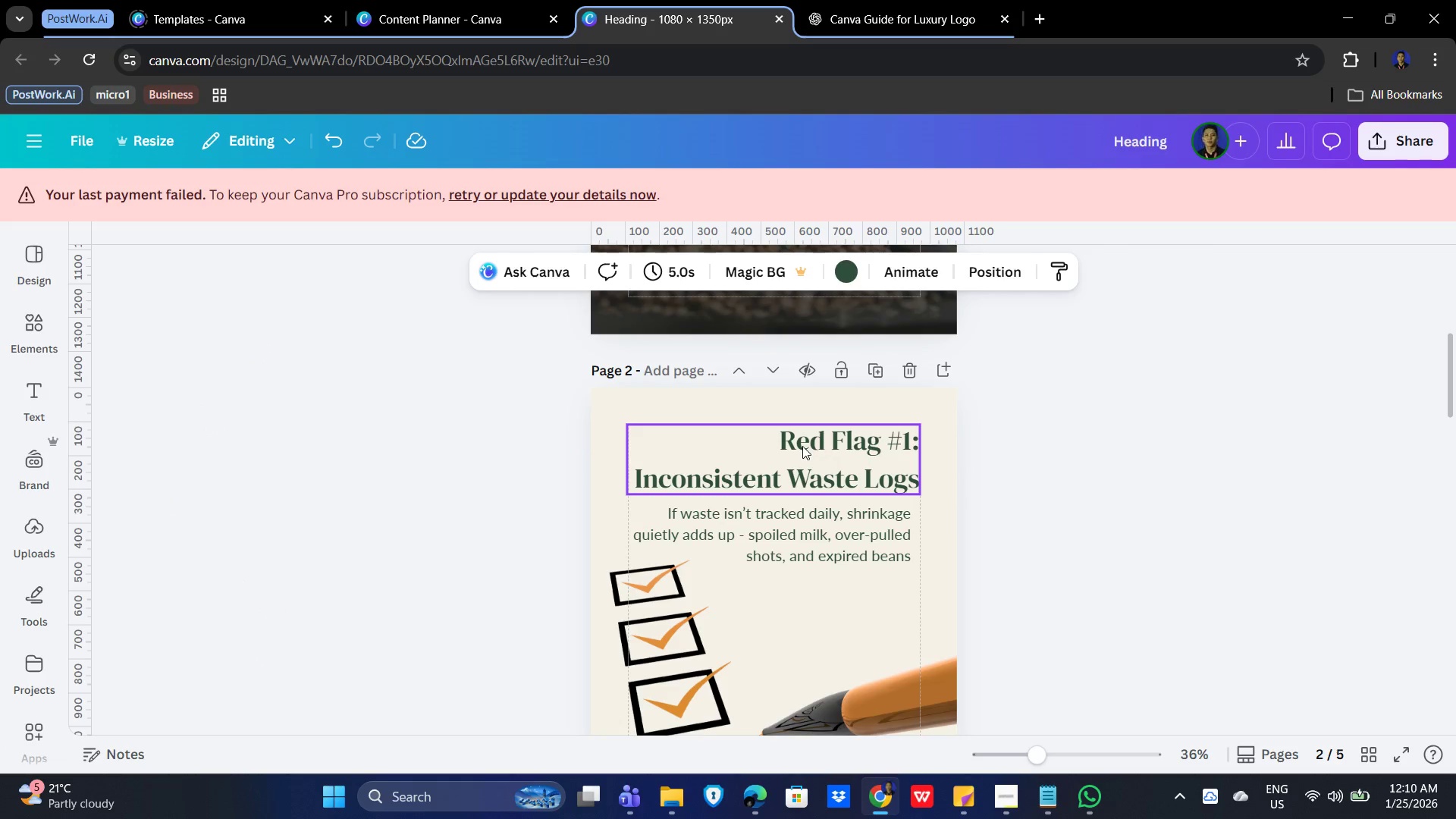 
left_click([802, 446])
 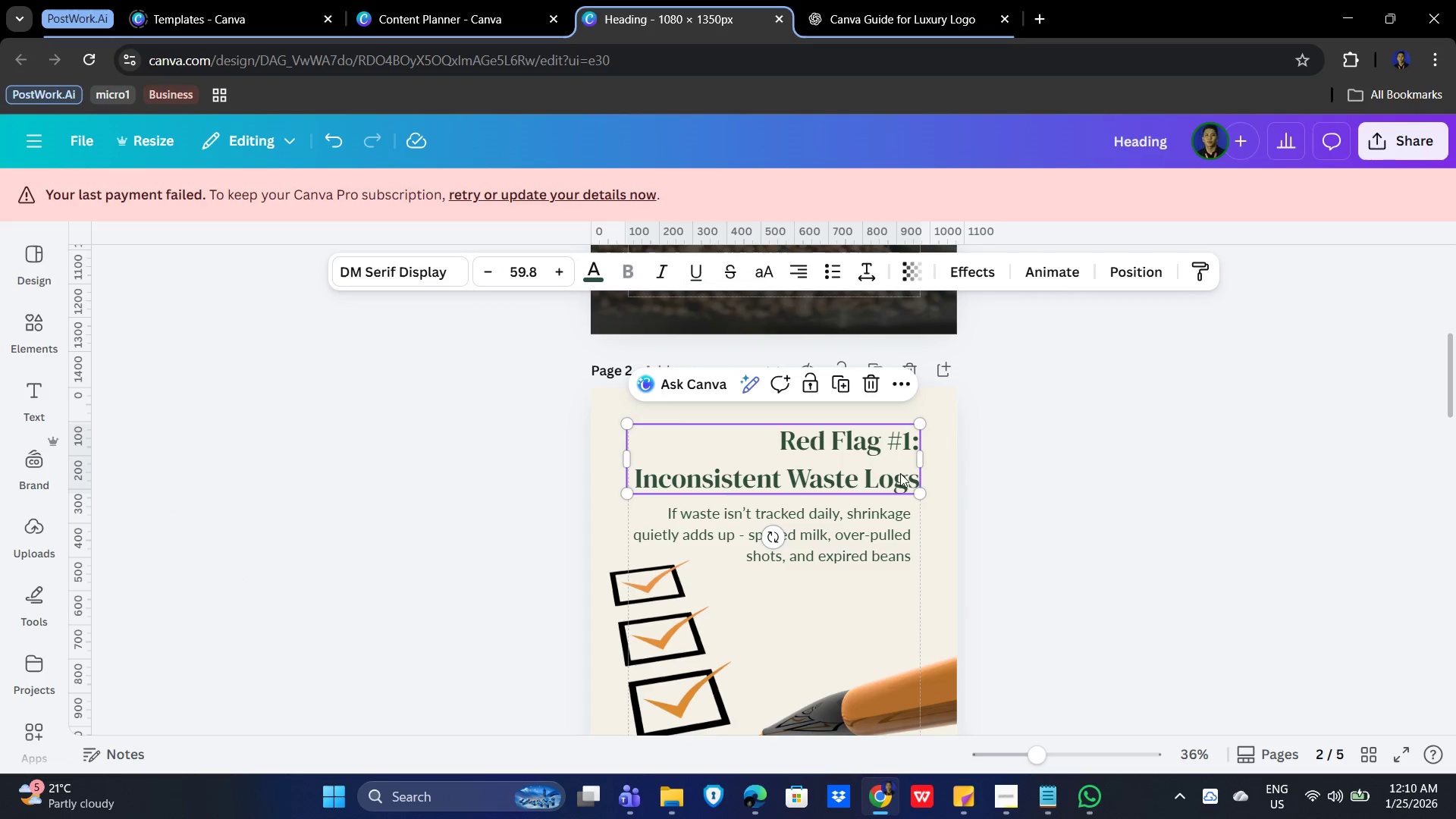 
key(Control+C)
 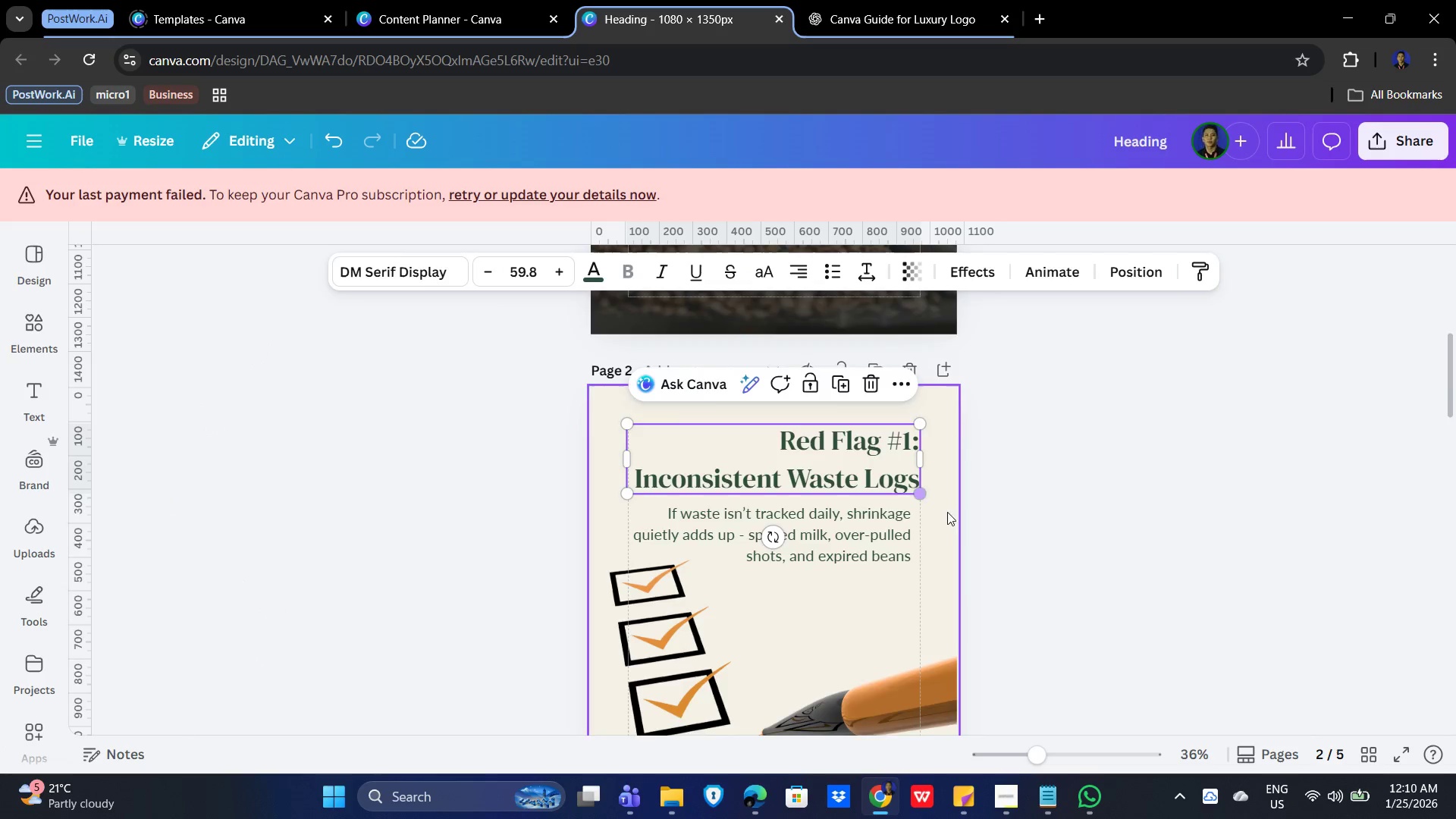 
scroll: coordinate [934, 637], scroll_direction: down, amount: 9.0
 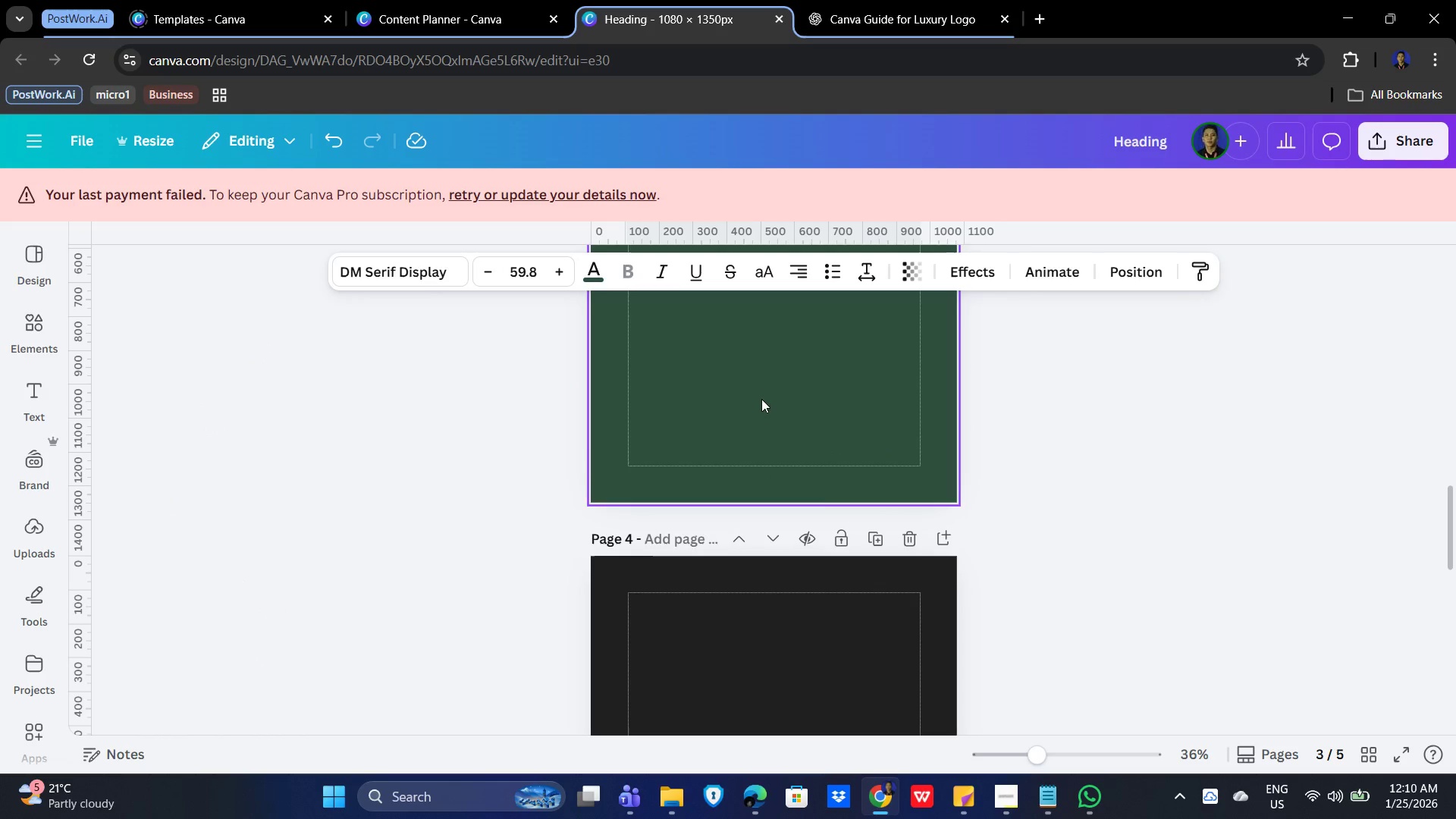 
scroll: coordinate [832, 521], scroll_direction: up, amount: 3.0
 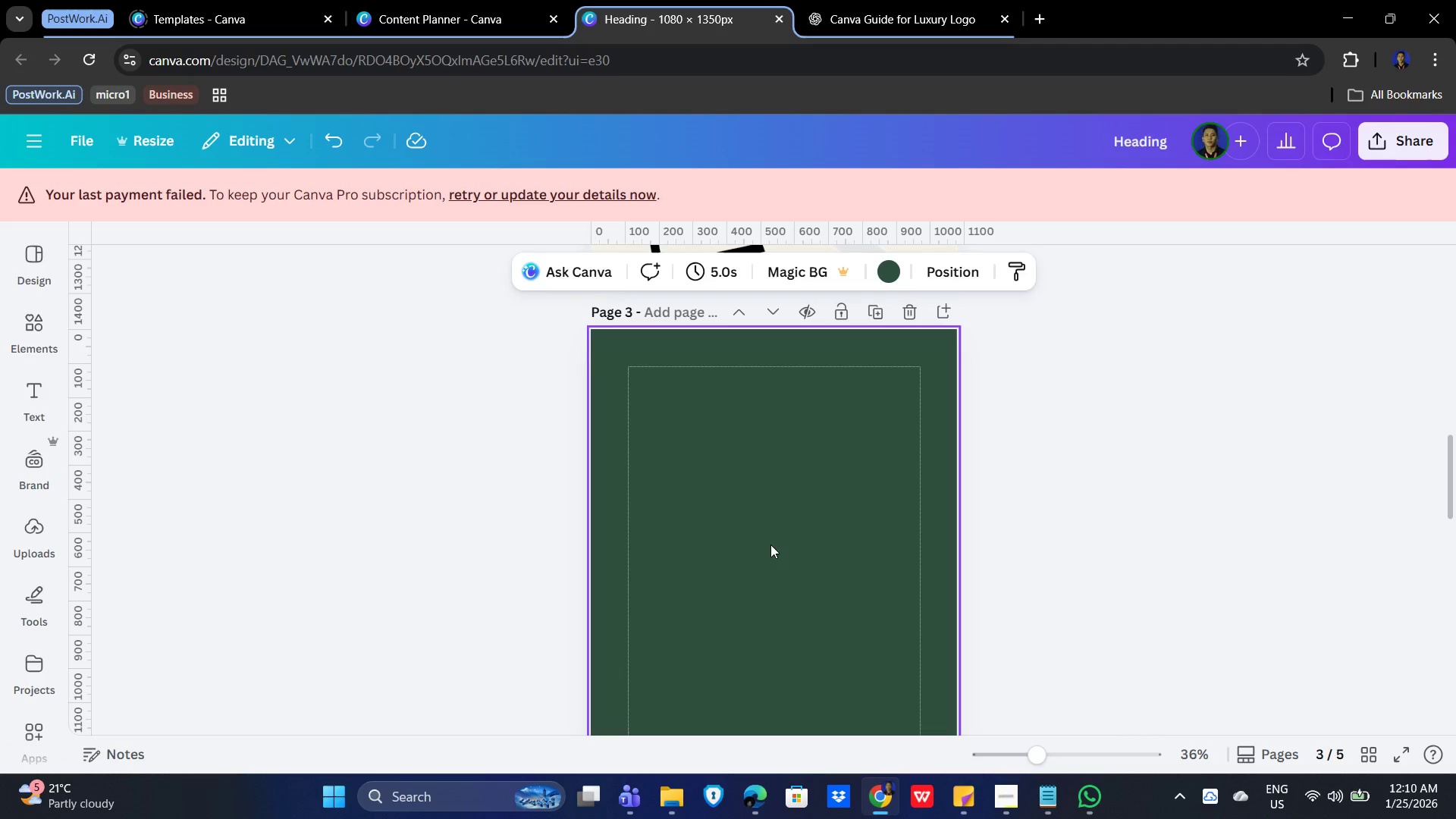 
key(Control+V)
 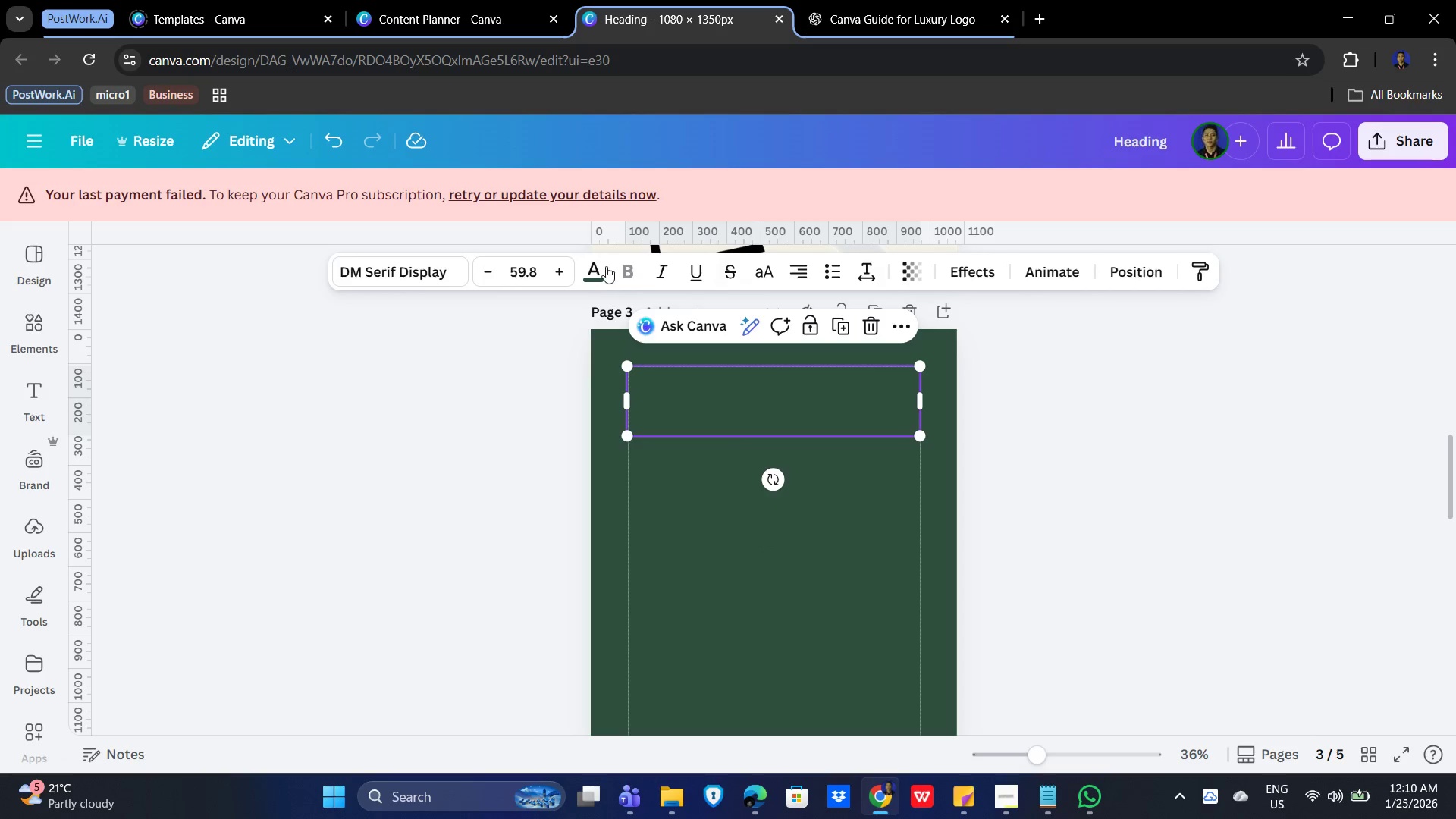 
left_click([591, 263])
 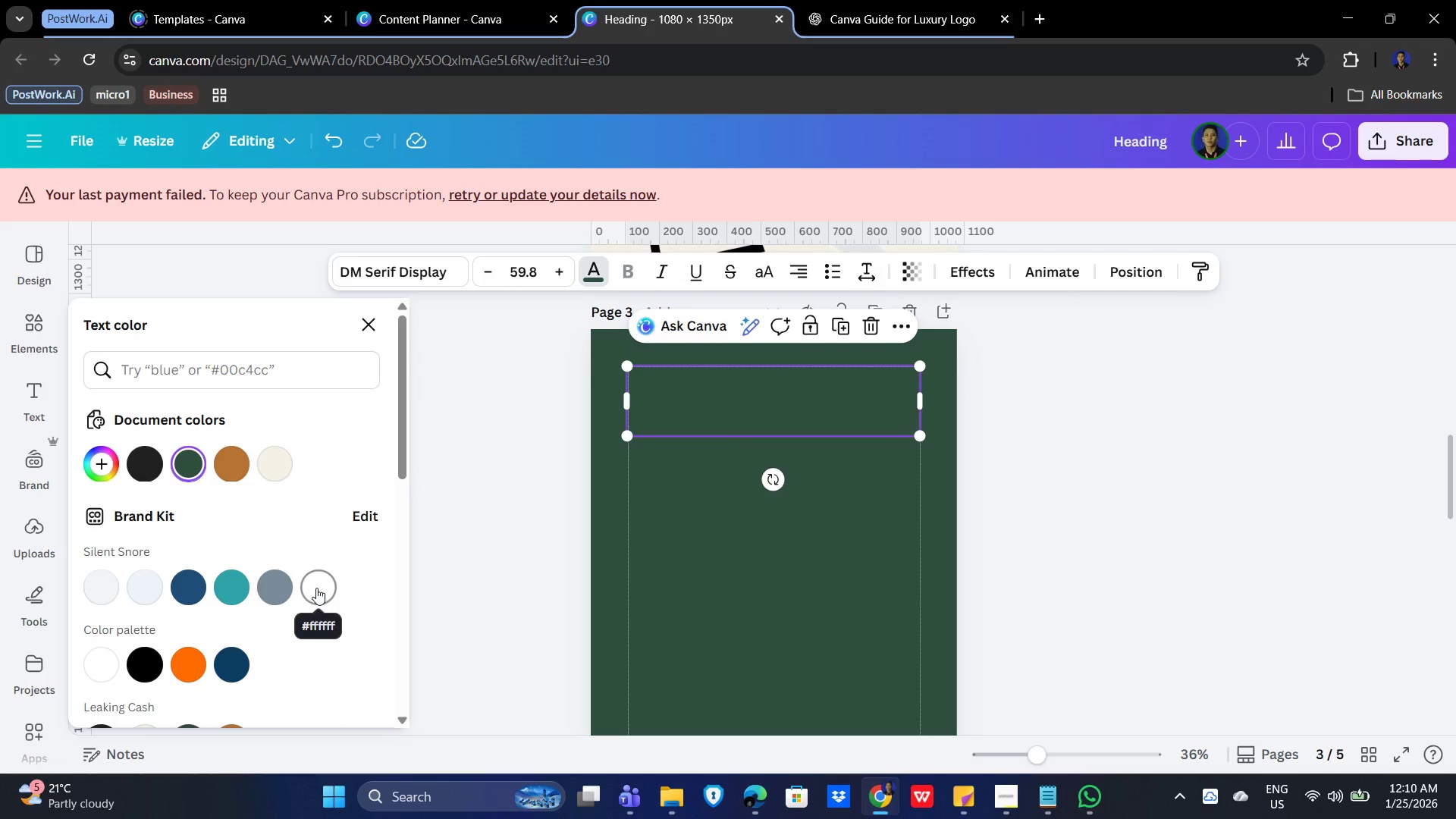 
scroll: coordinate [241, 645], scroll_direction: down, amount: 1.0
 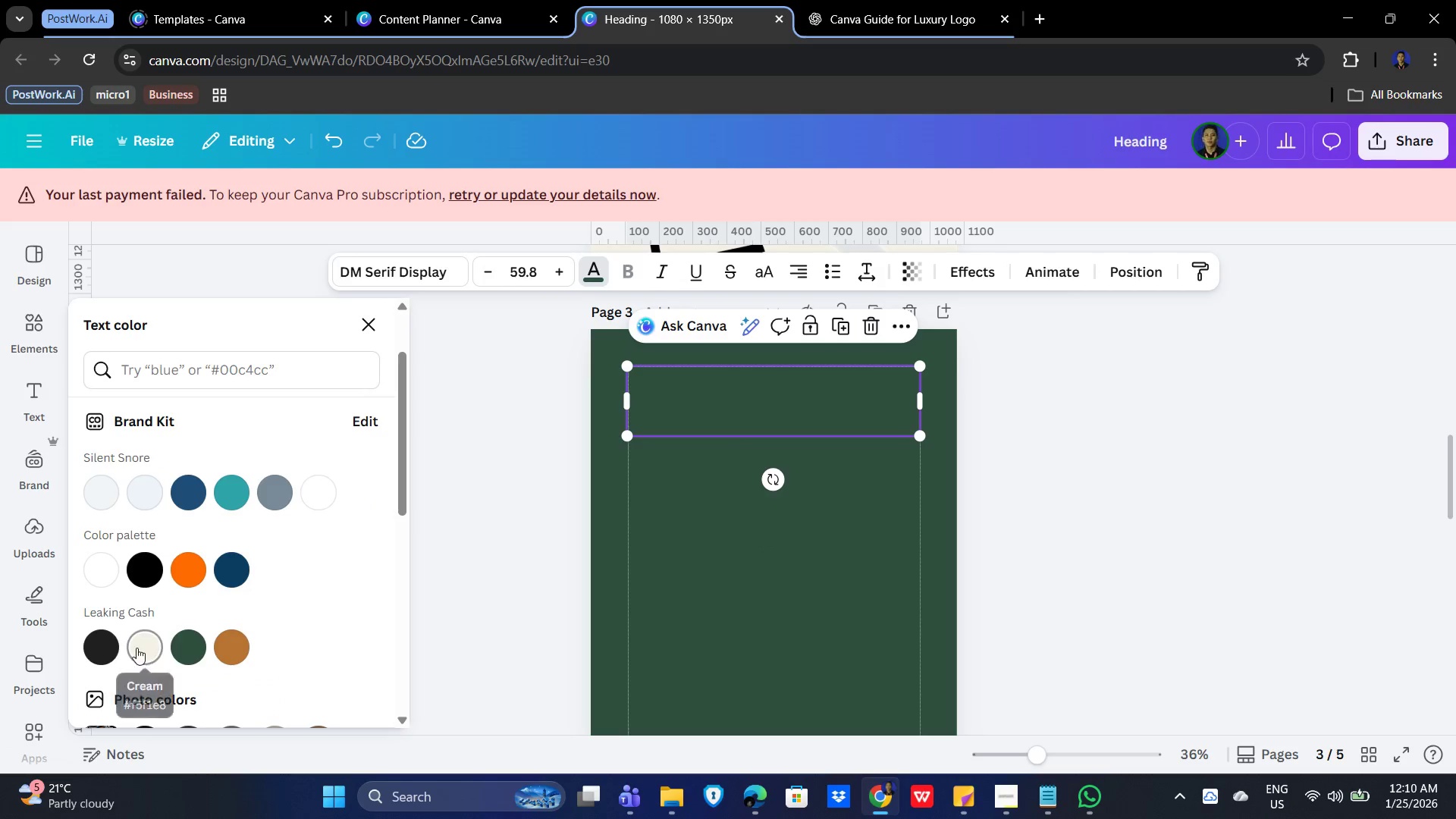 
left_click([136, 648])
 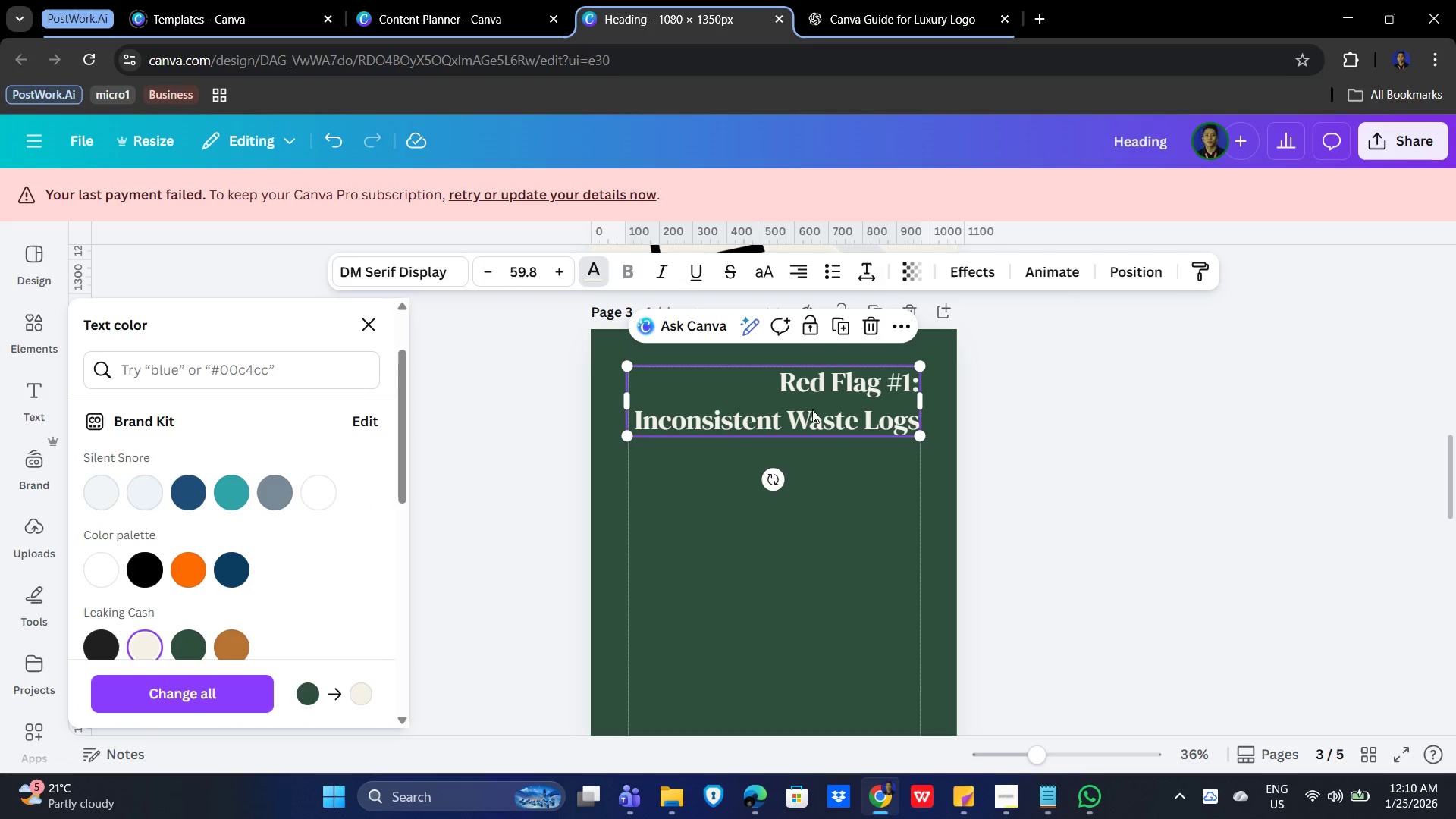 
left_click([894, 381])
 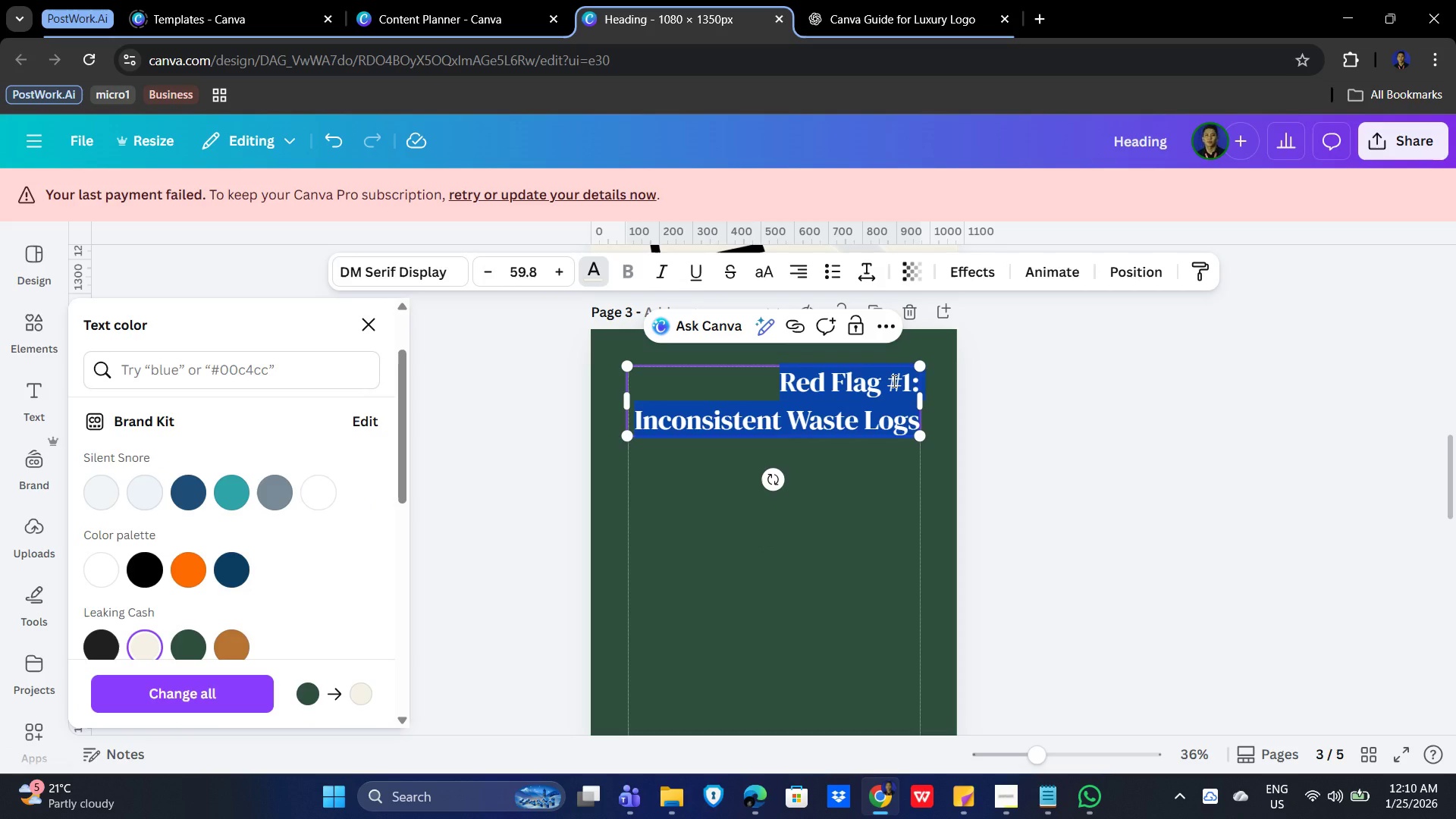 
left_click([893, 381])
 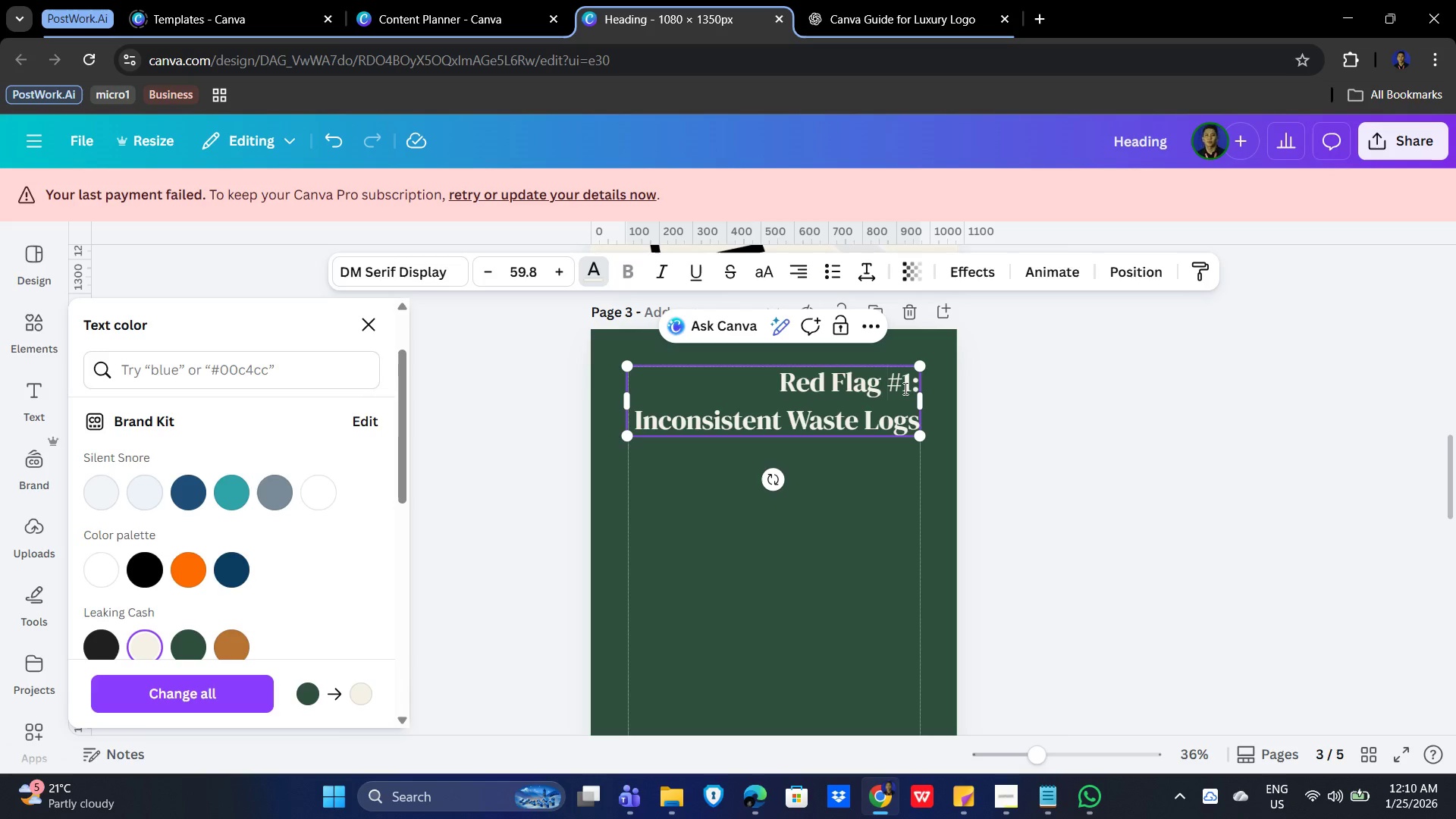 
left_click([904, 388])
 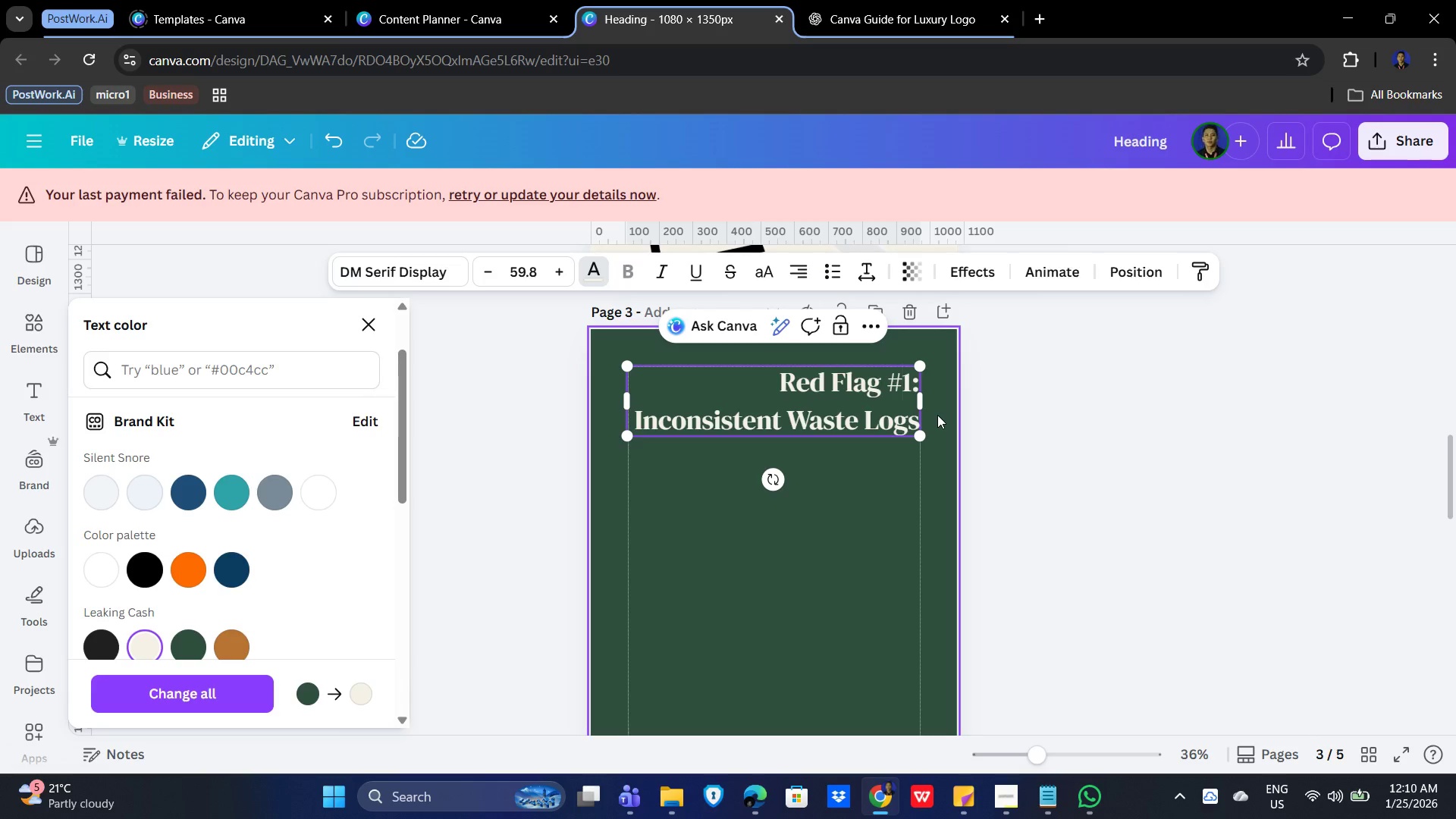 
key(Delete)
 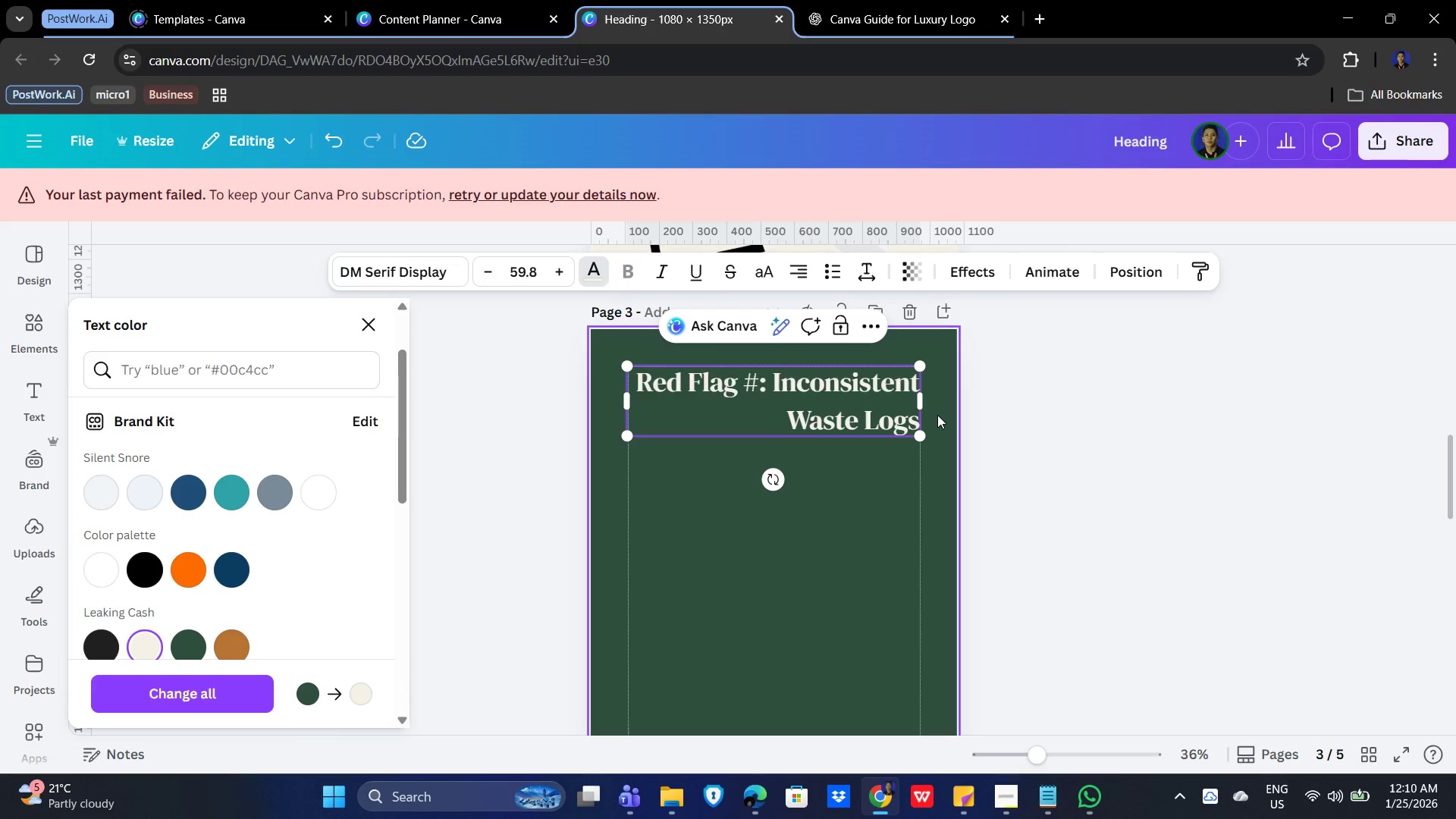 
key(Numpad2)
 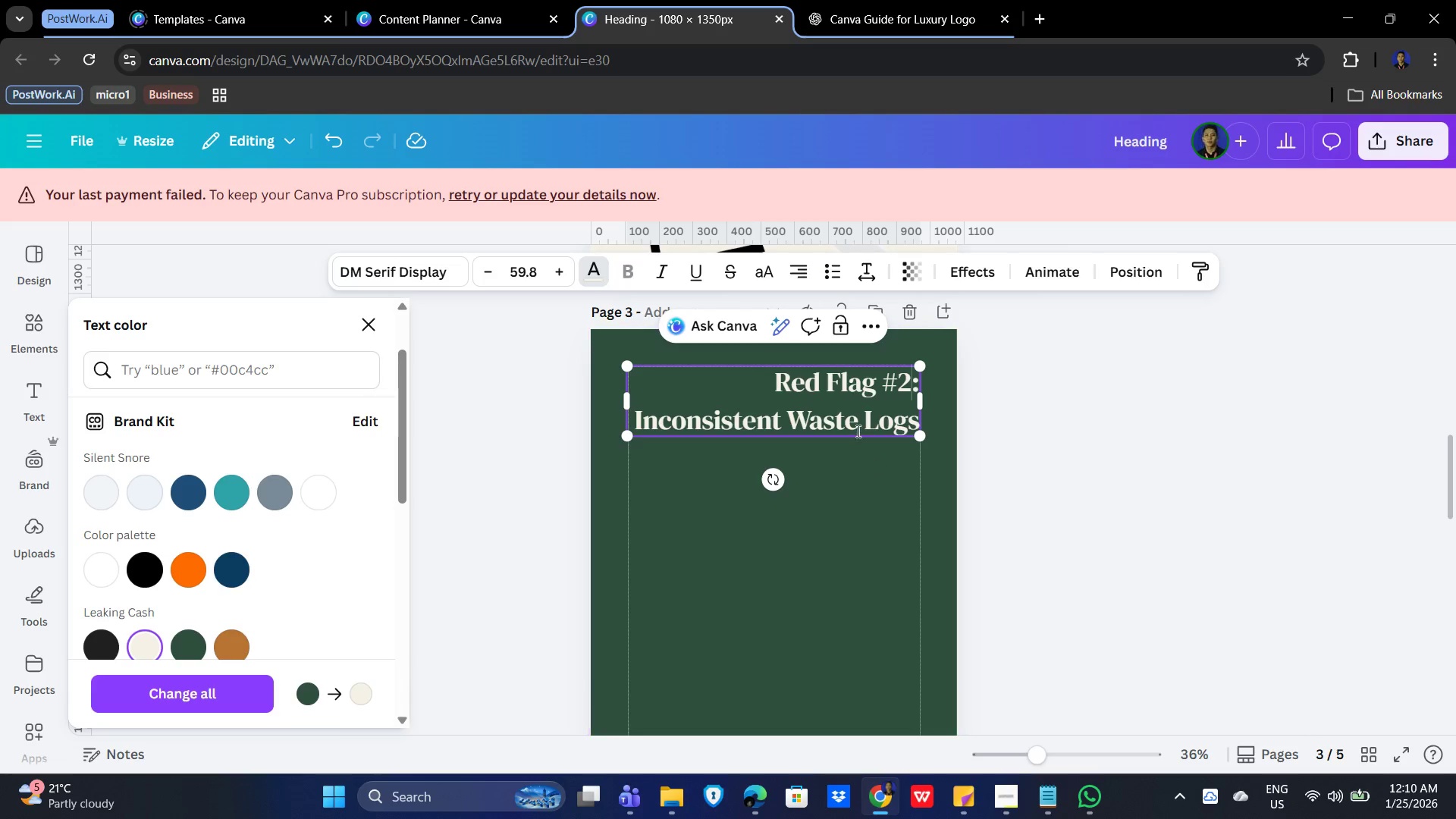 
double_click([843, 425])
 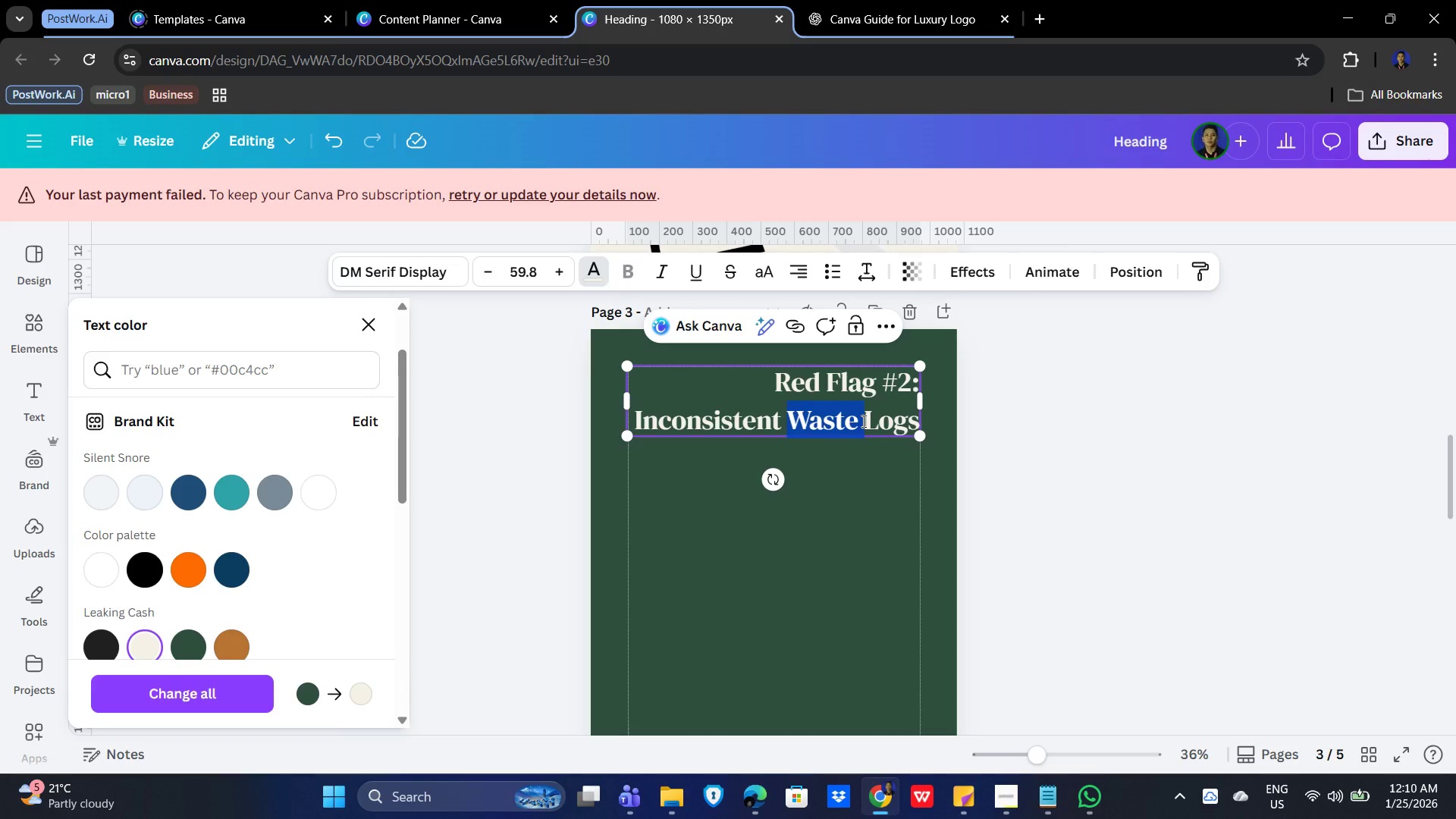 
left_click([864, 421])
 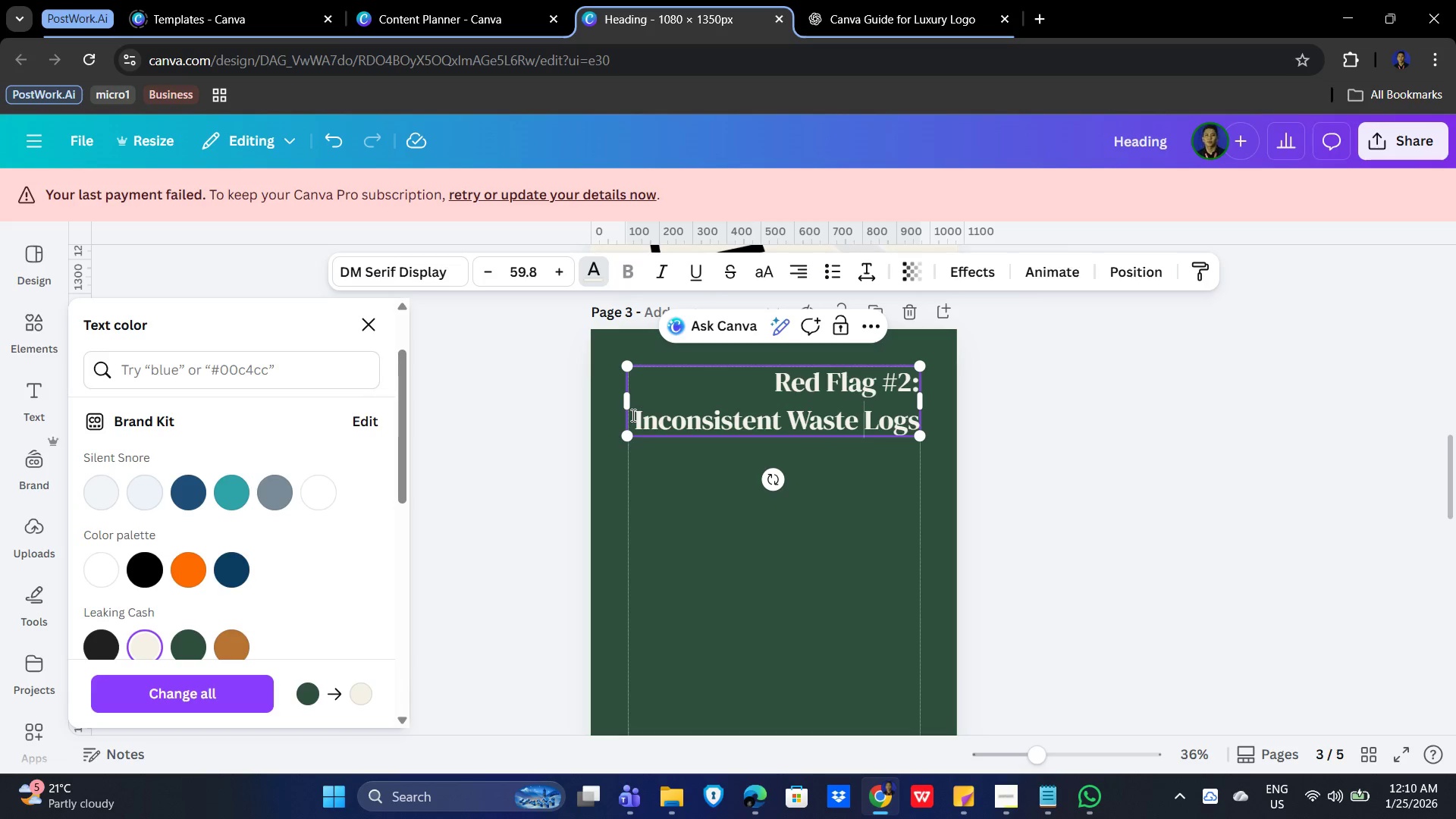 
left_click_drag(start_coordinate=[632, 415], to_coordinate=[918, 429])
 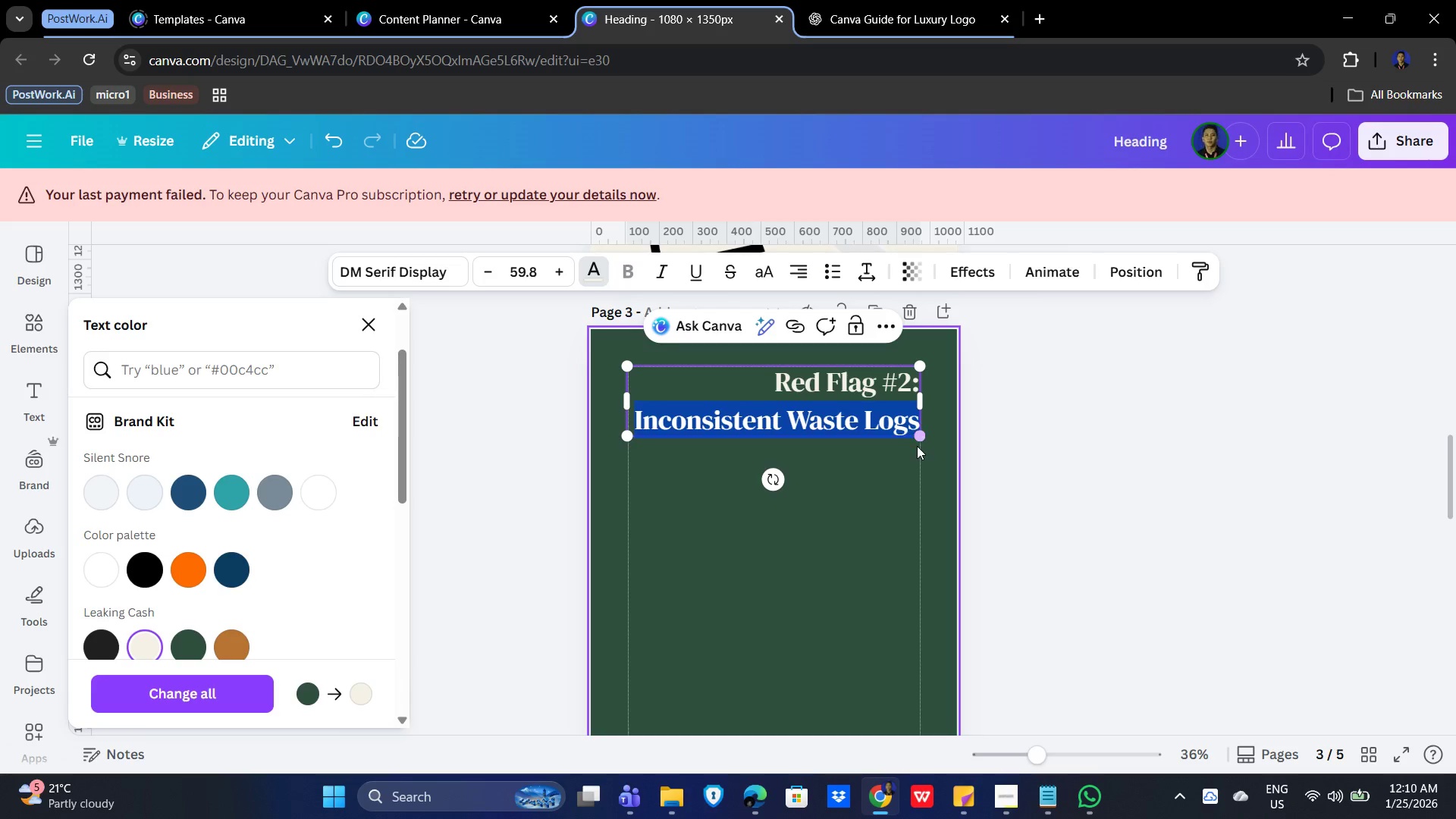 
type(Phantom Stock)
 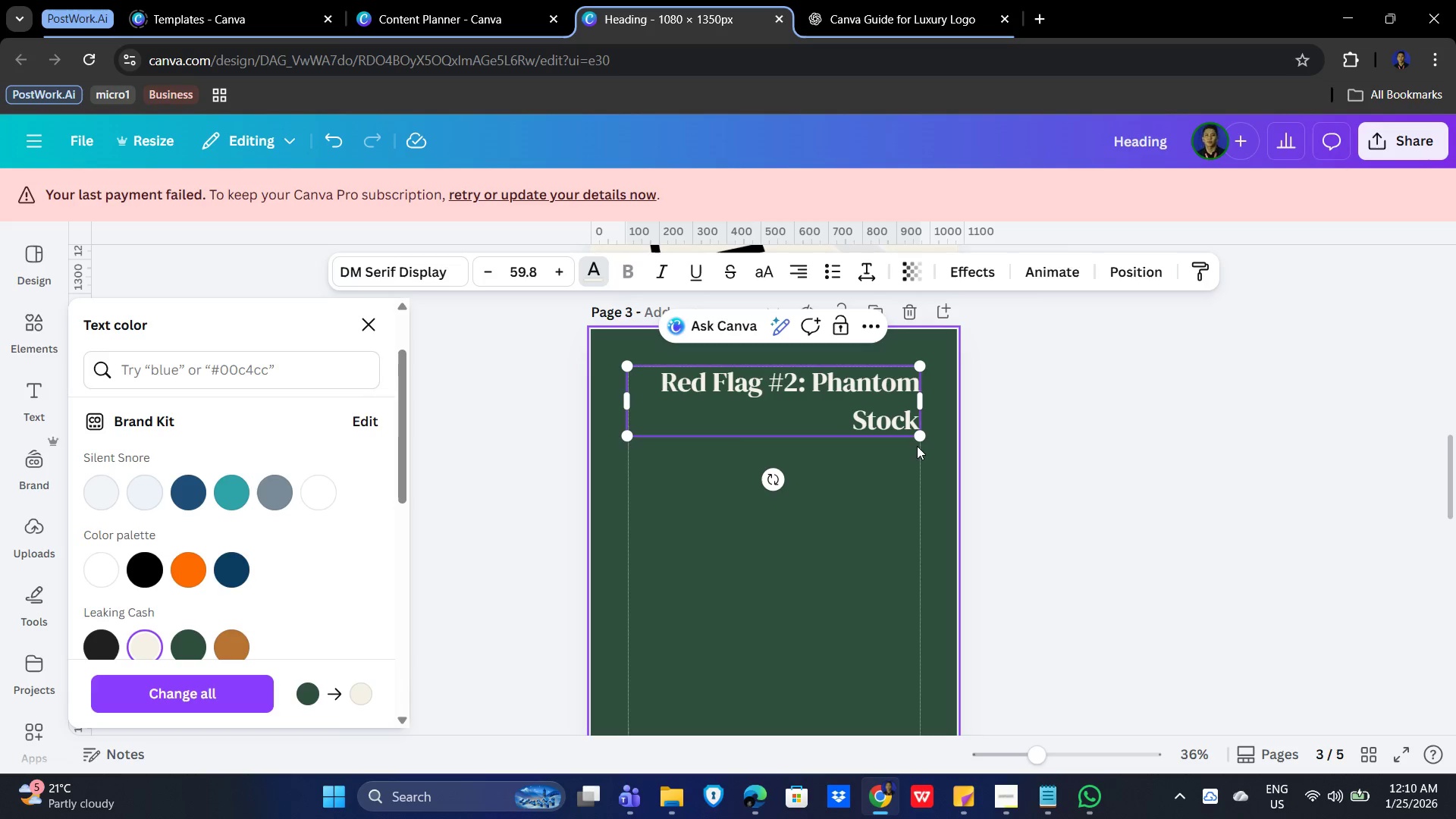 
left_click([882, 543])
 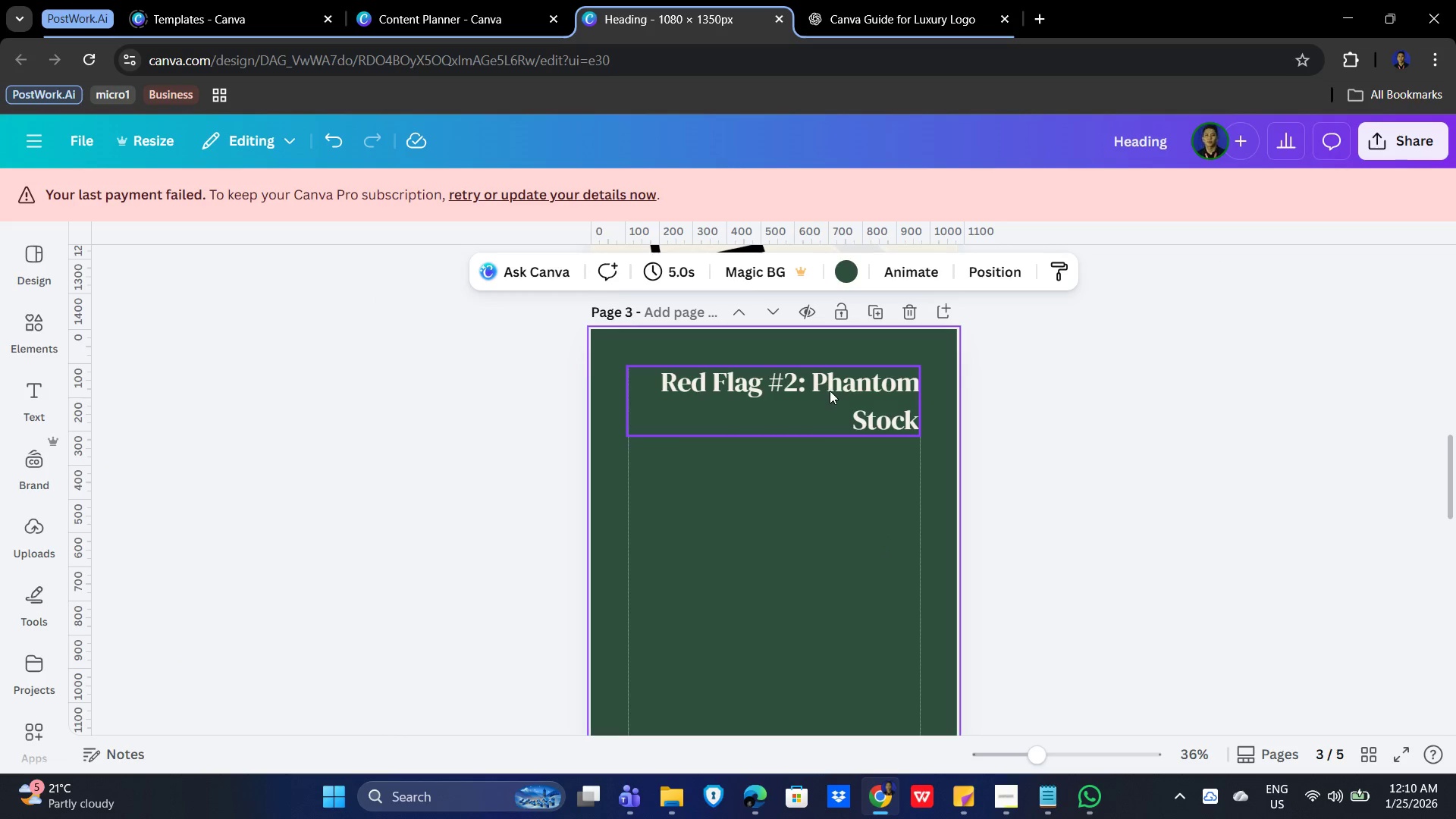 
left_click([830, 391])
 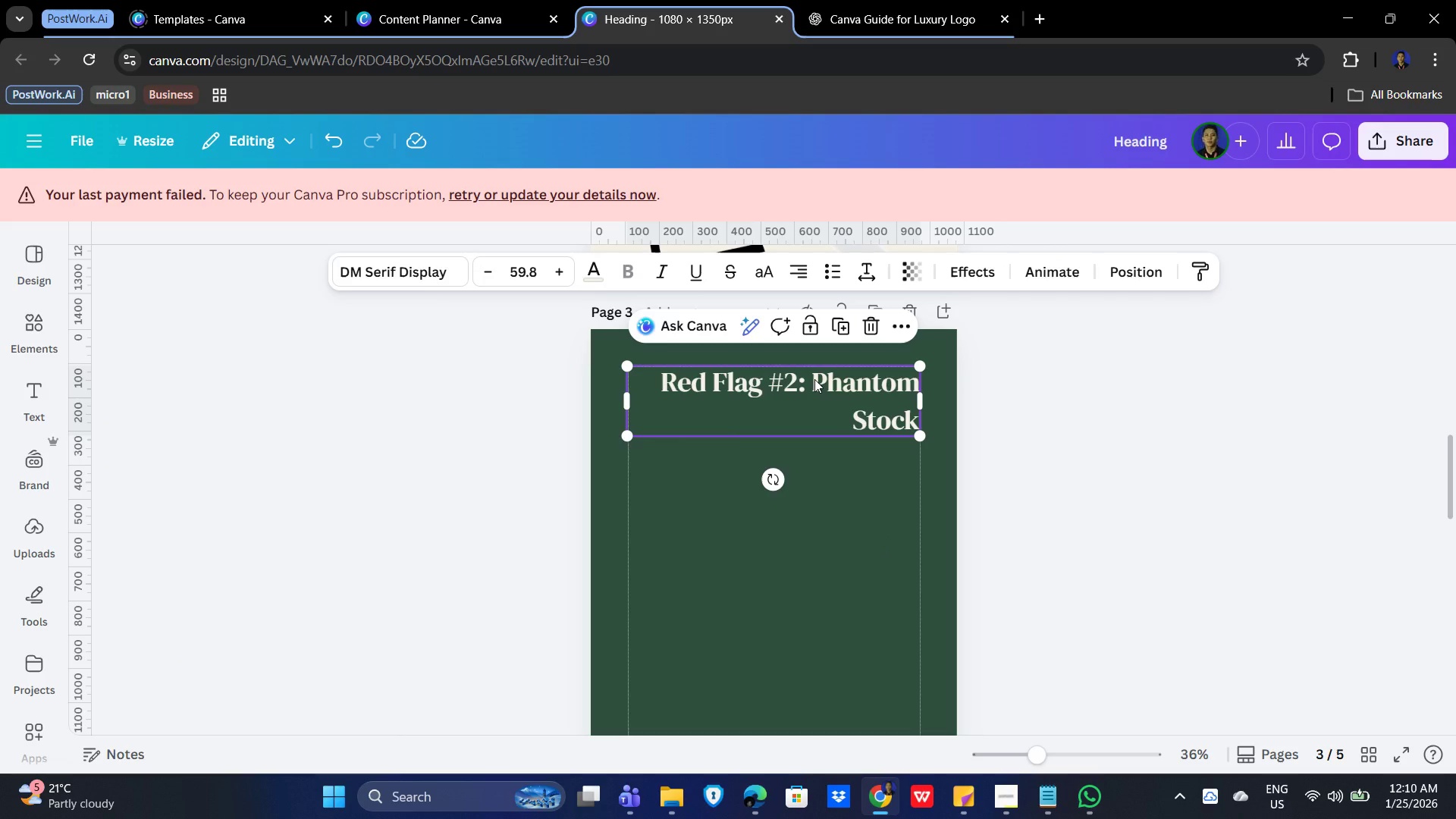 
double_click([814, 379])
 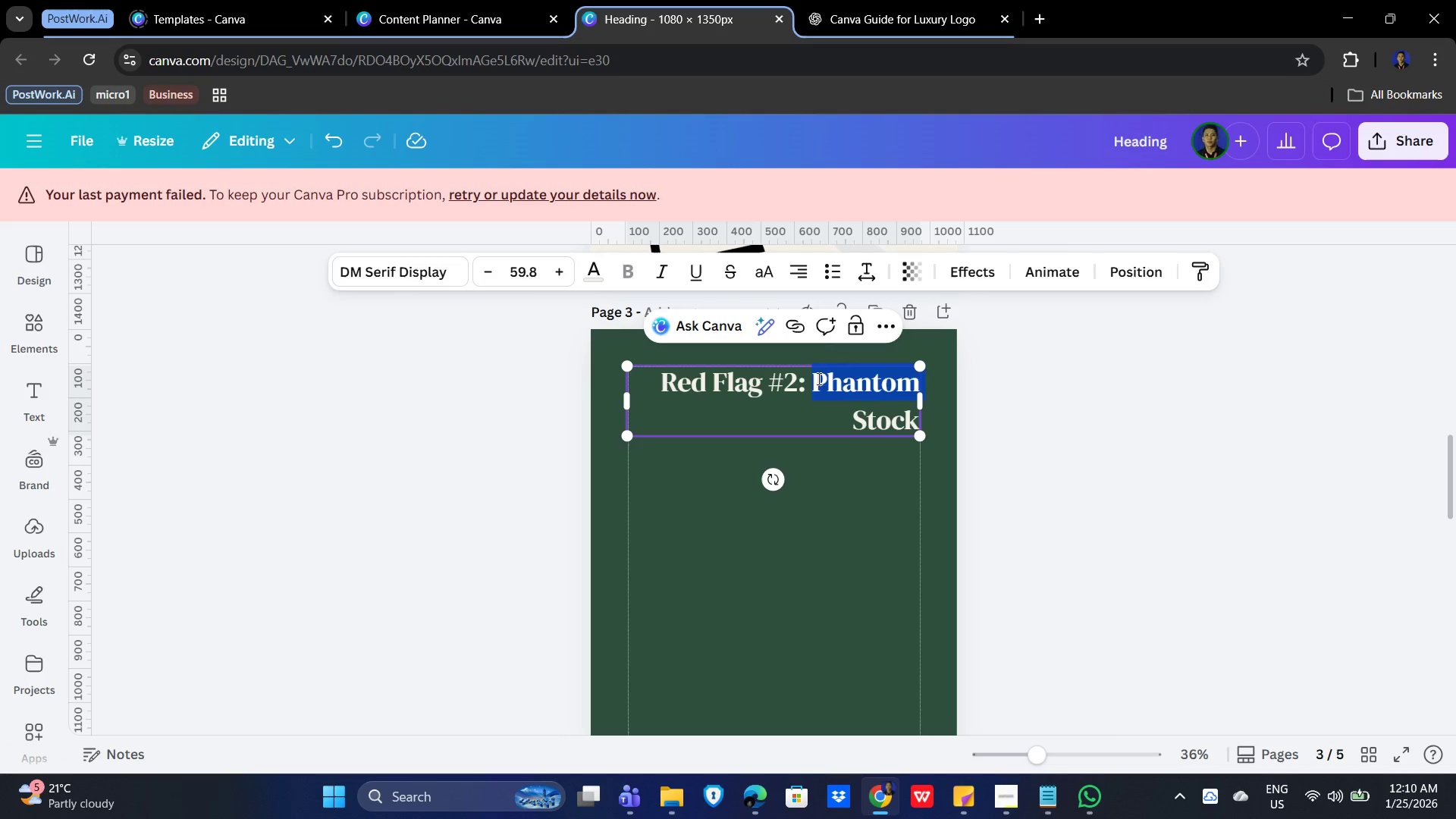 
left_click([811, 376])
 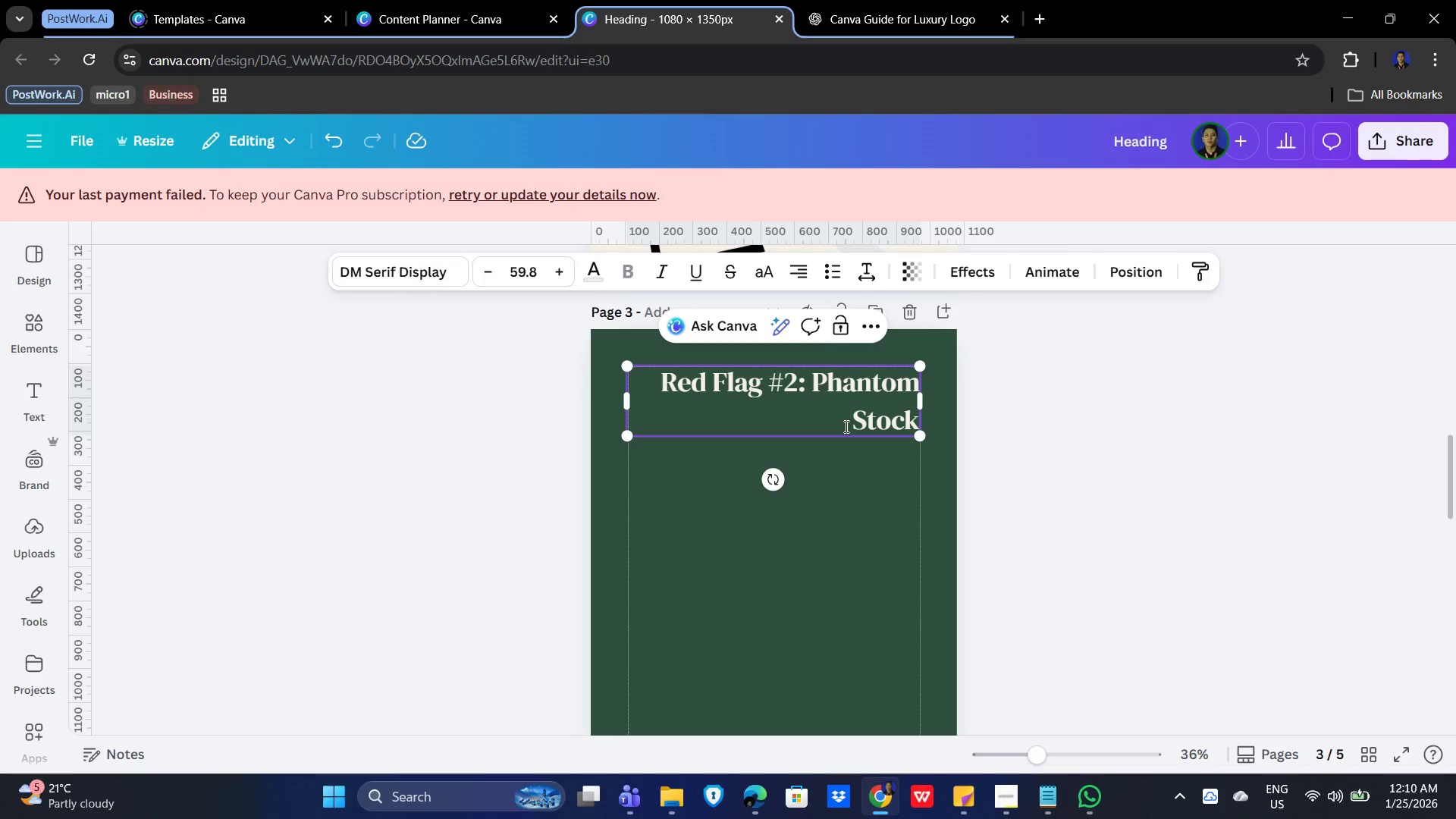 
key(Enter)
 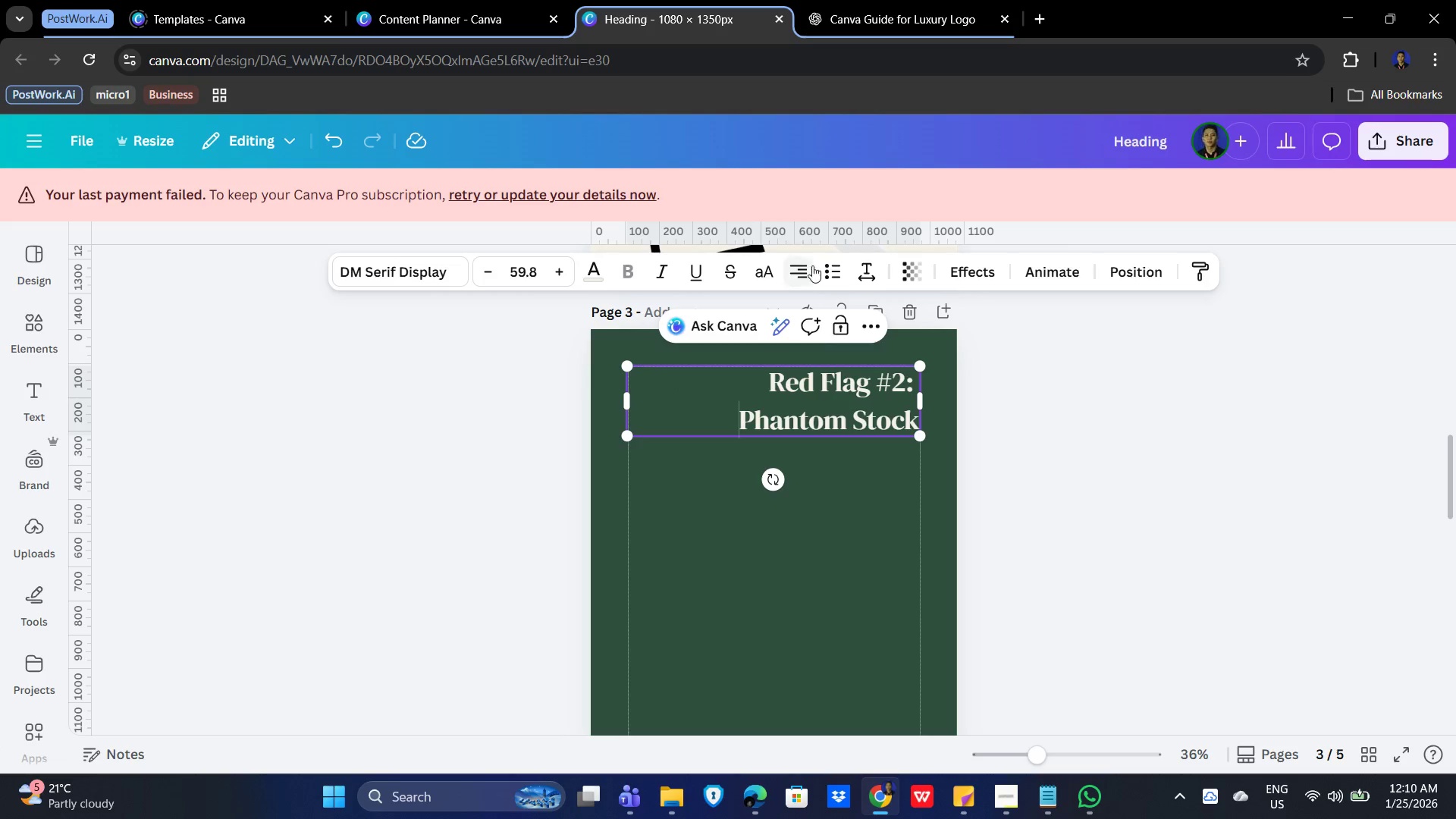 
double_click([799, 265])
 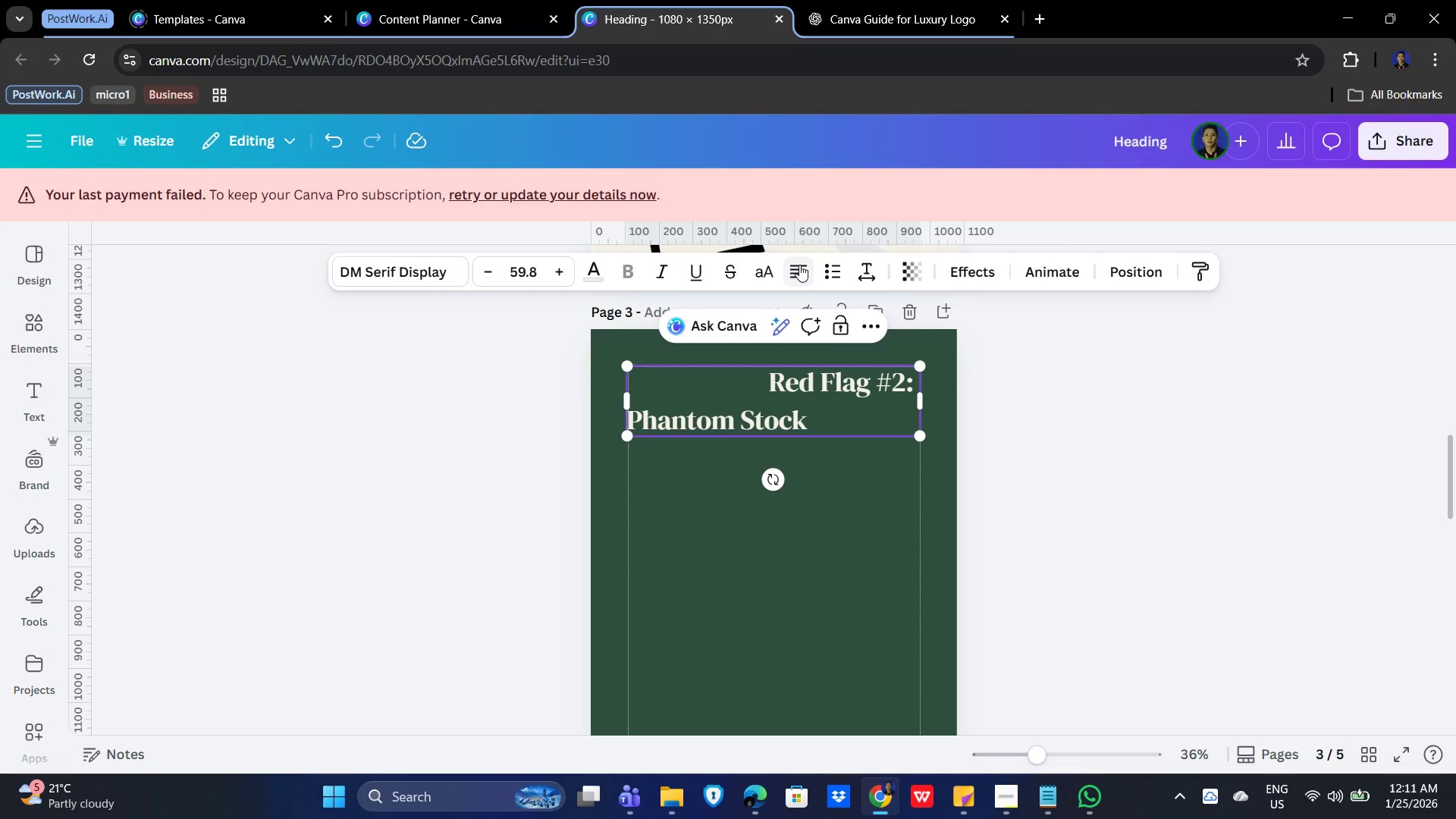 
left_click([799, 265])
 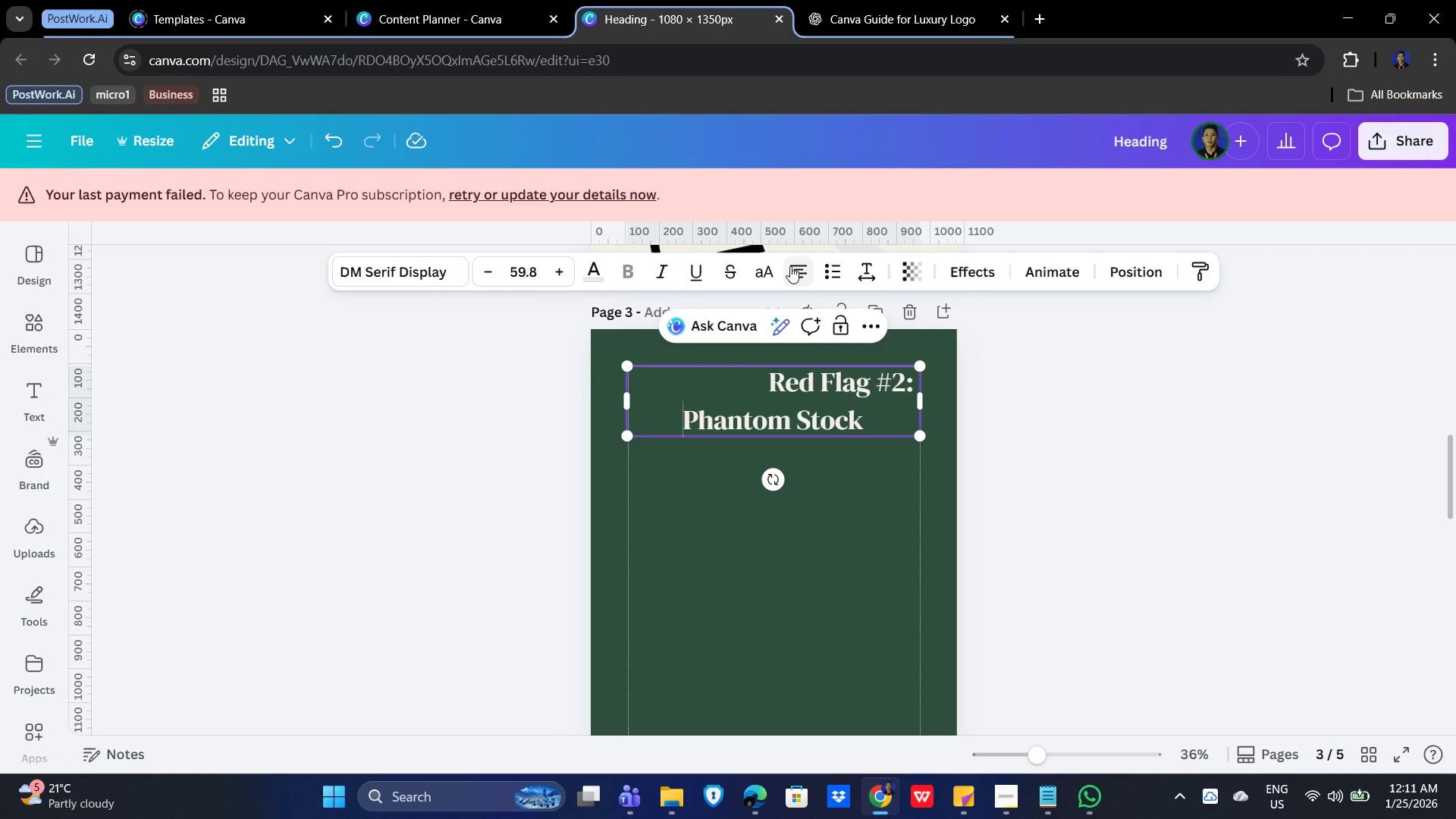 
double_click([795, 268])
 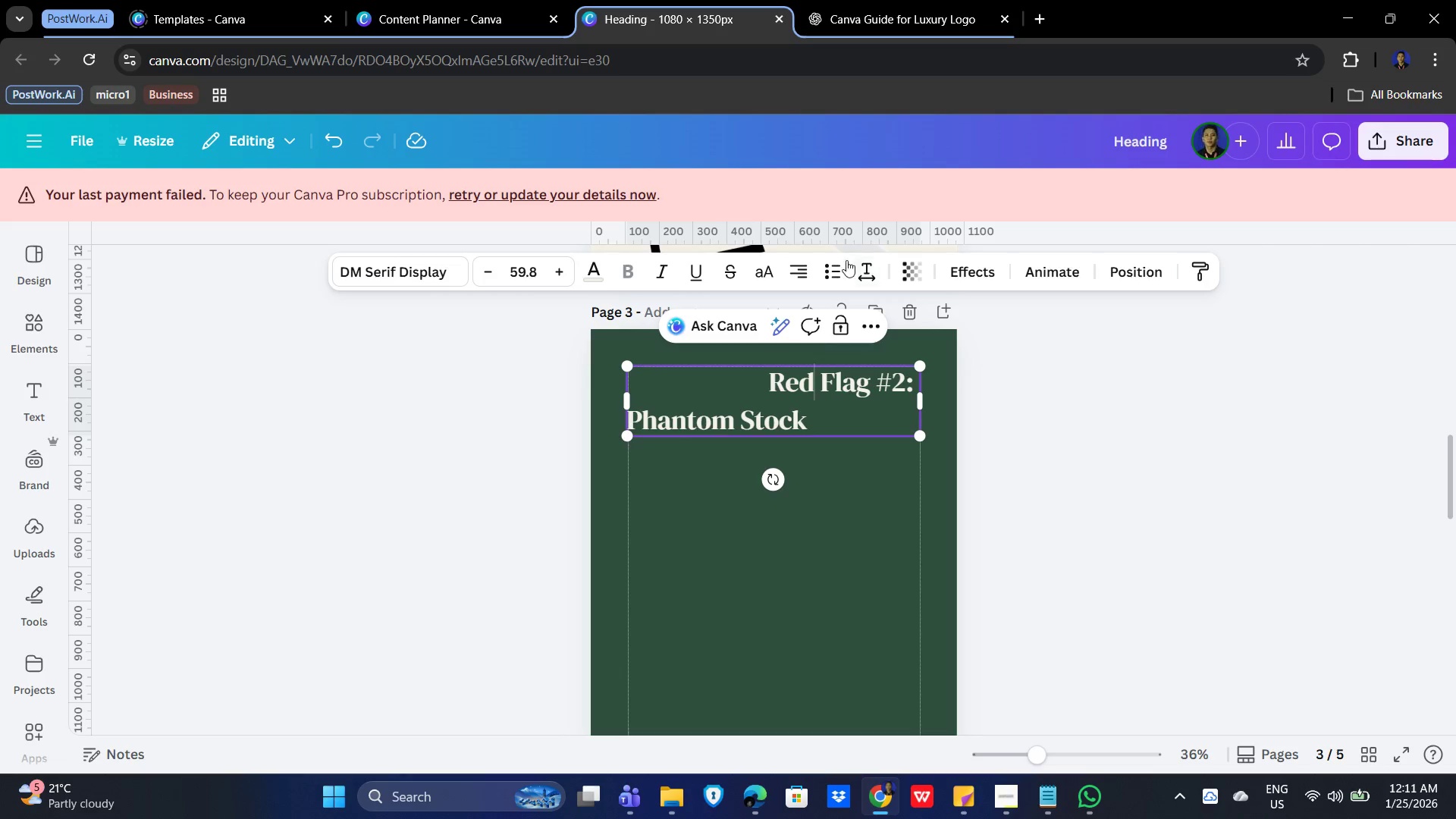 
left_click([795, 271])
 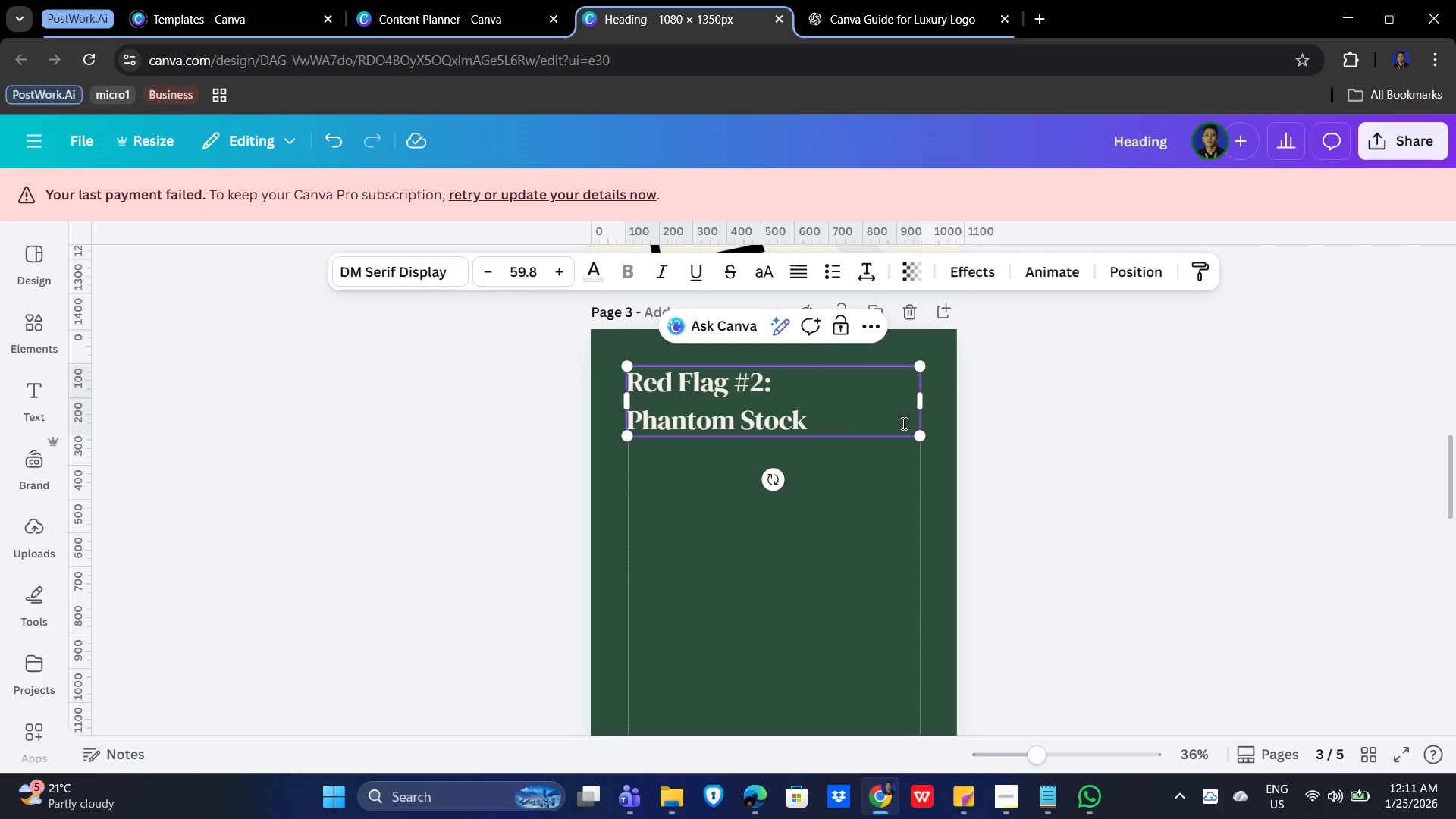 
left_click([1039, 427])
 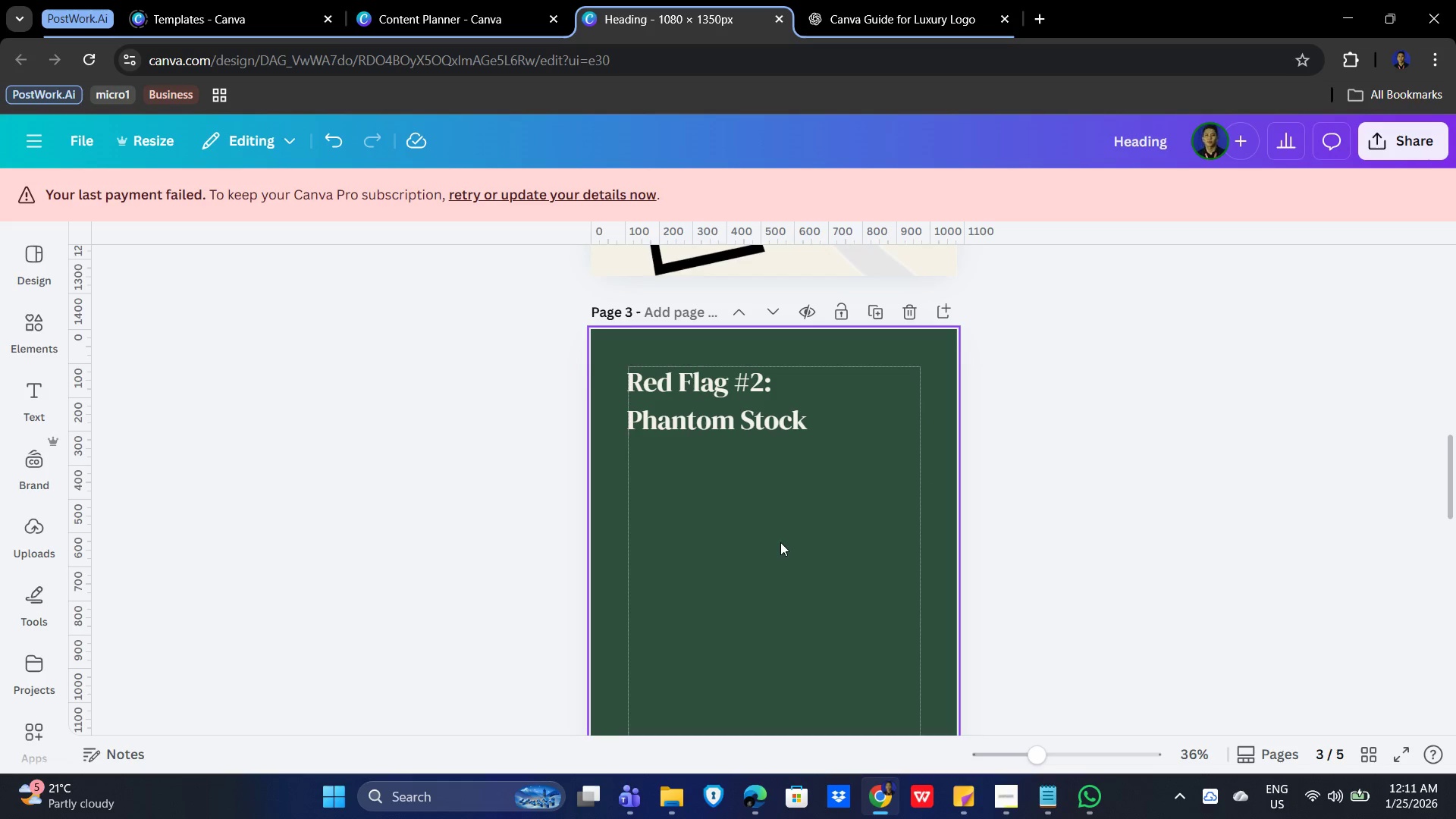 
left_click([758, 539])
 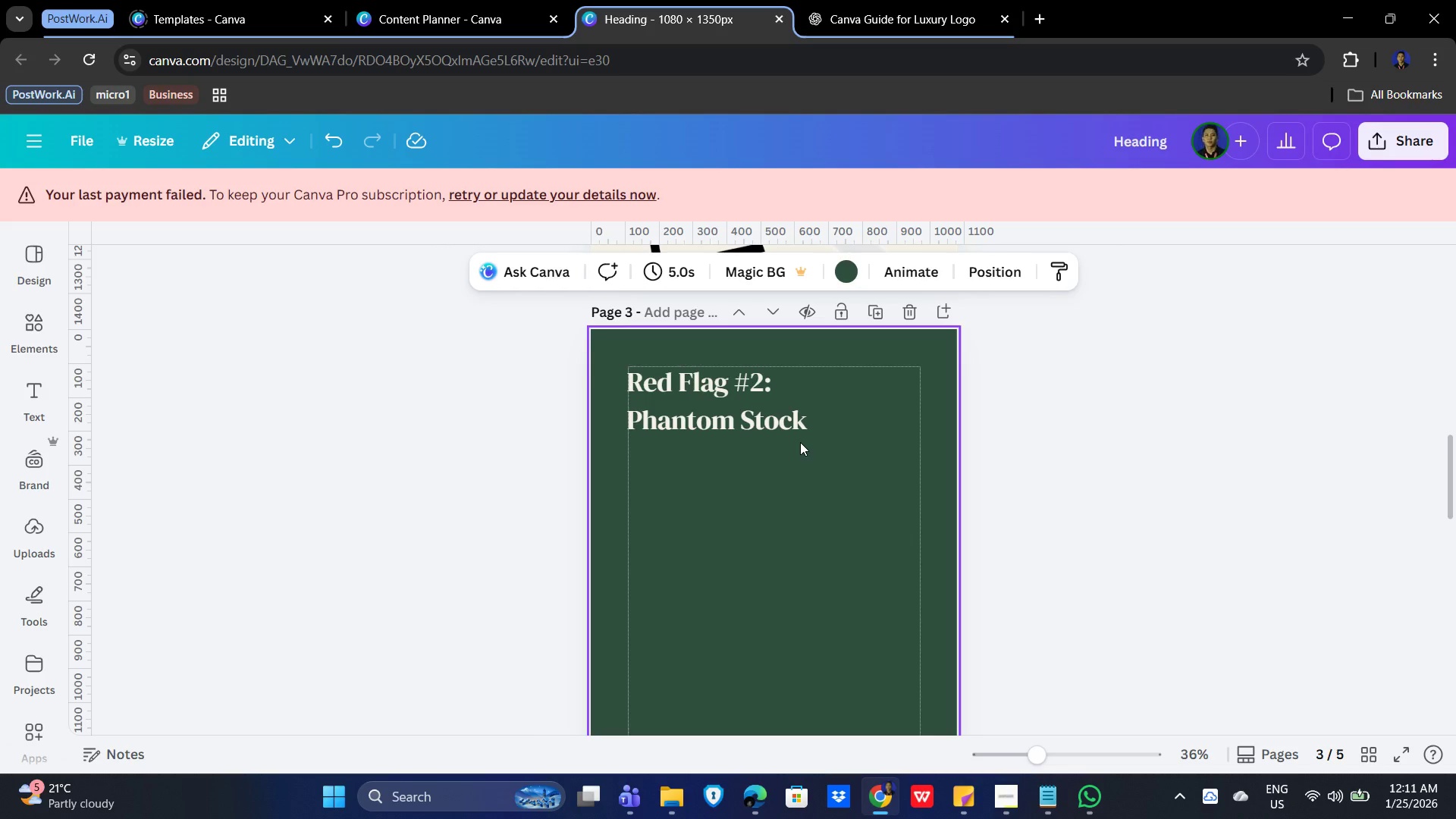 
wait(6.69)
 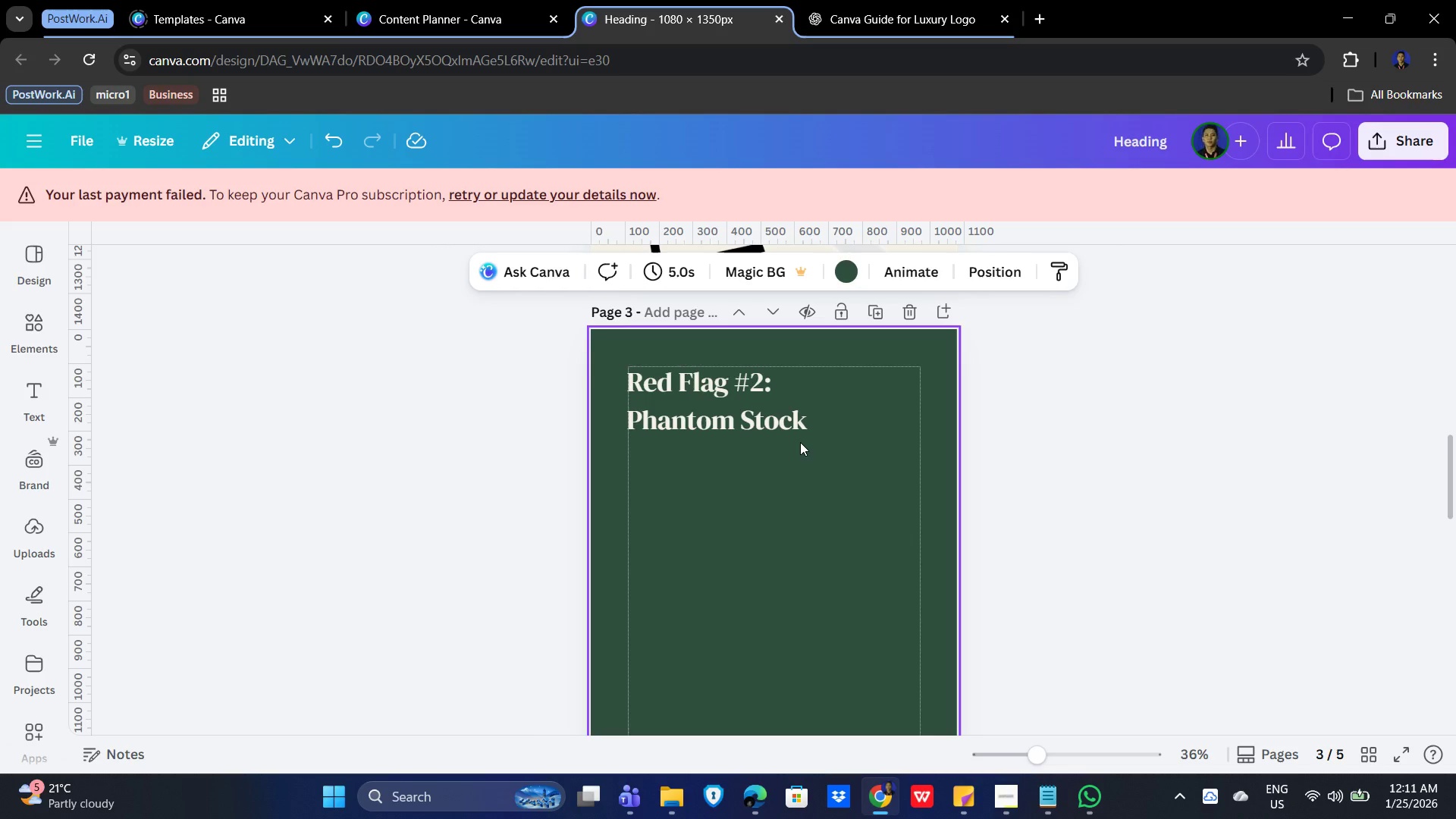 
left_click([720, 504])
 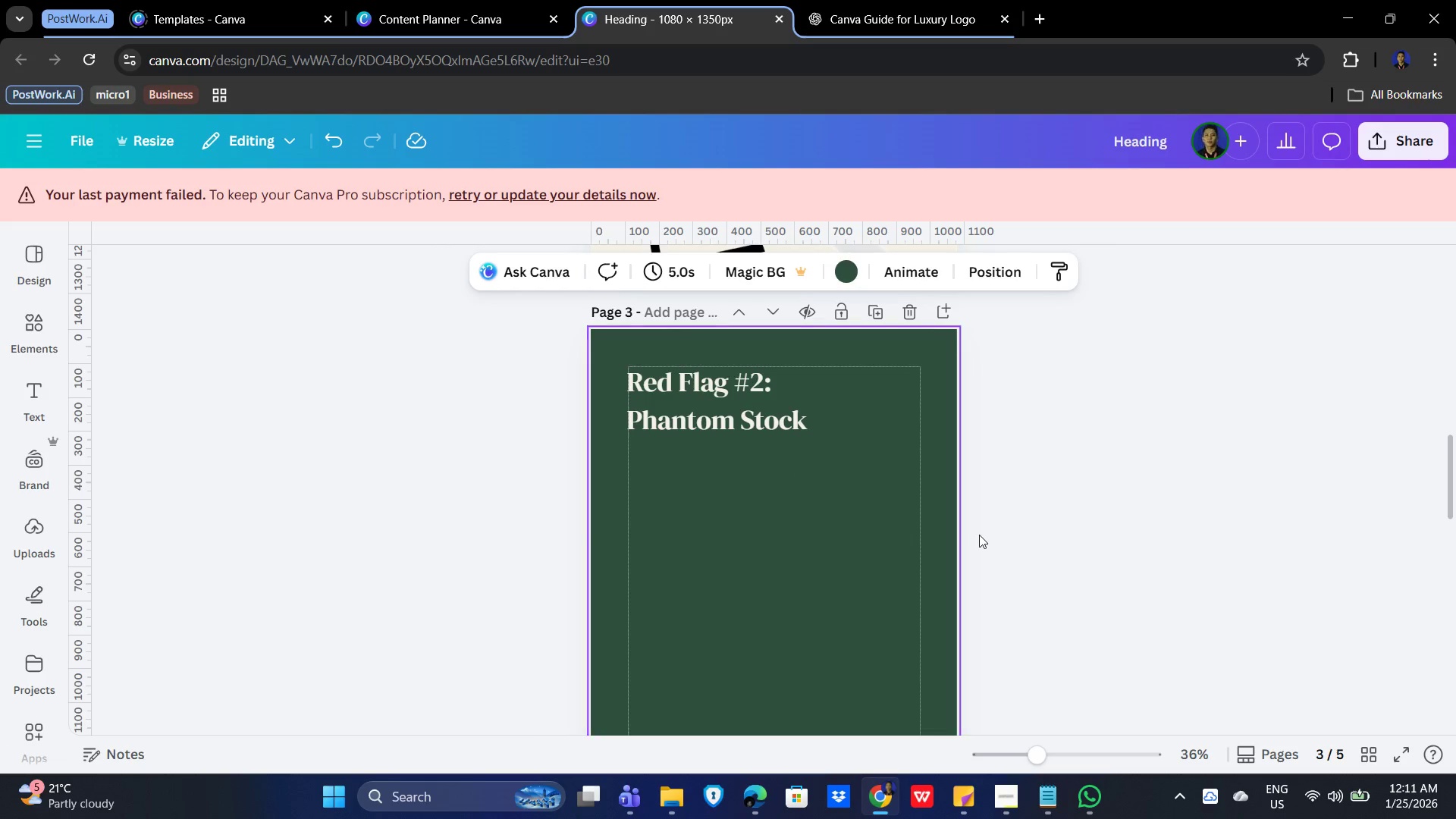 
scroll: coordinate [979, 535], scroll_direction: up, amount: 4.0
 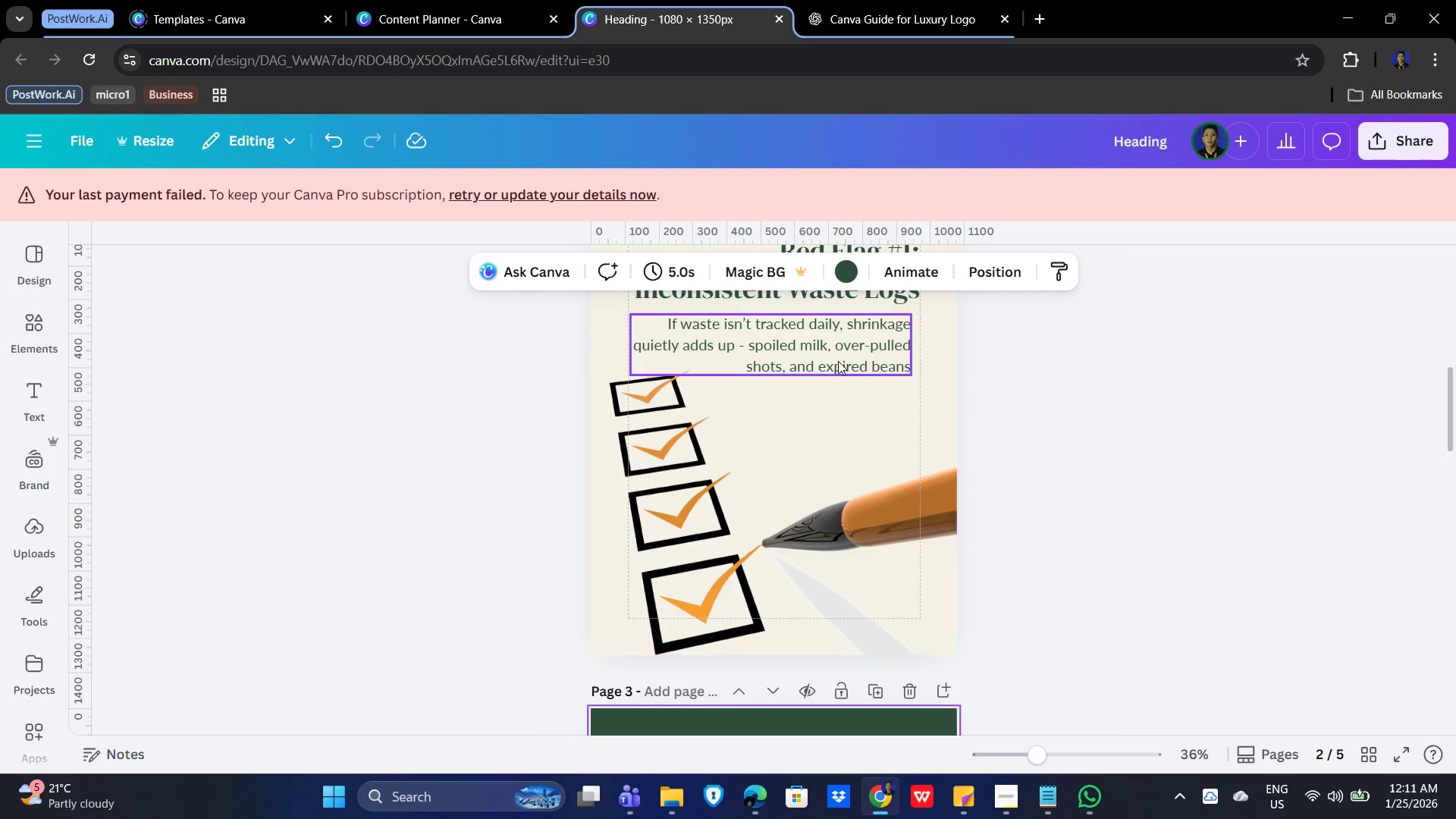 
left_click([831, 346])
 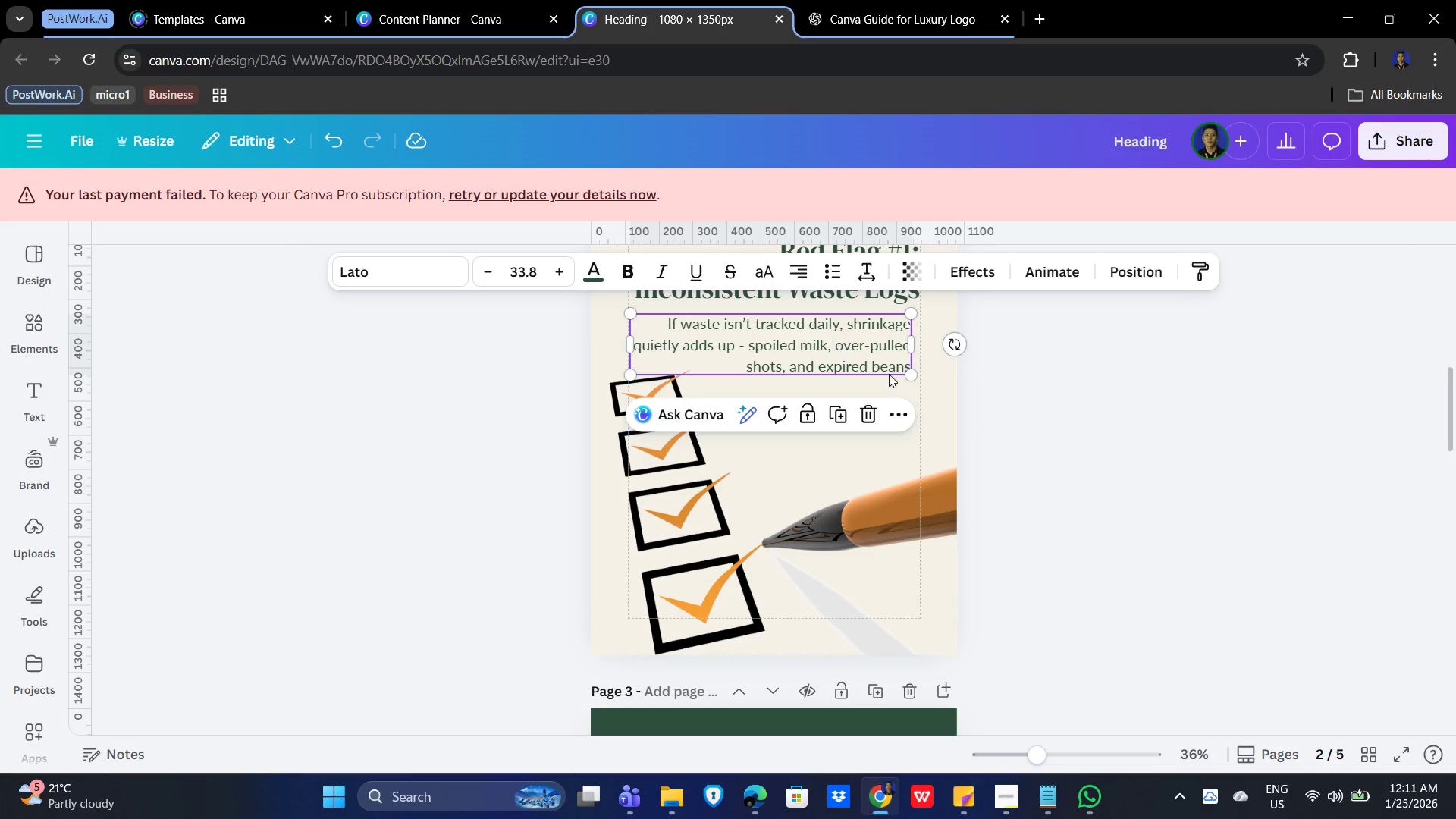 
key(Control+C)
 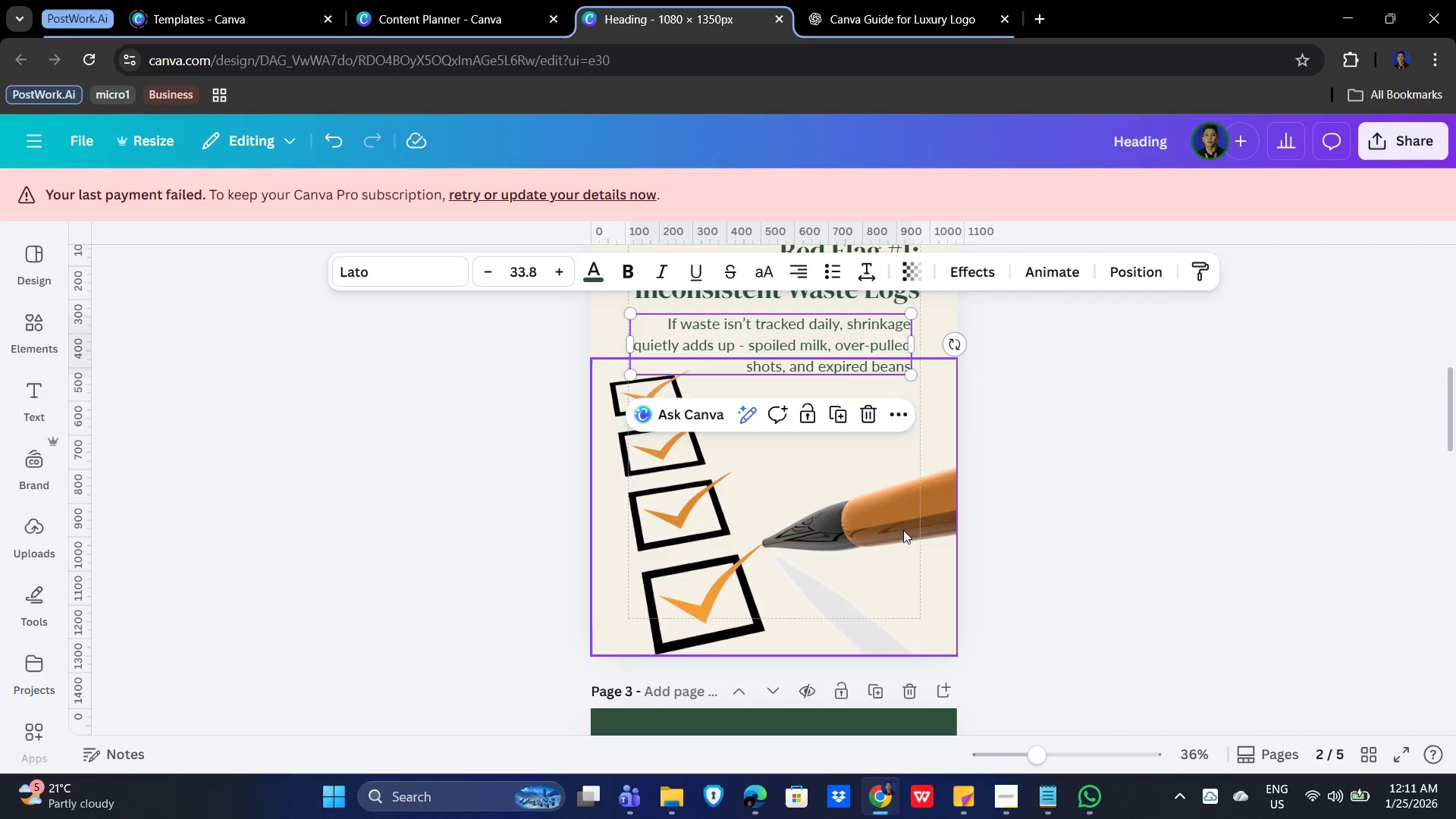 
scroll: coordinate [843, 561], scroll_direction: down, amount: 6.0
 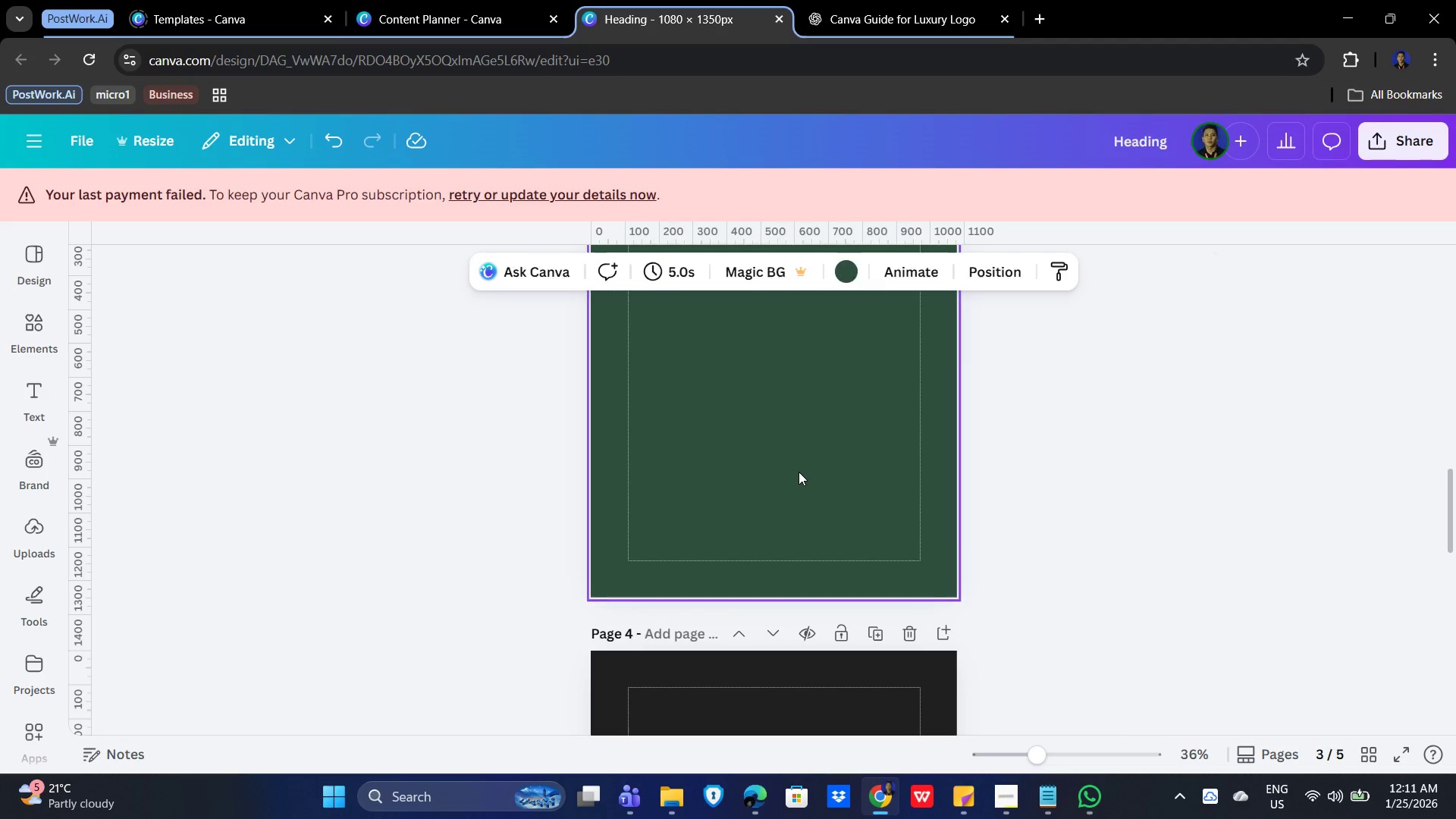 
scroll: coordinate [853, 527], scroll_direction: up, amount: 2.0
 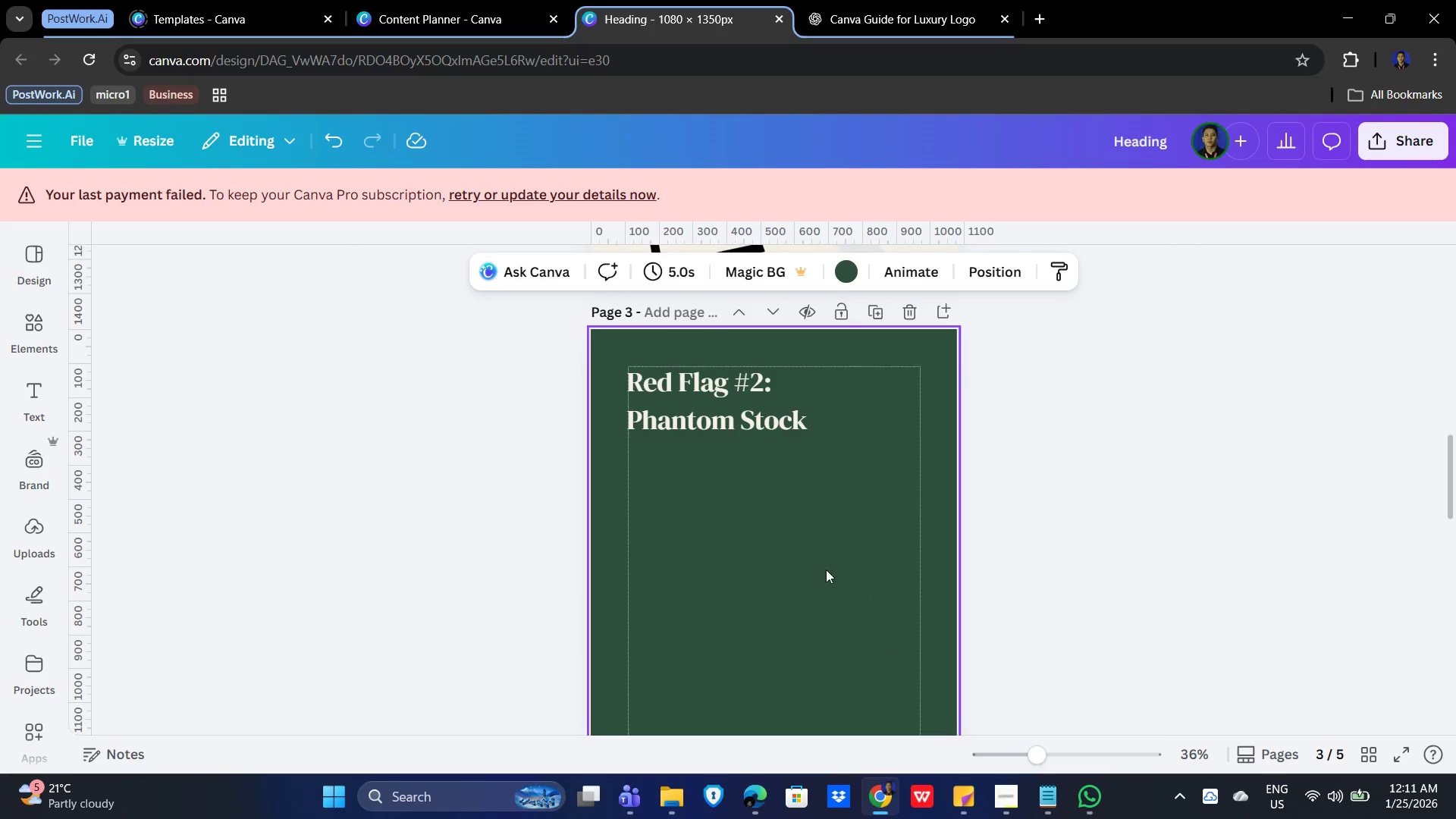 
key(Control+V)
 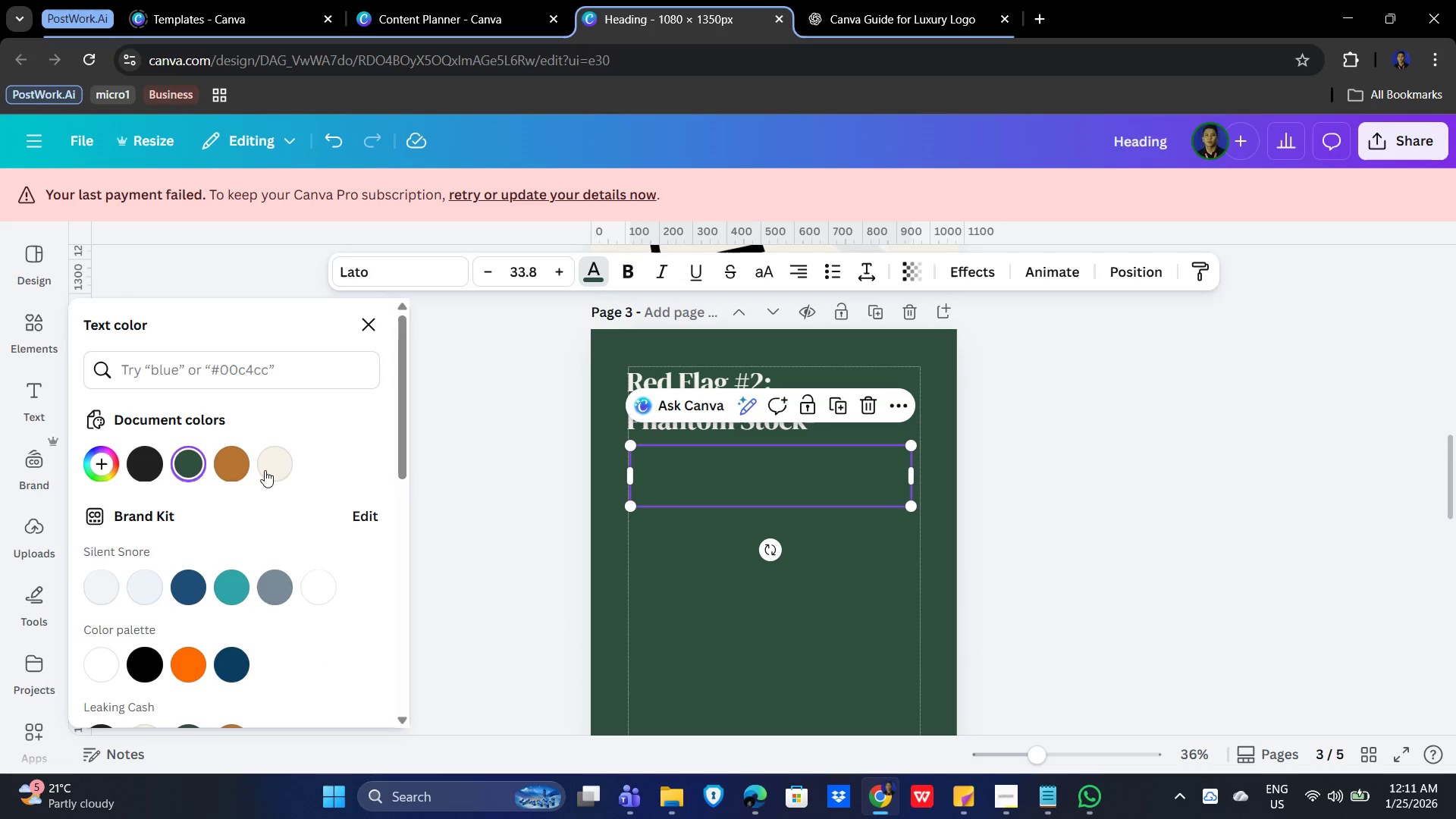 
scroll: coordinate [248, 624], scroll_direction: down, amount: 2.0
 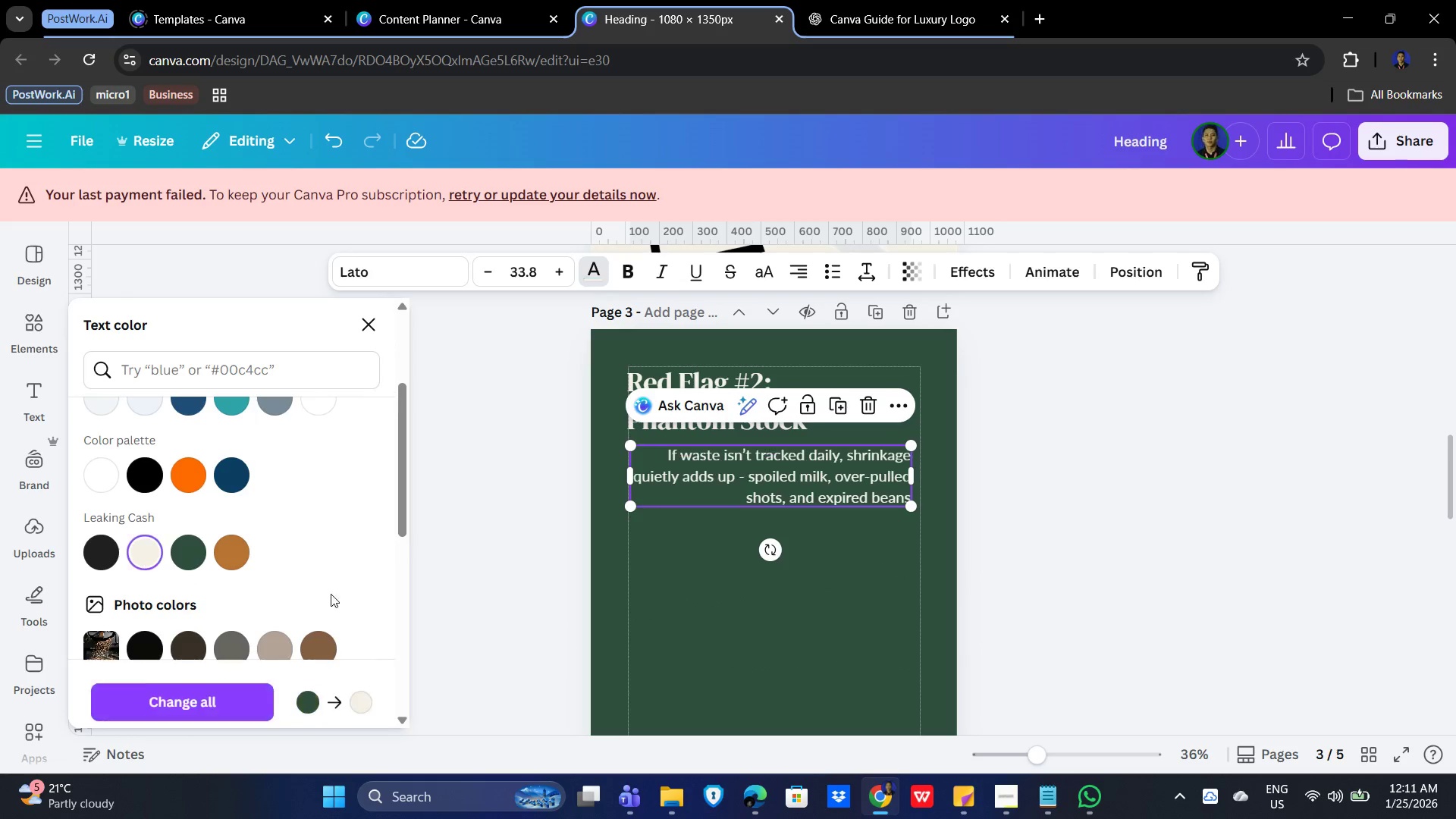 
left_click([1100, 584])
 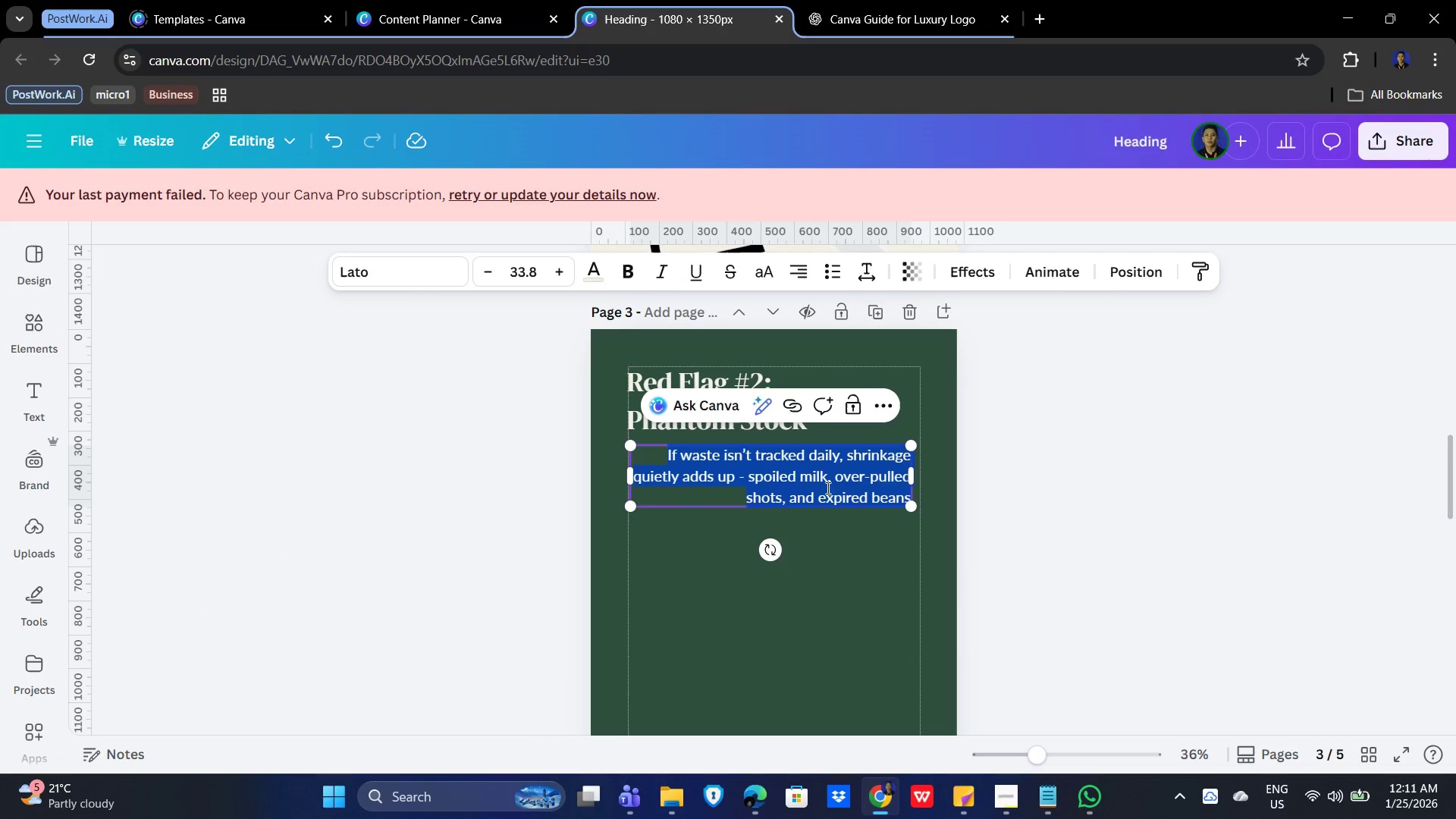 
triple_click([833, 485])
 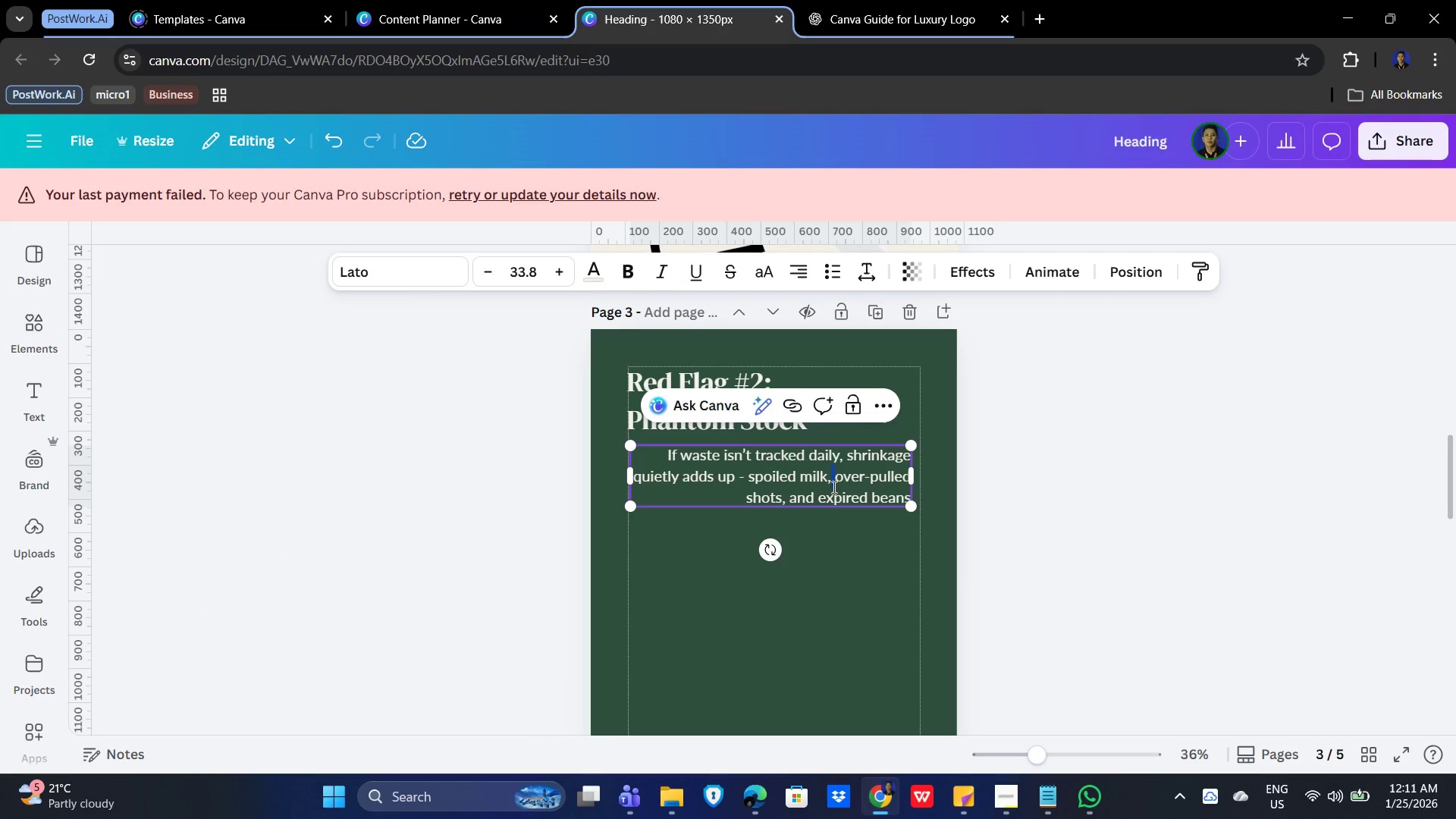 
key(Control+A)
 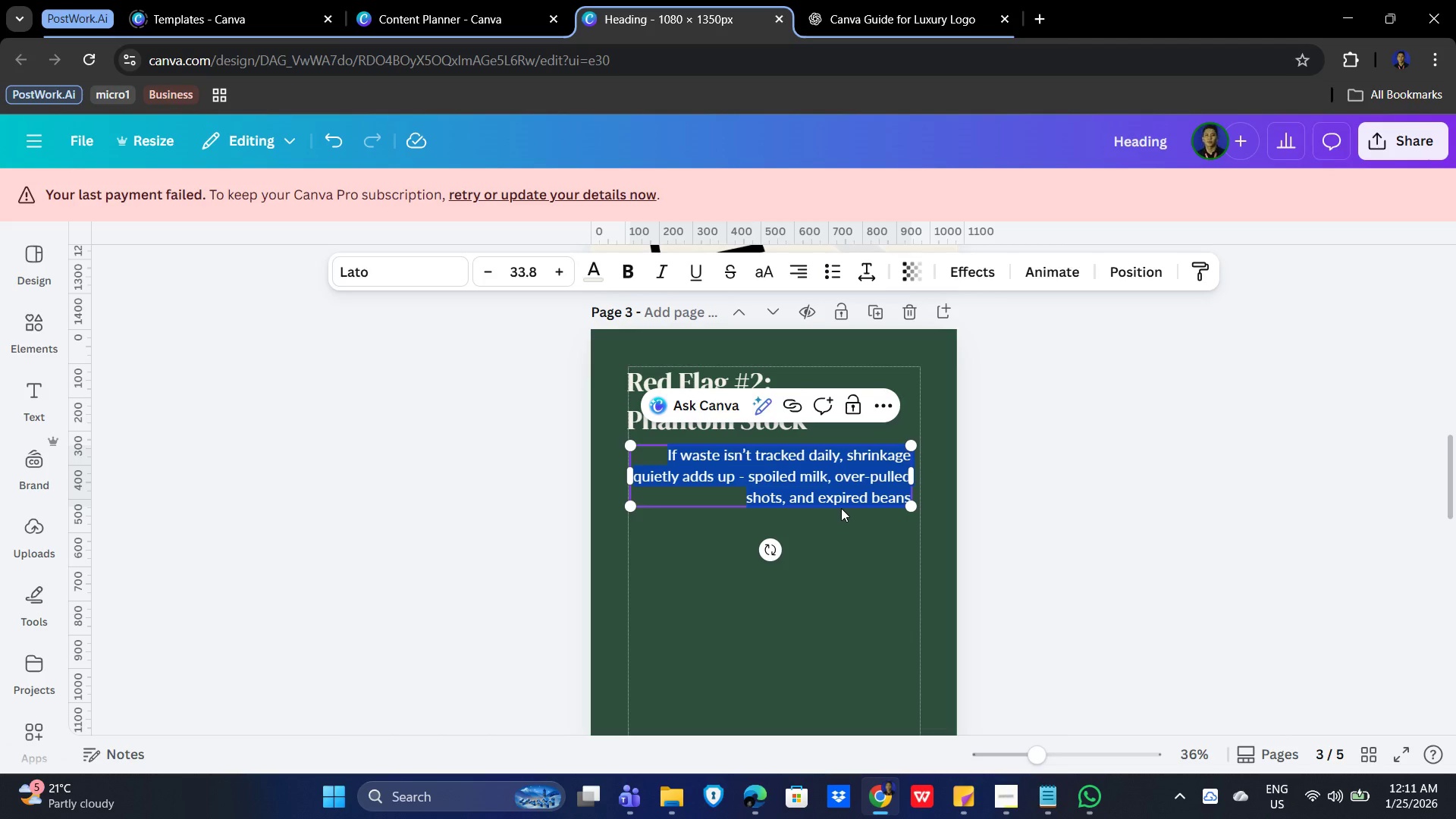 
wait(9.19)
 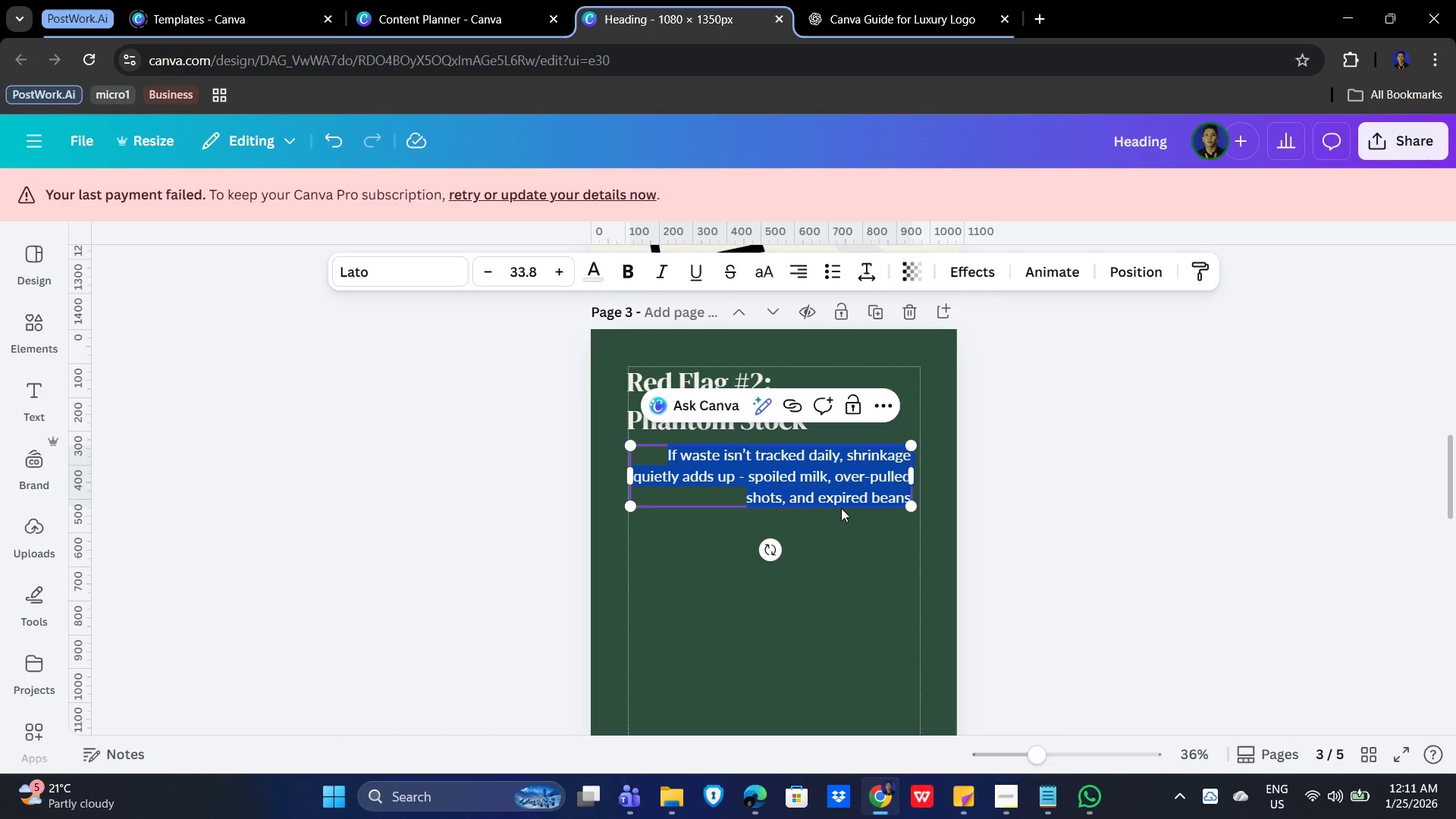 
type(Your Syteme)
key(Backspace)
key(Backspace)
key(Backspace)
key(Backspace)
type(stem)
key(Backspace)
key(Backspace)
key(Backspace)
key(Backspace)
key(Backspace)
key(Backspace)
type(system says you have inventory - bu )
key(Backspace)
type(t the shelf says)
 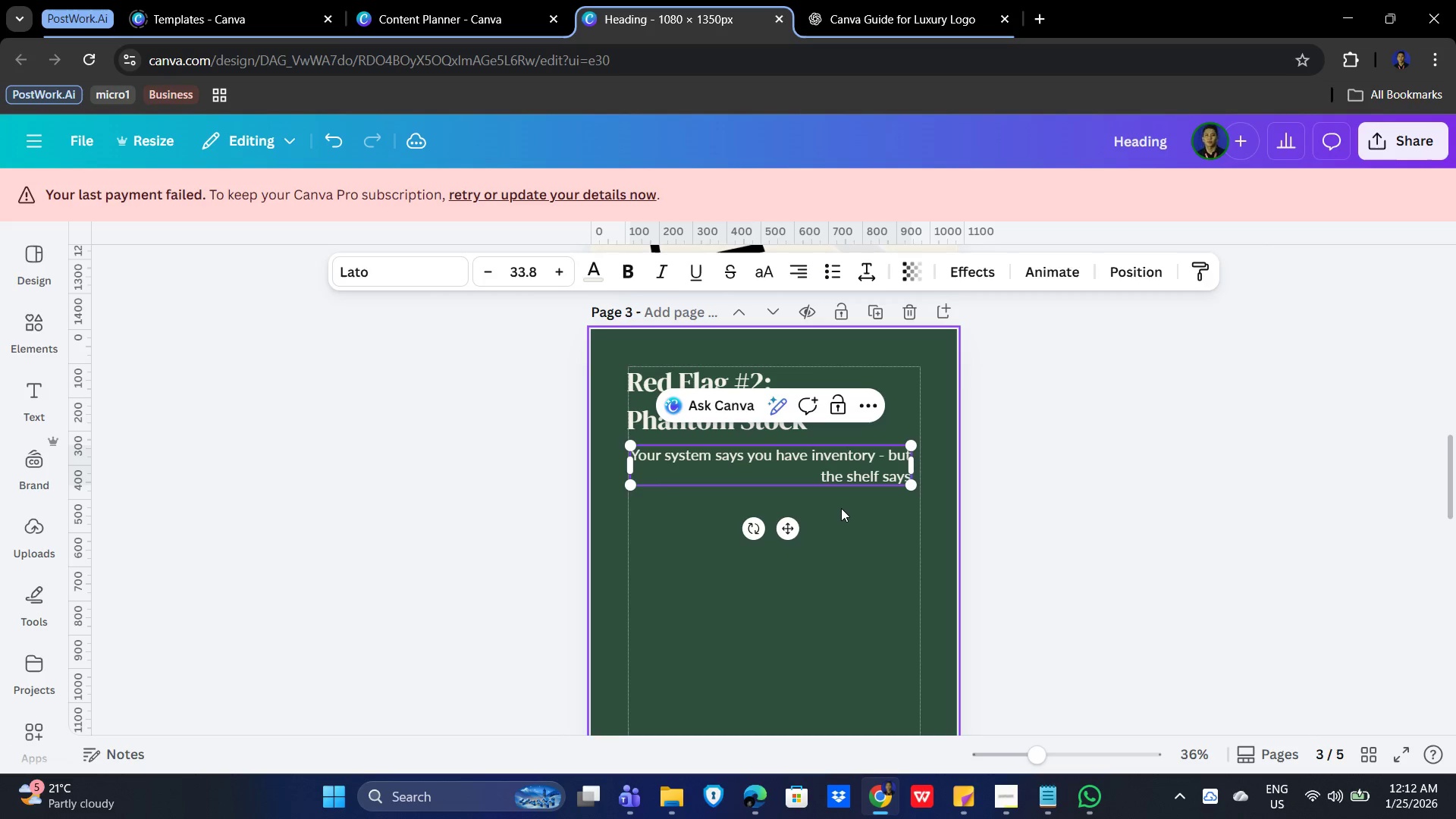 
type(o)
key(Backspace)
type( otherwise. This leads to emergency orders and higher costs.)
 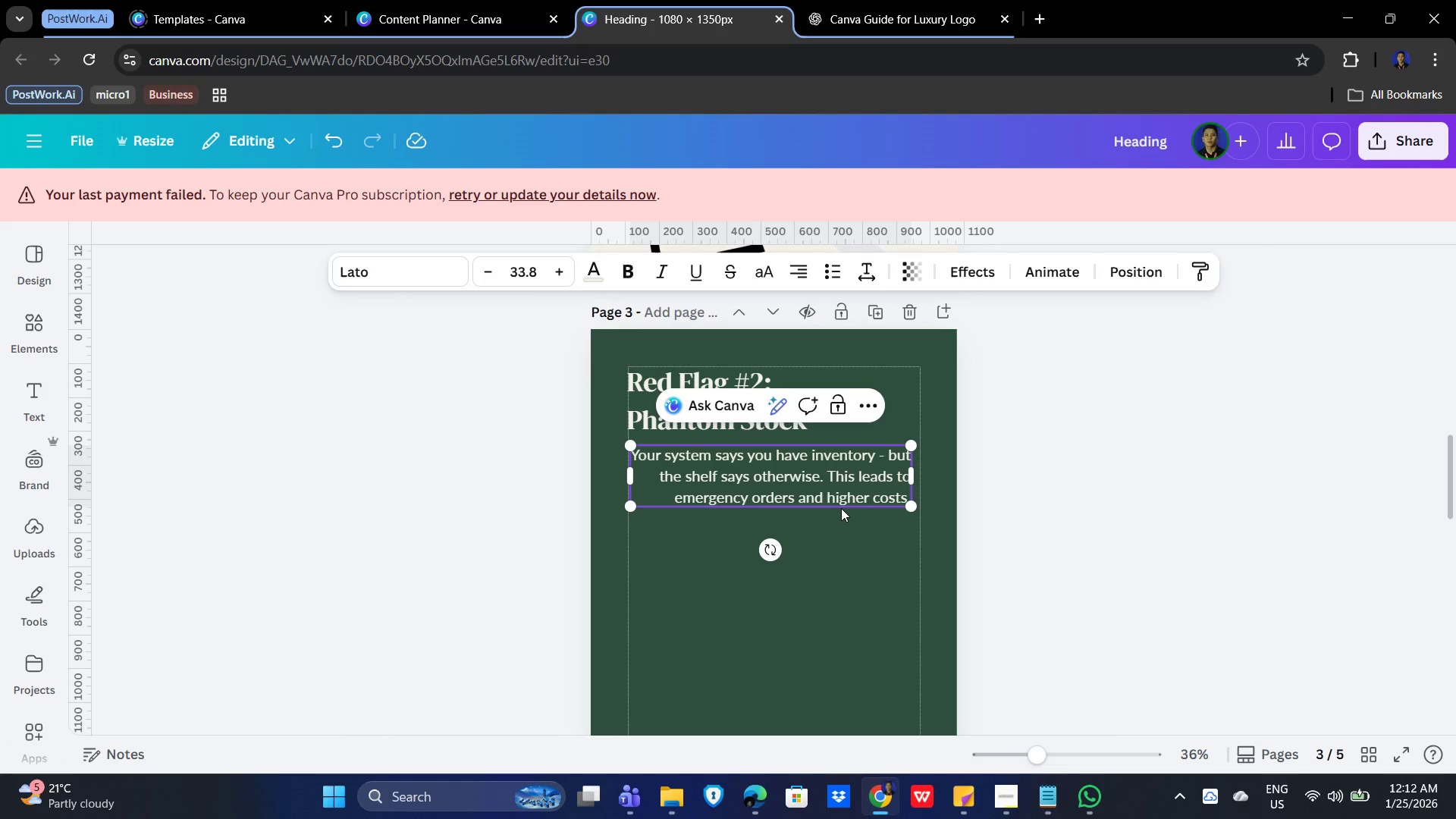 
wait(54.59)
 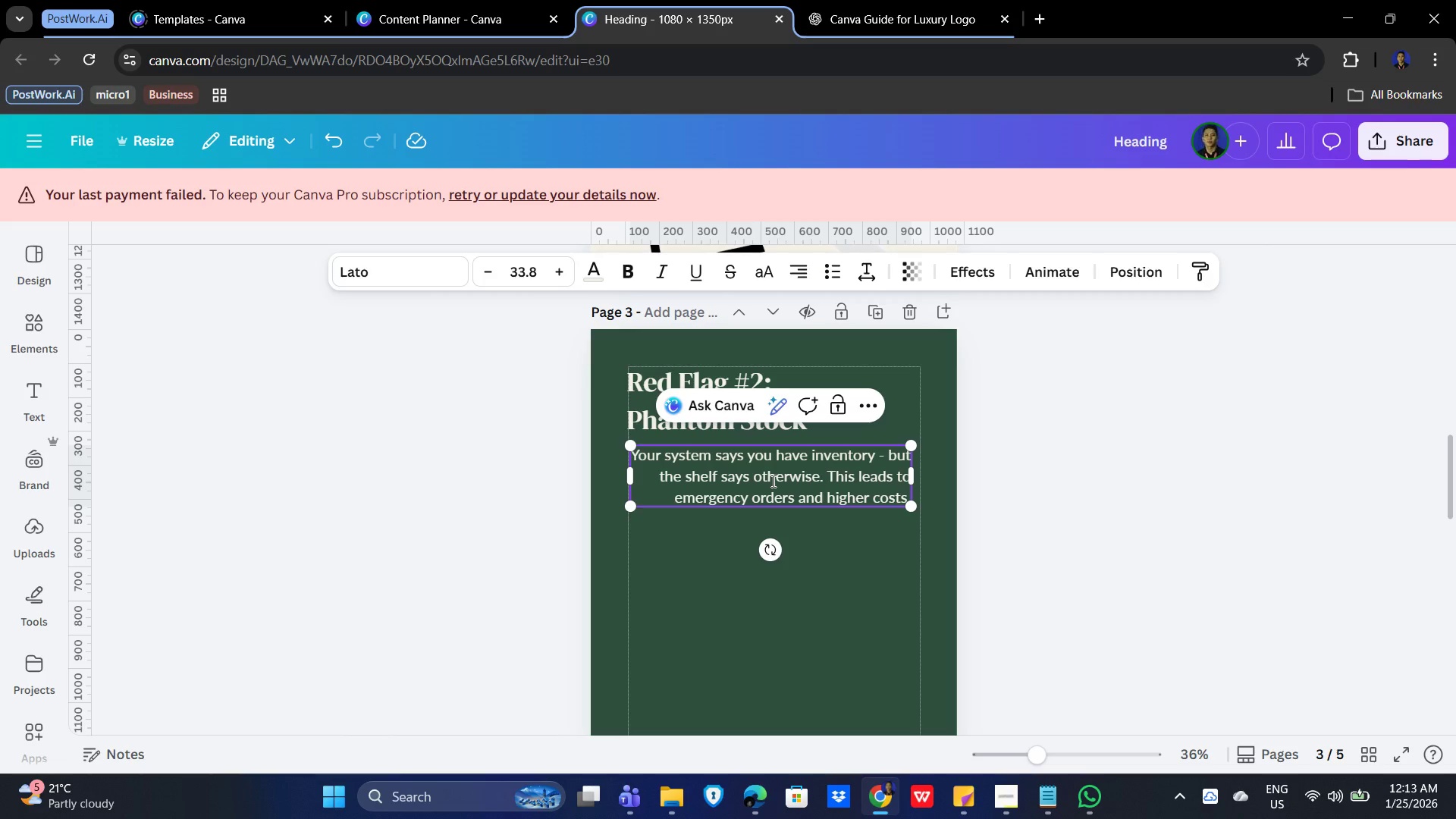 
left_click([868, 627])
 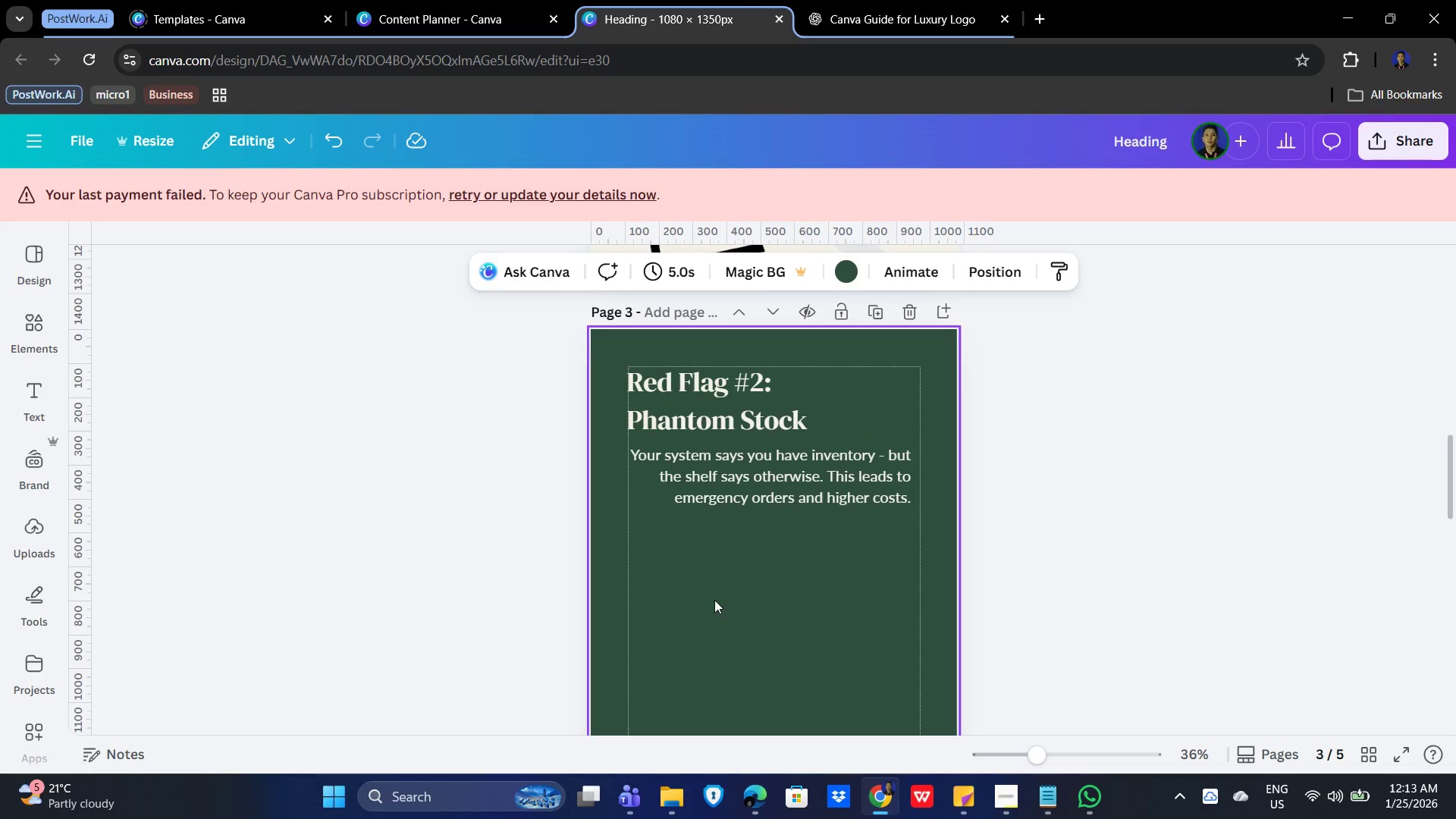 
left_click([765, 467])
 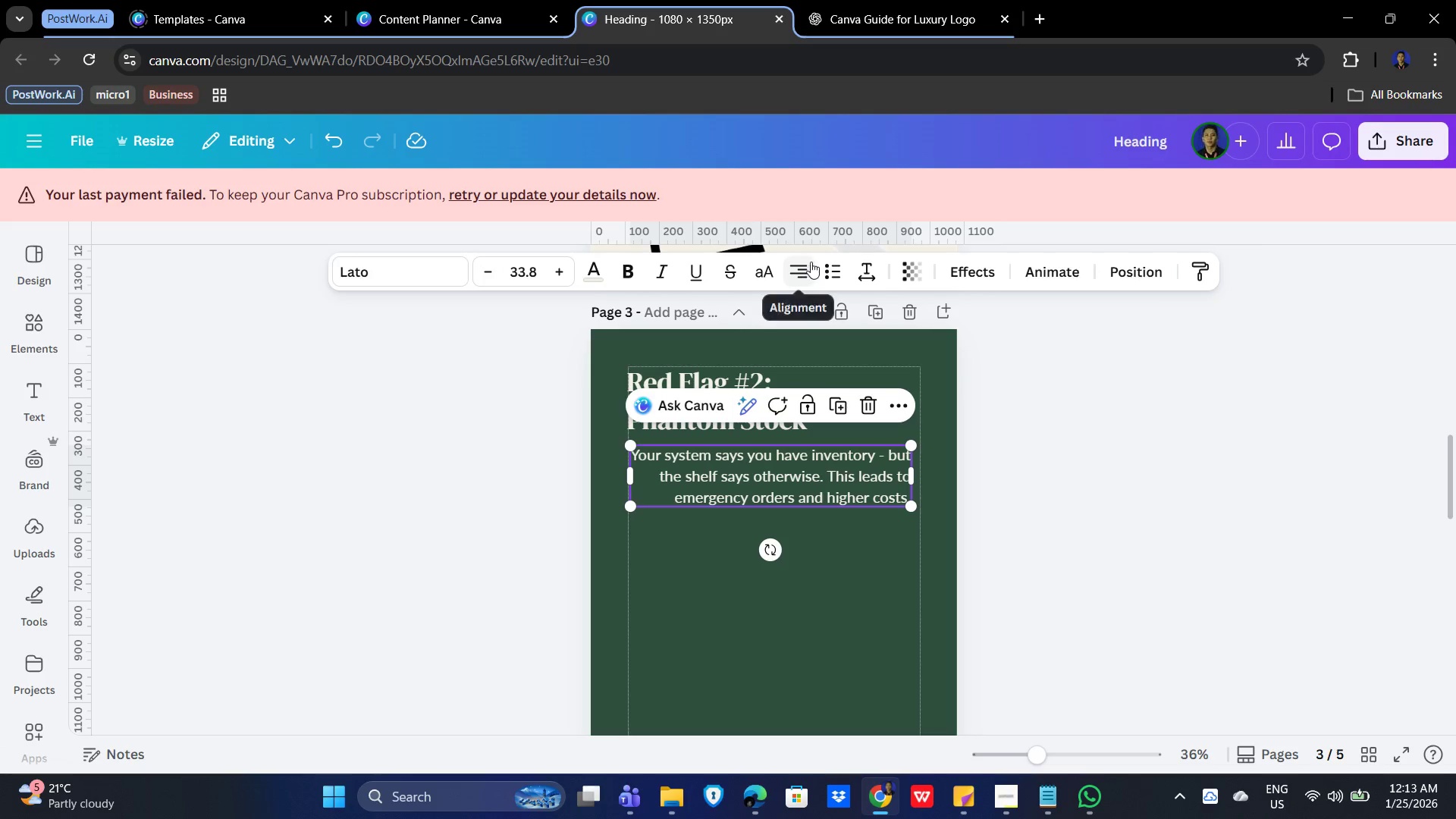 
left_click([791, 266])
 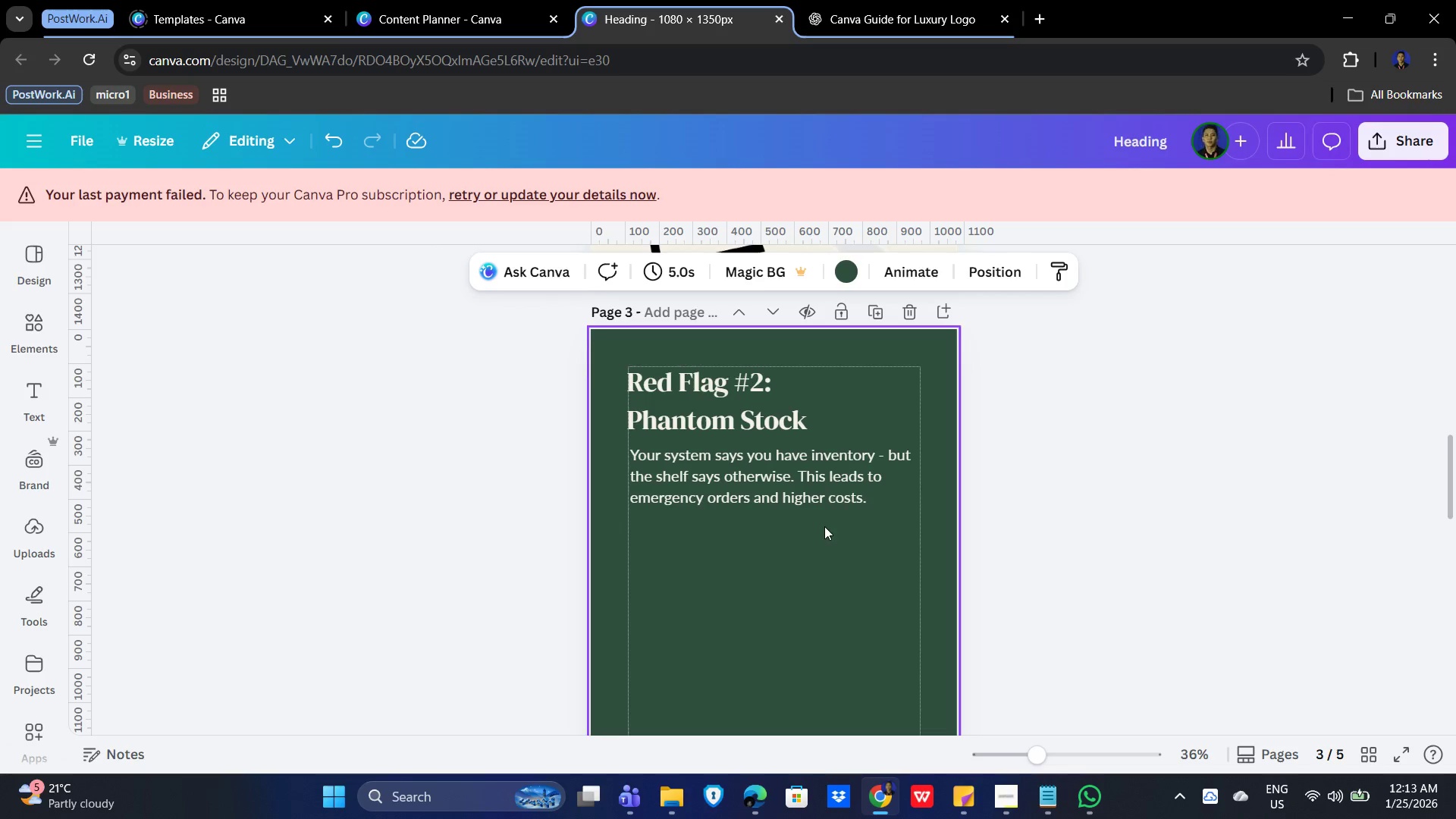 
wait(8.52)
 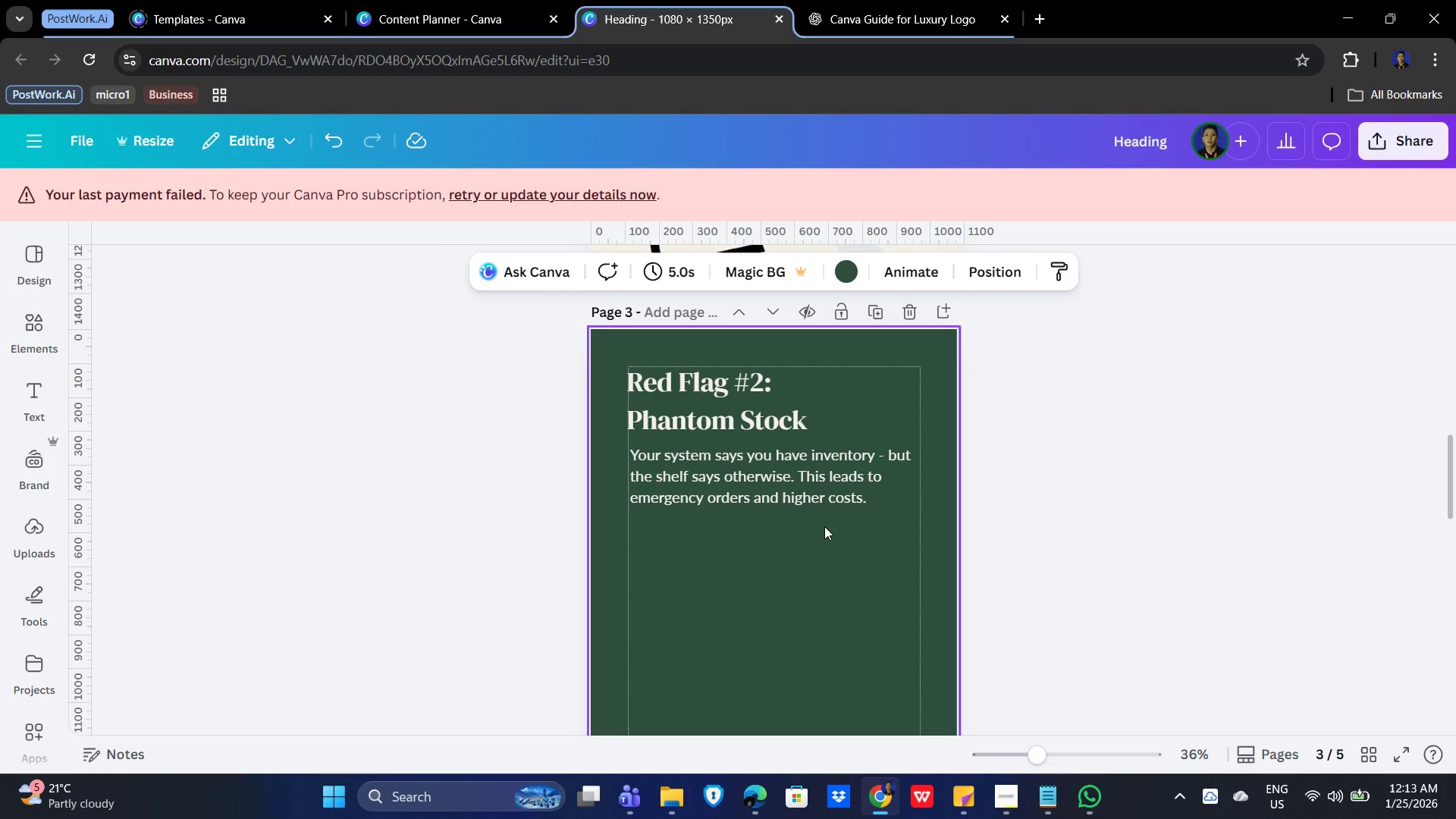 
hold_key(key=ShiftLeft, duration=0.66)
left_click([701, 484])
 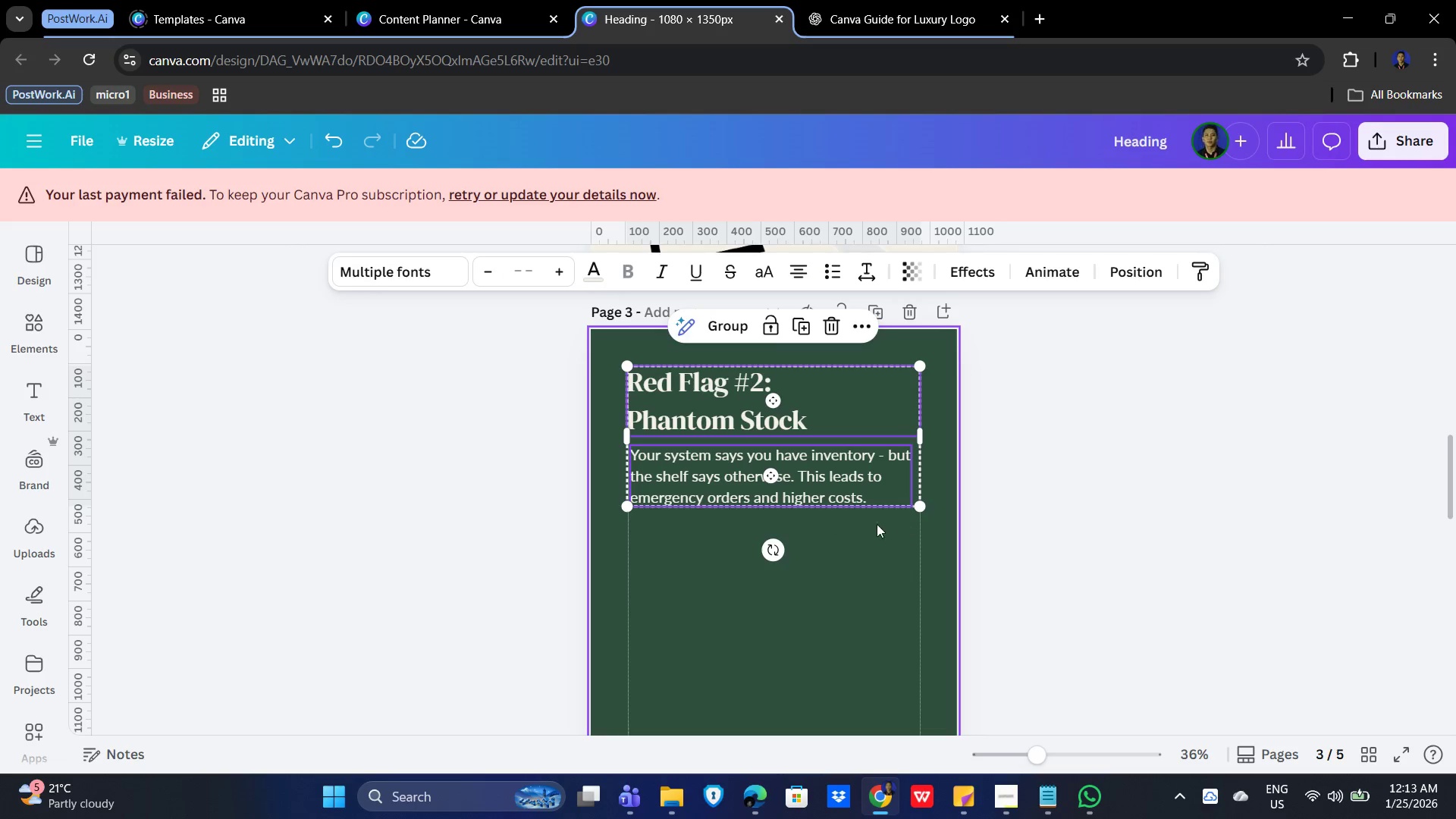 
left_click([1287, 557])
 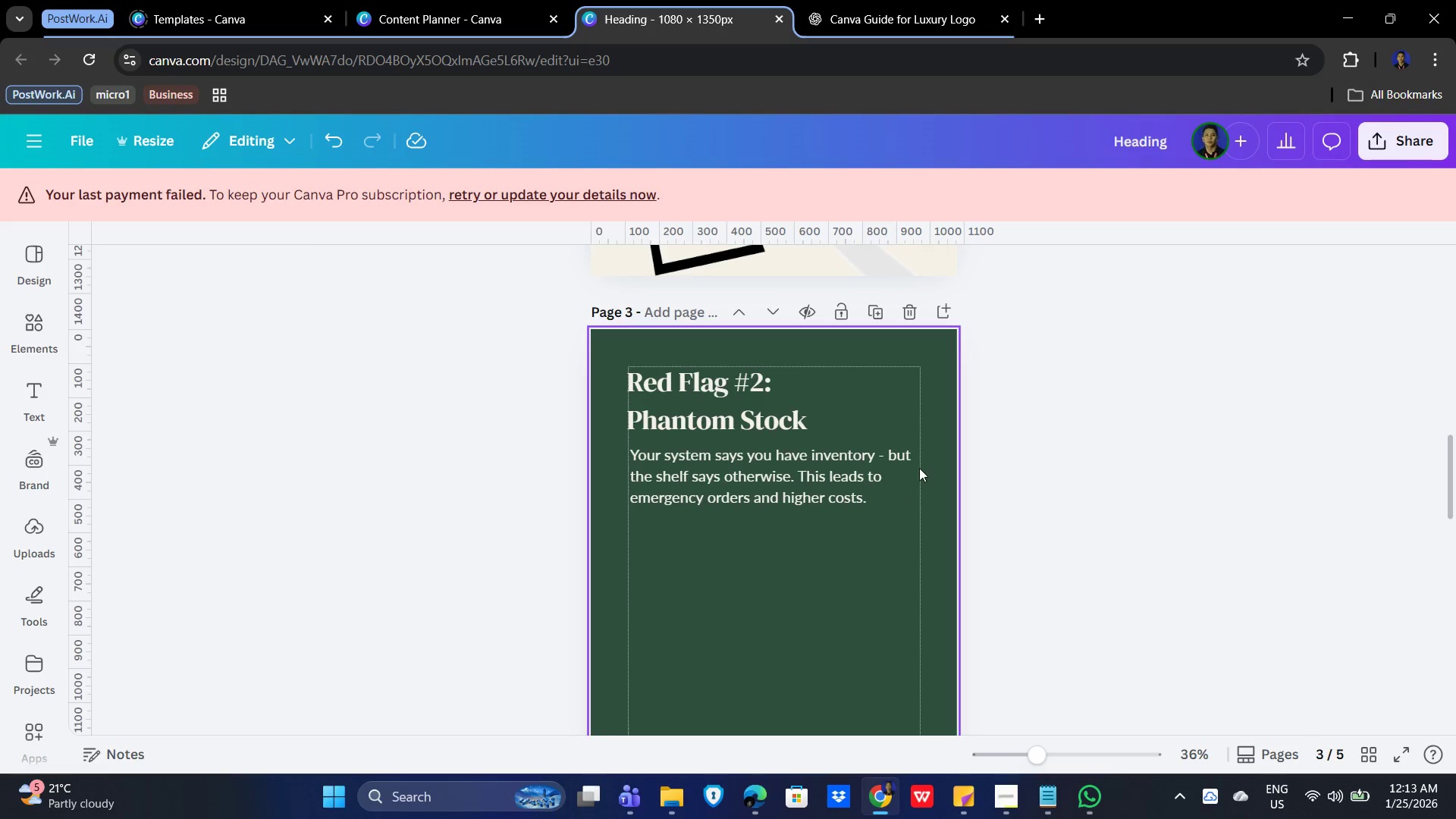 
left_click([806, 481])
 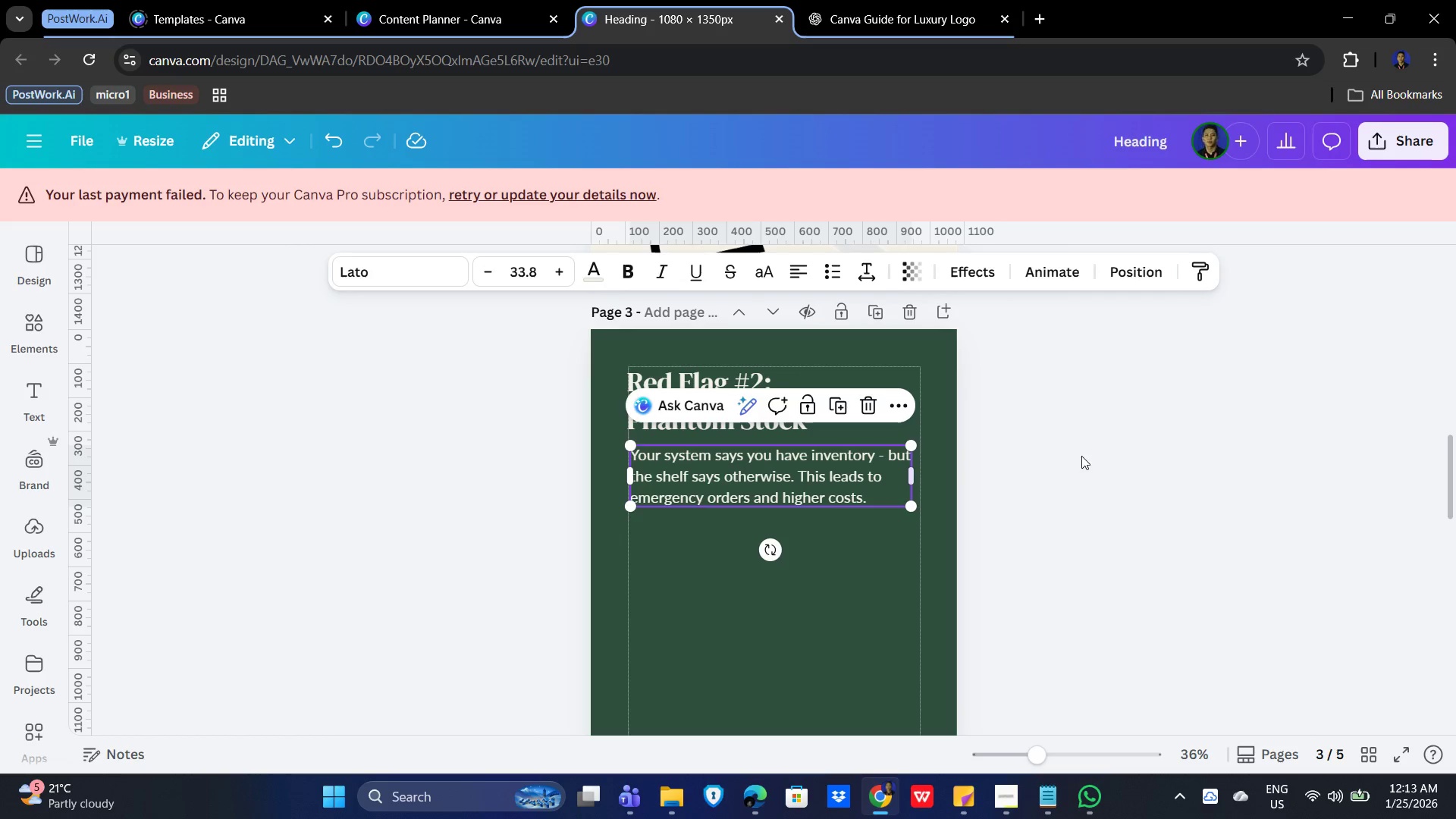 
left_click([1188, 457])
 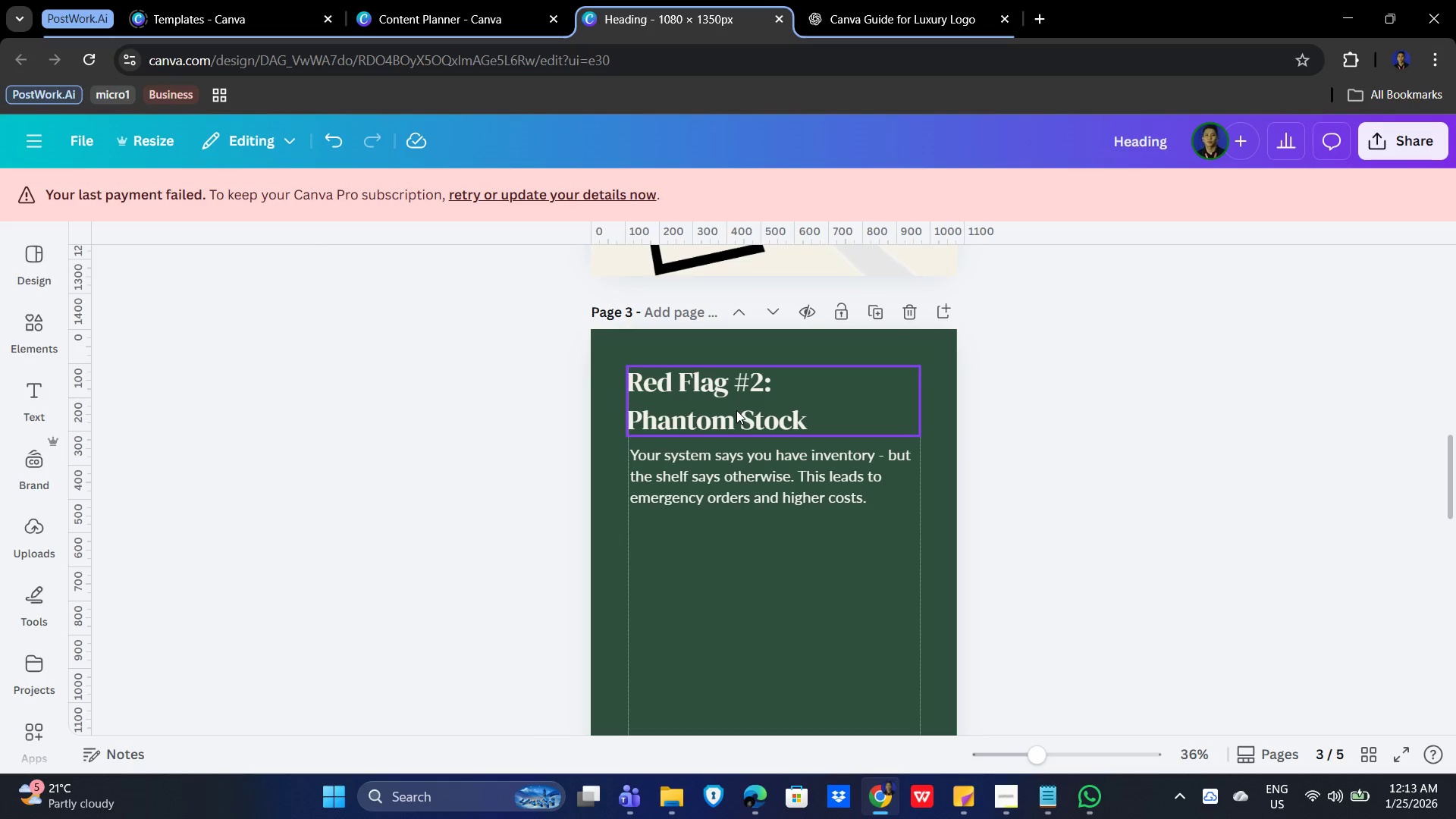 
left_click([734, 410])
 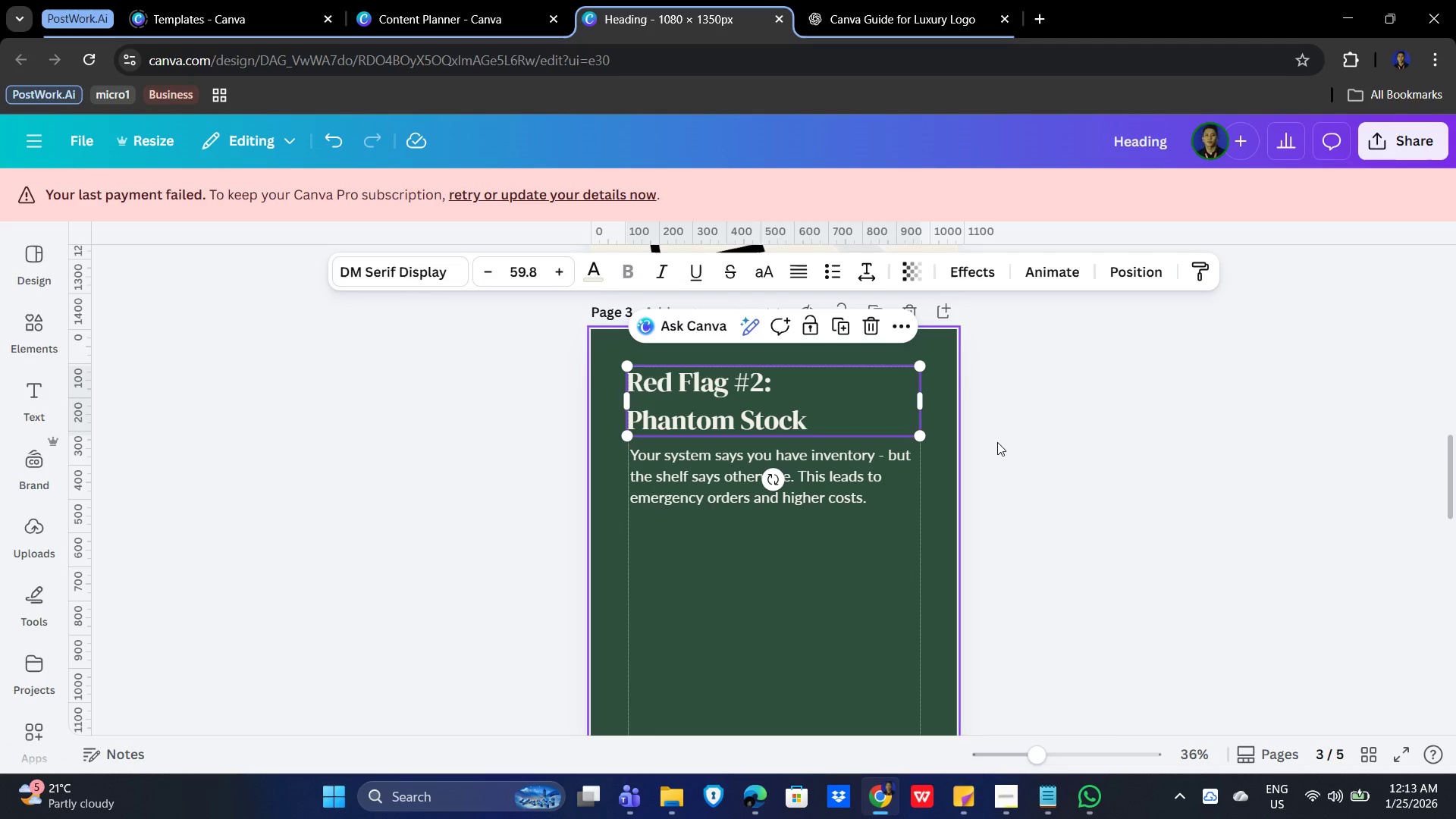 
left_click([1187, 470])
 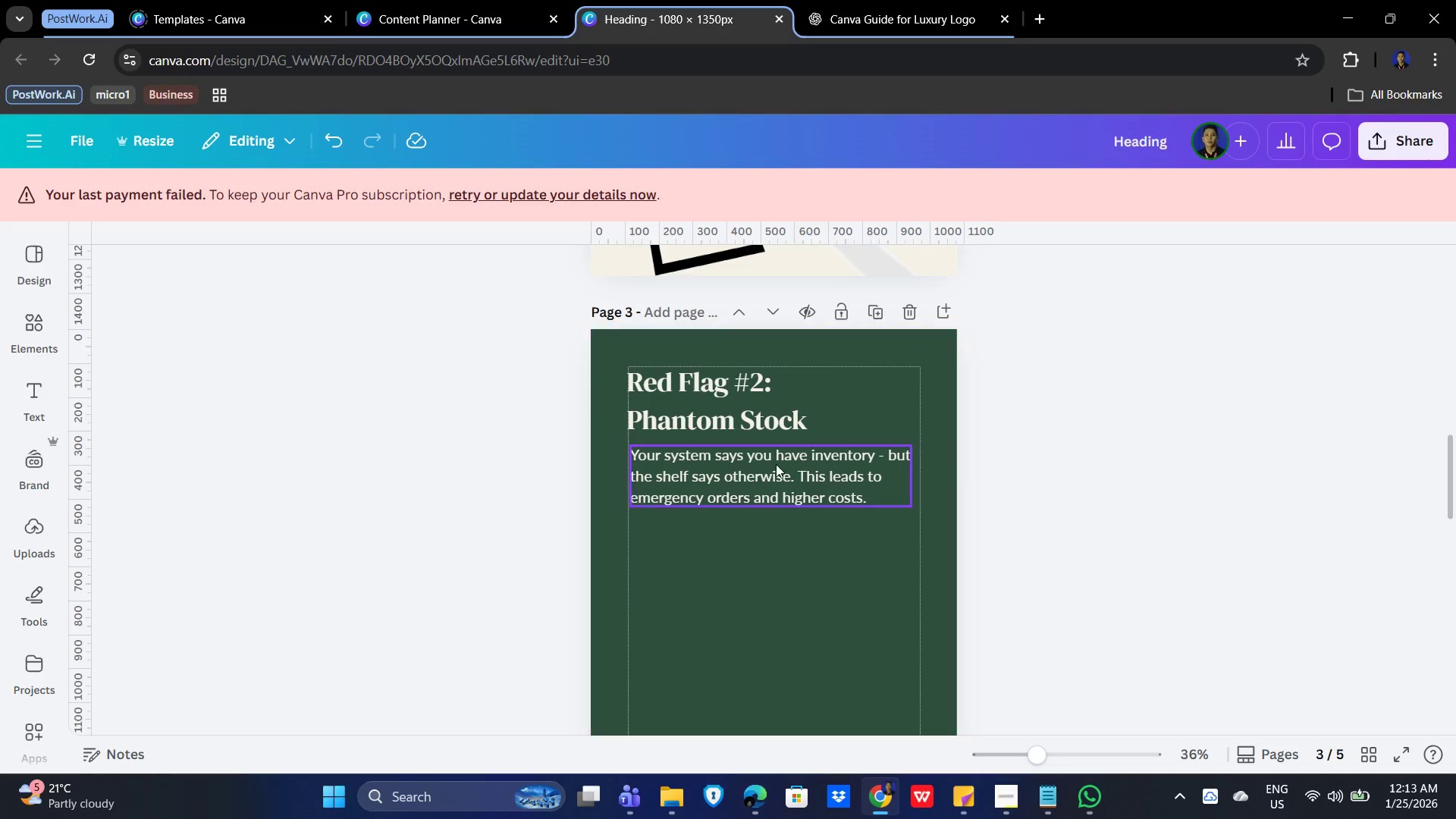 
hold_key(key=ShiftLeft, duration=1.12)
left_click([738, 411])
 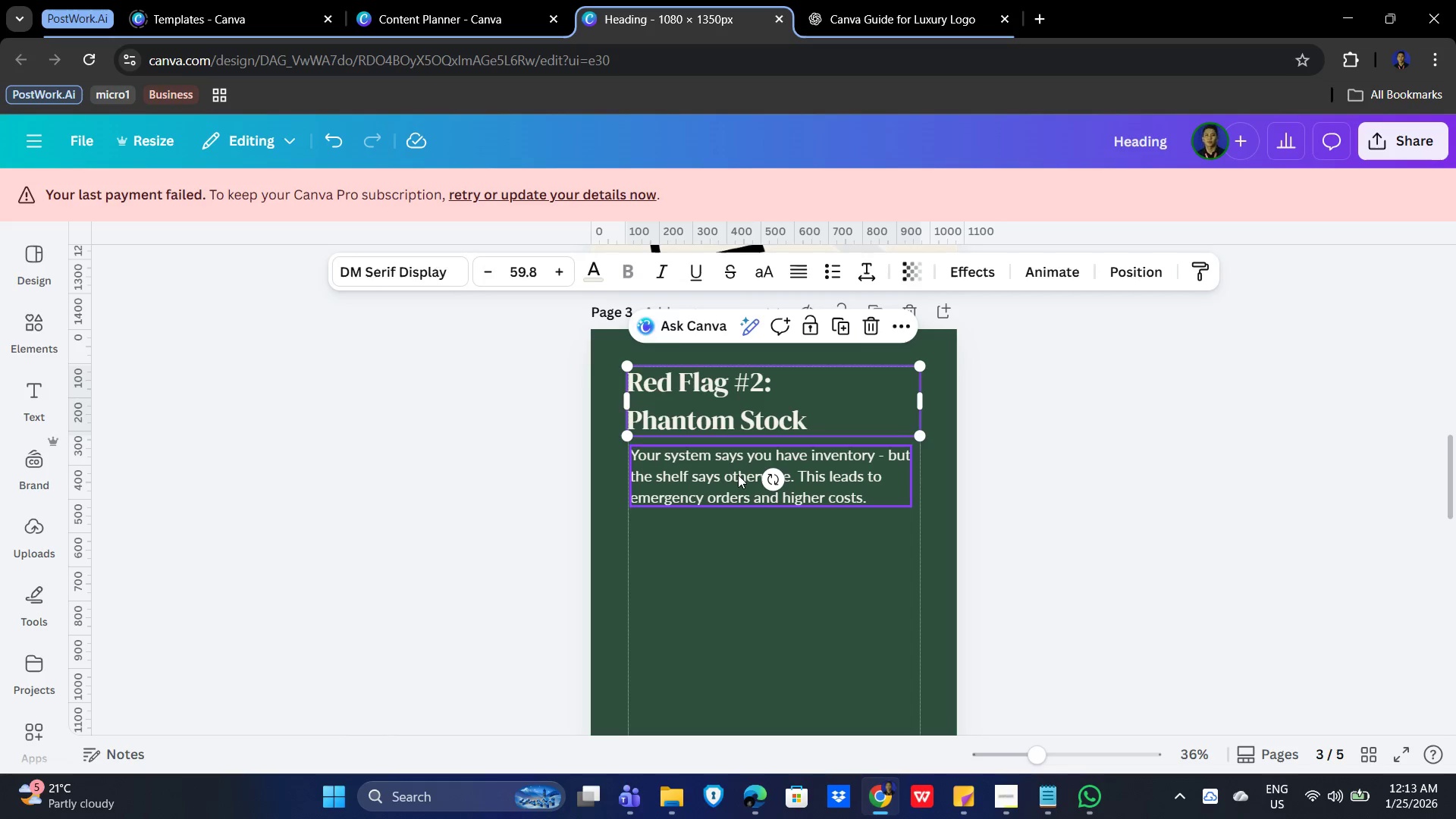 
double_click([738, 475])
 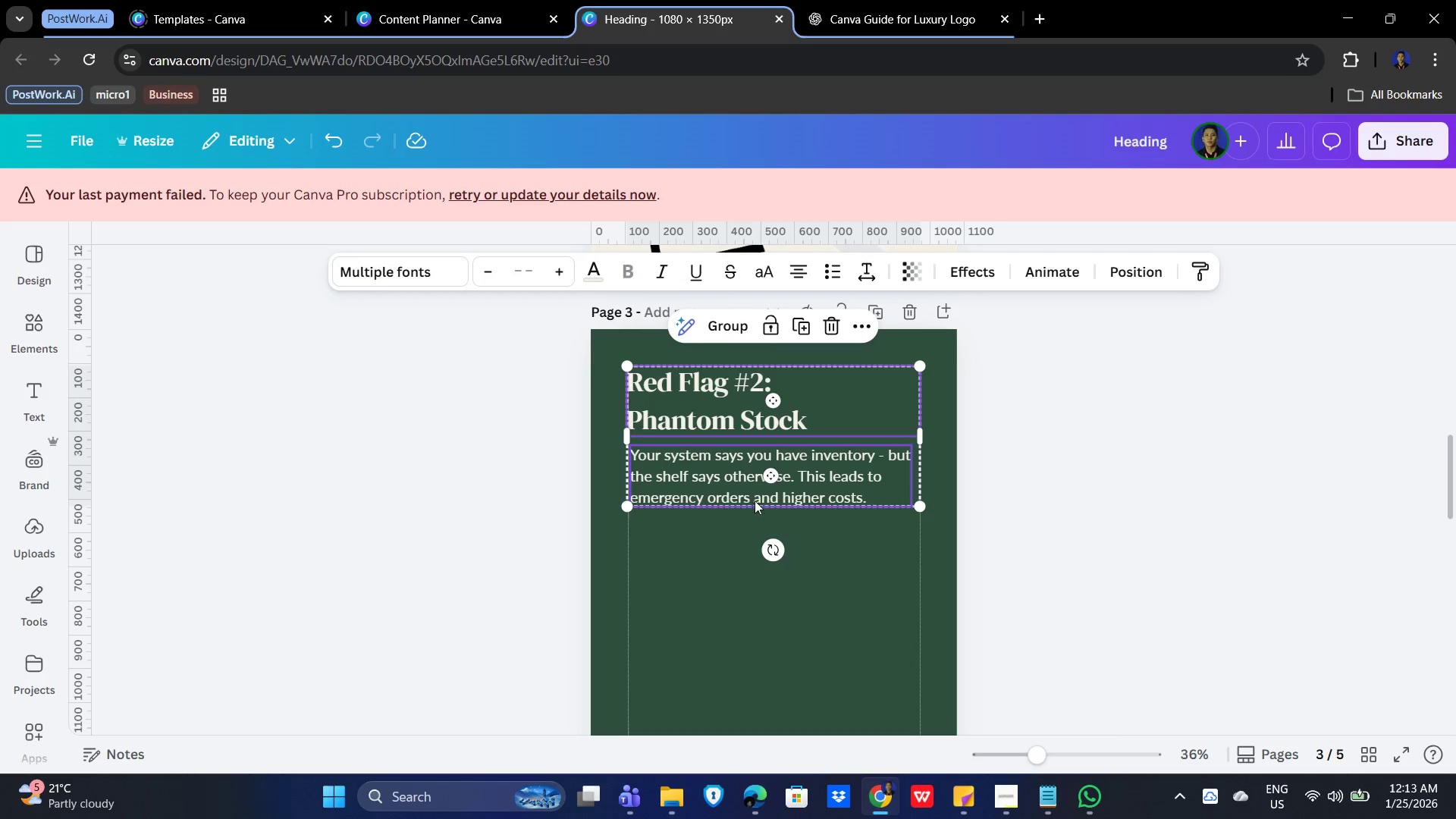 
left_click_drag(start_coordinate=[728, 465], to_coordinate=[734, 702])
 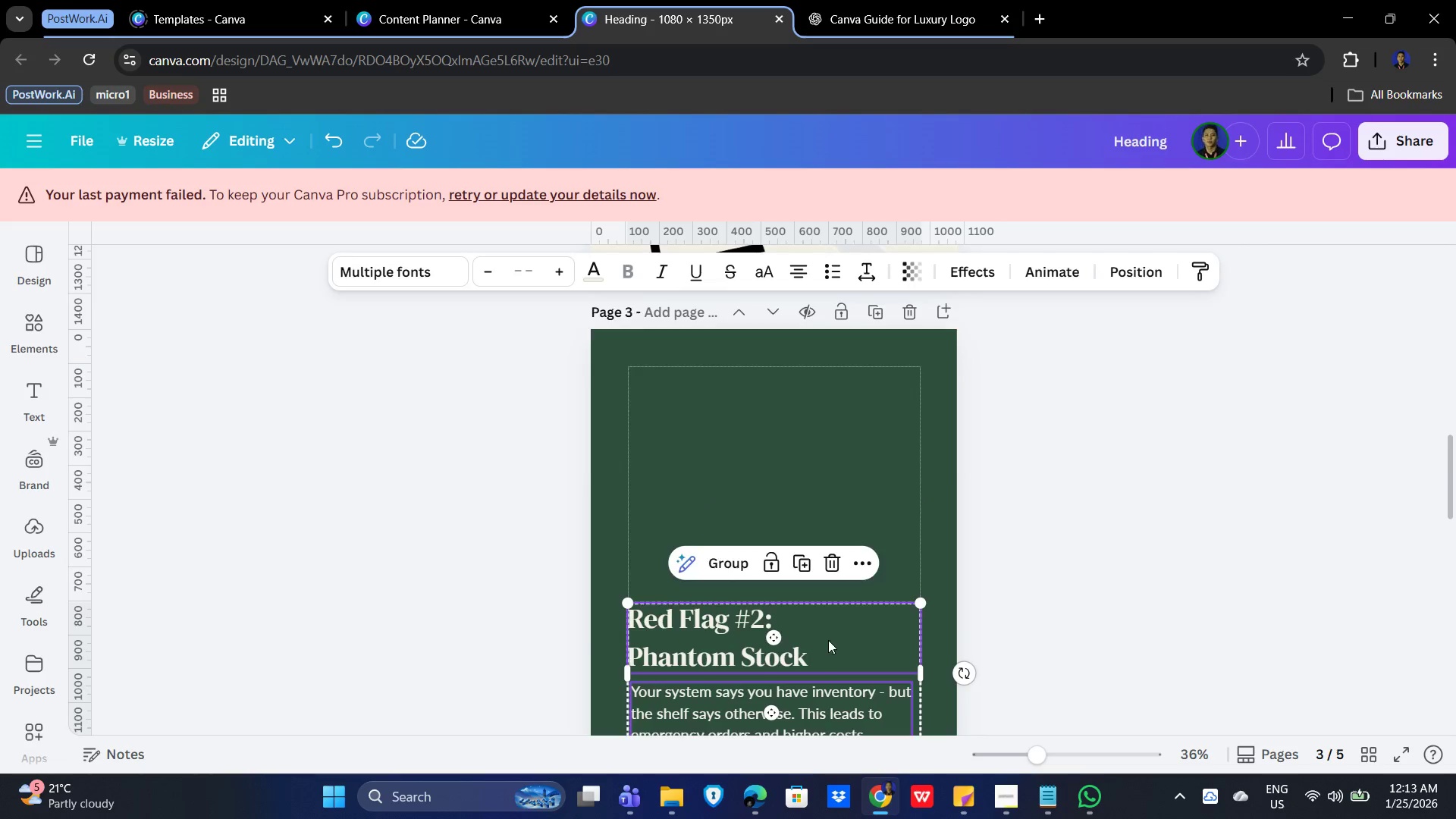 
scroll: coordinate [839, 631], scroll_direction: down, amount: 3.0
 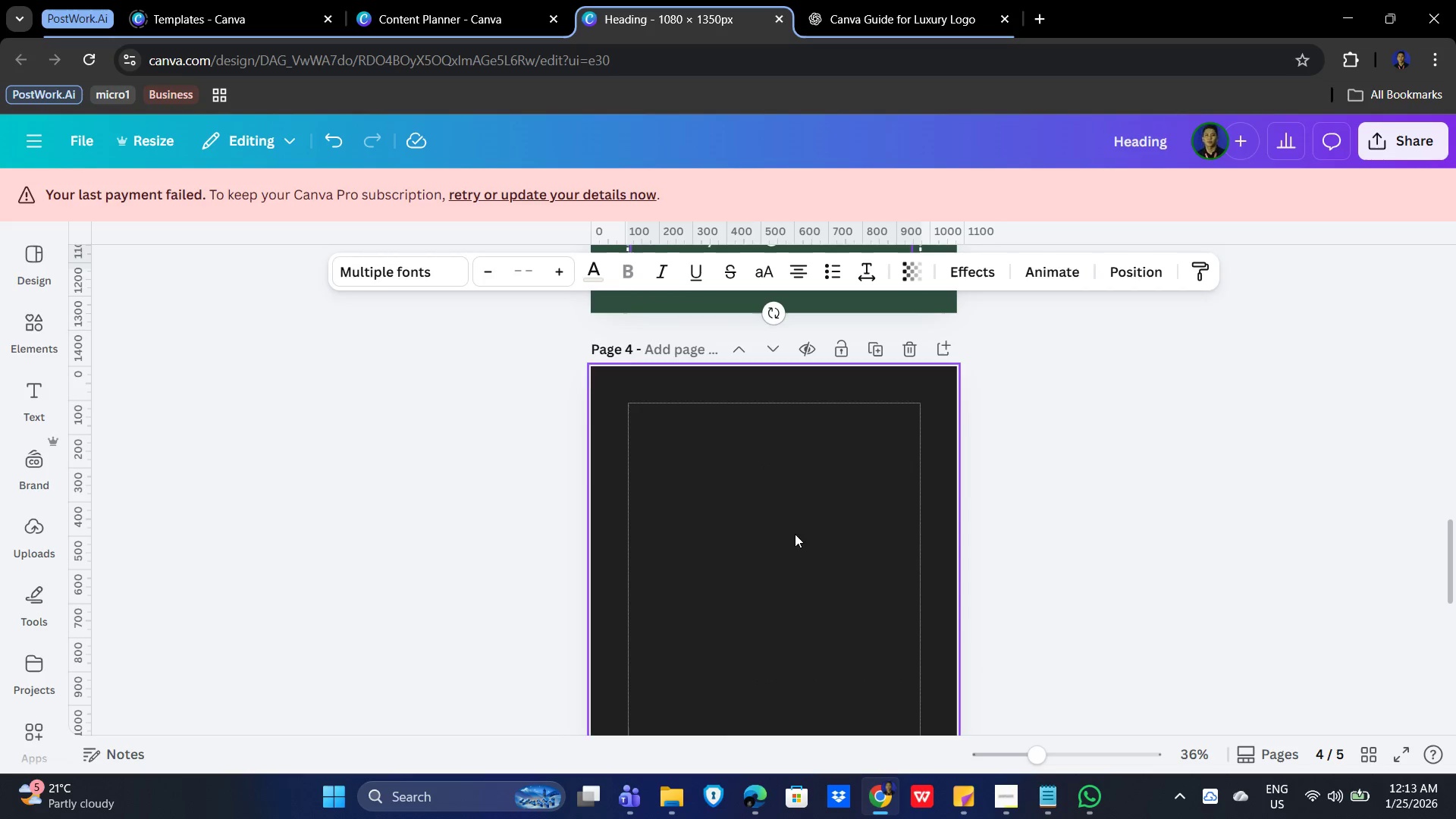 
scroll: coordinate [1168, 551], scroll_direction: up, amount: 5.0
 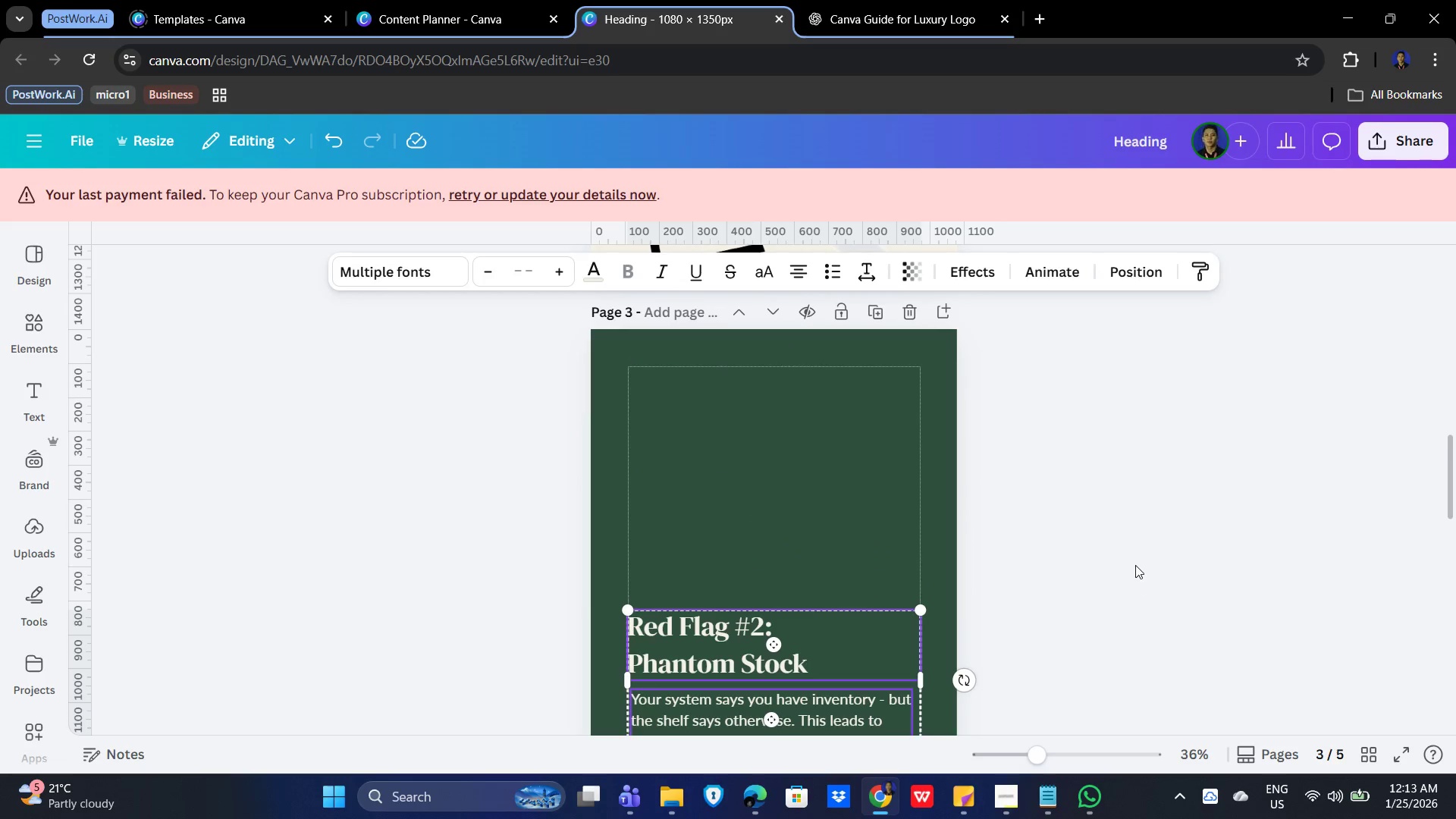 
left_click([1125, 551])
 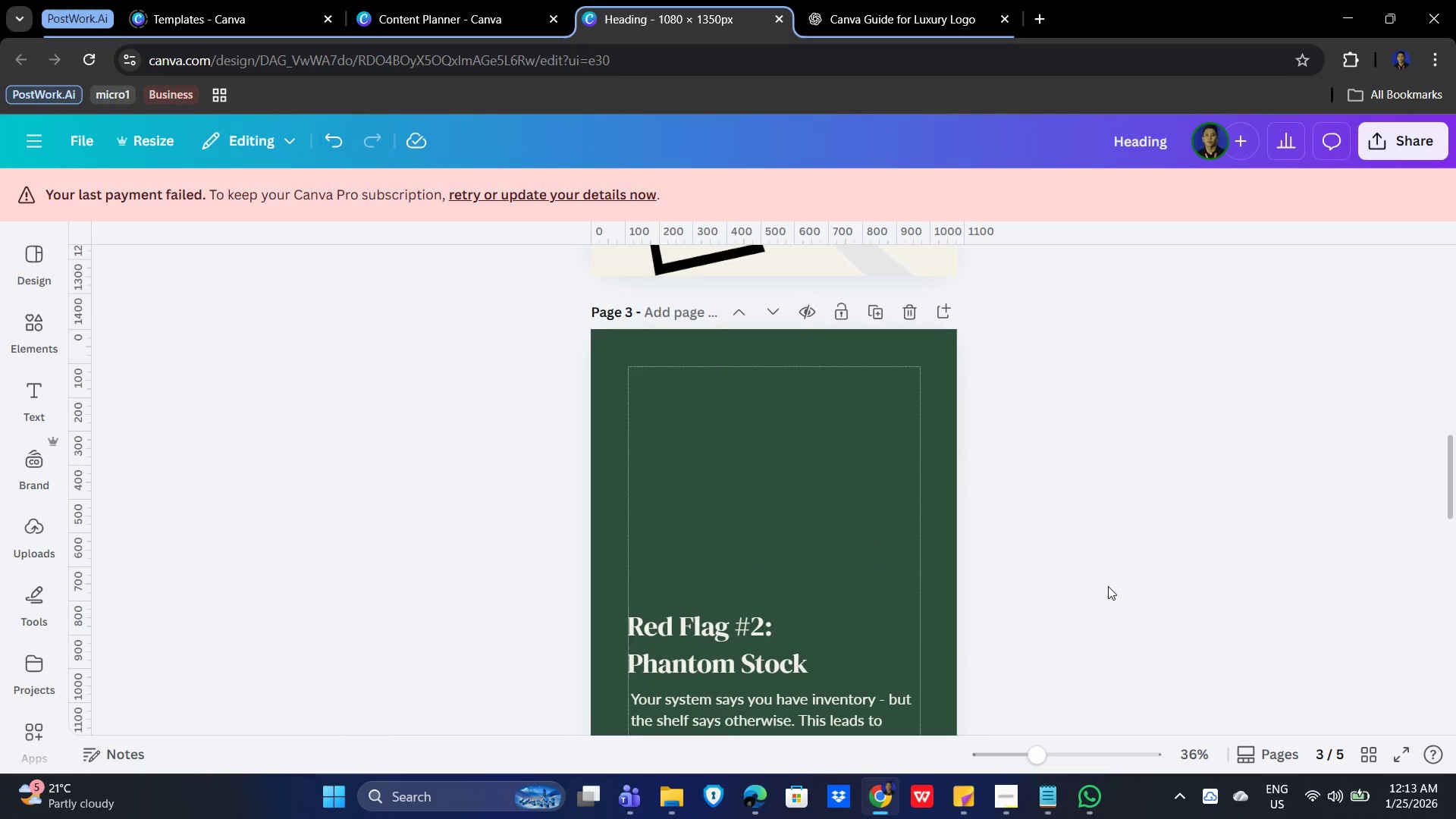 
scroll: coordinate [1108, 586], scroll_direction: down, amount: 2.0
 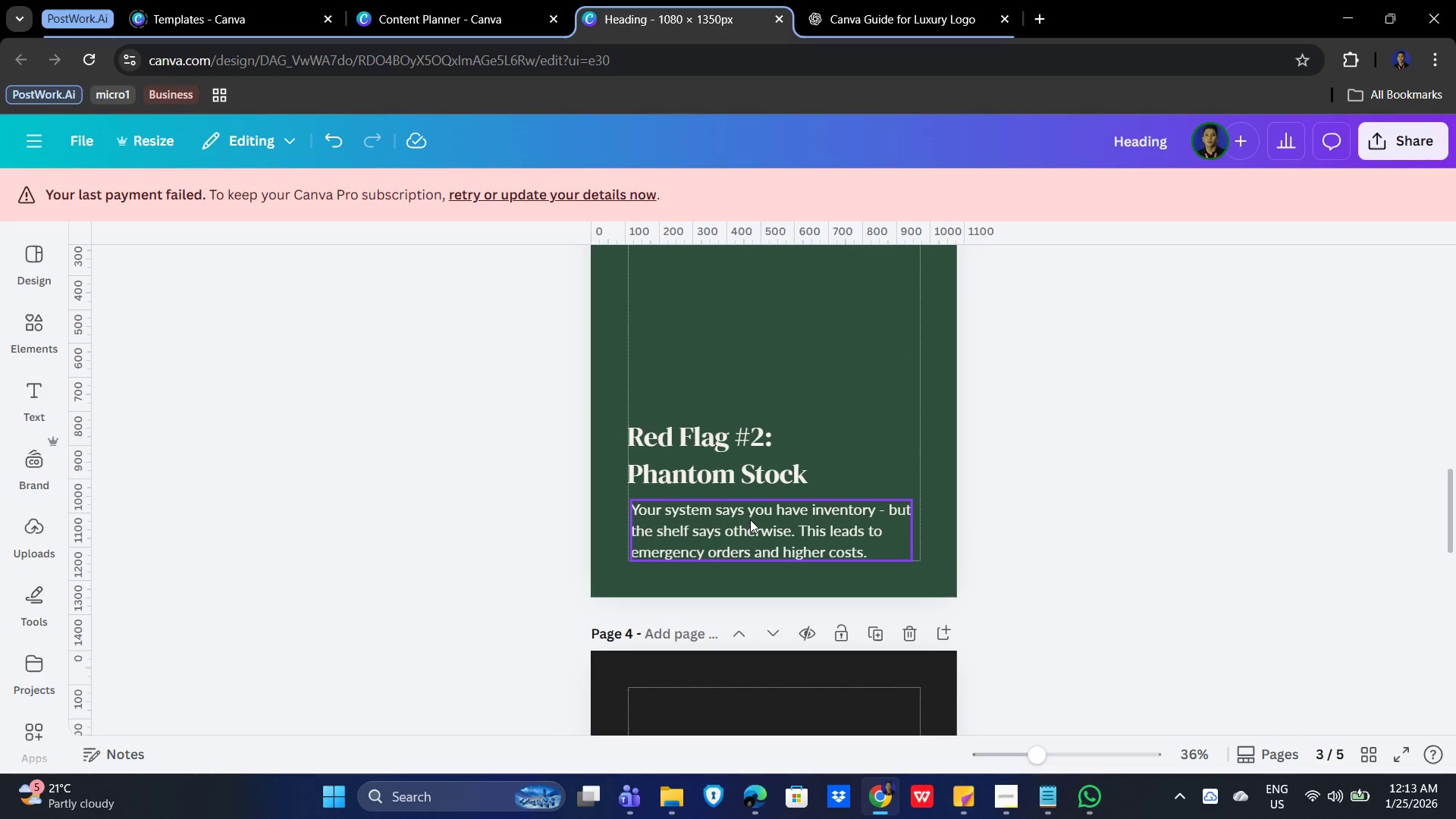 
hold_key(key=ShiftLeft, duration=0.41)
left_click([751, 522])
 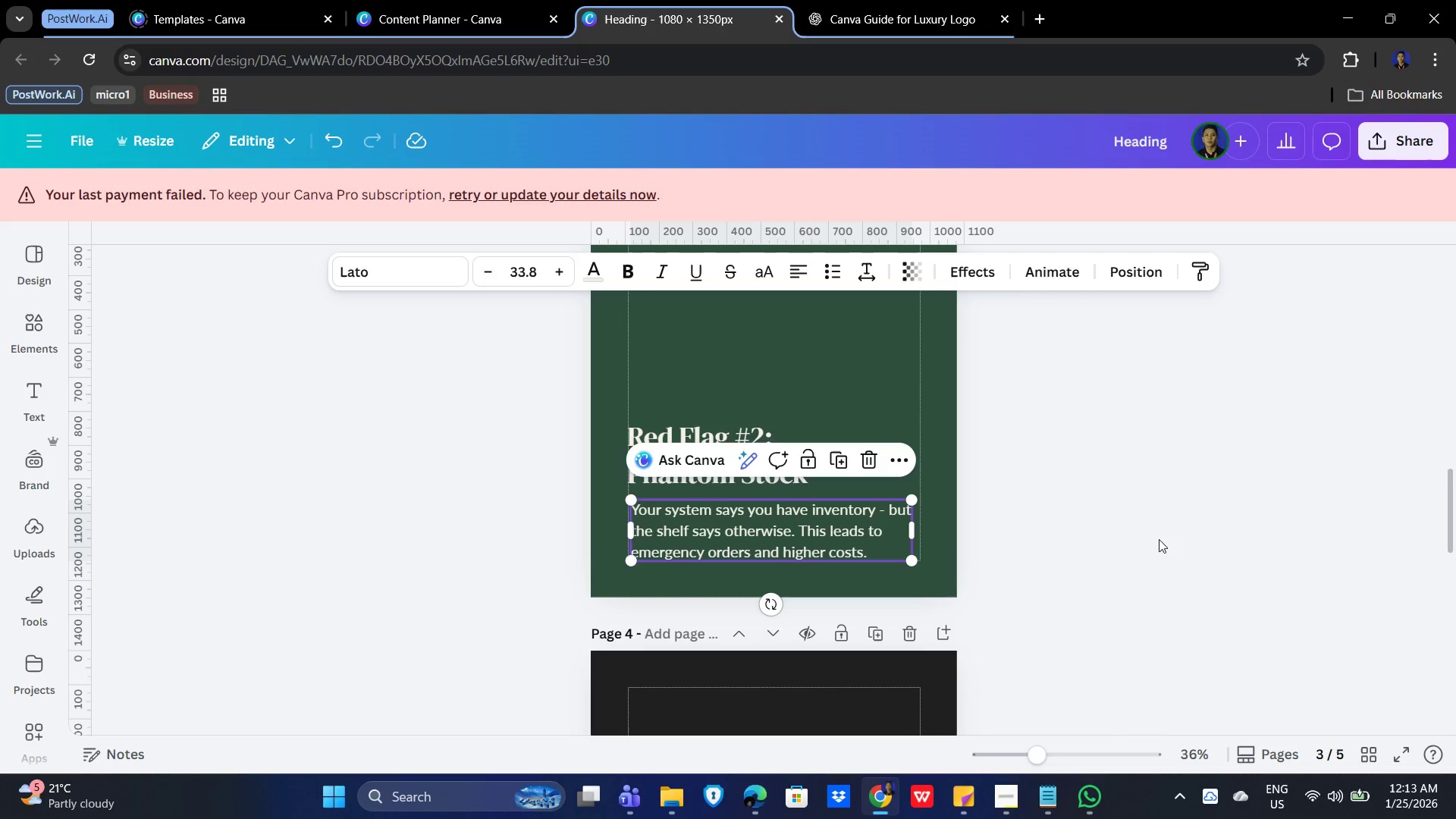 
left_click([1264, 550])
 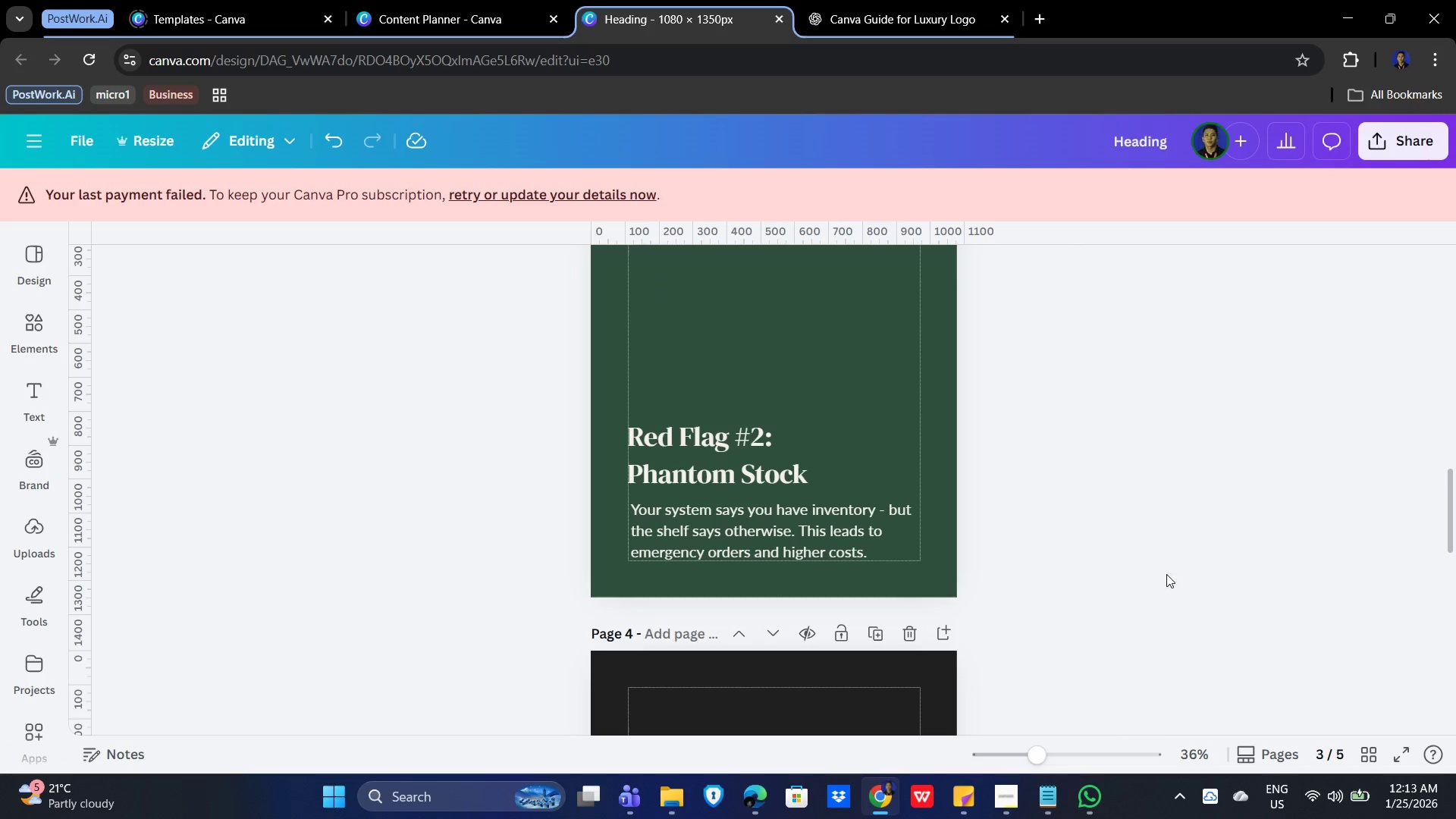 
scroll: coordinate [1135, 573], scroll_direction: up, amount: 1.0
 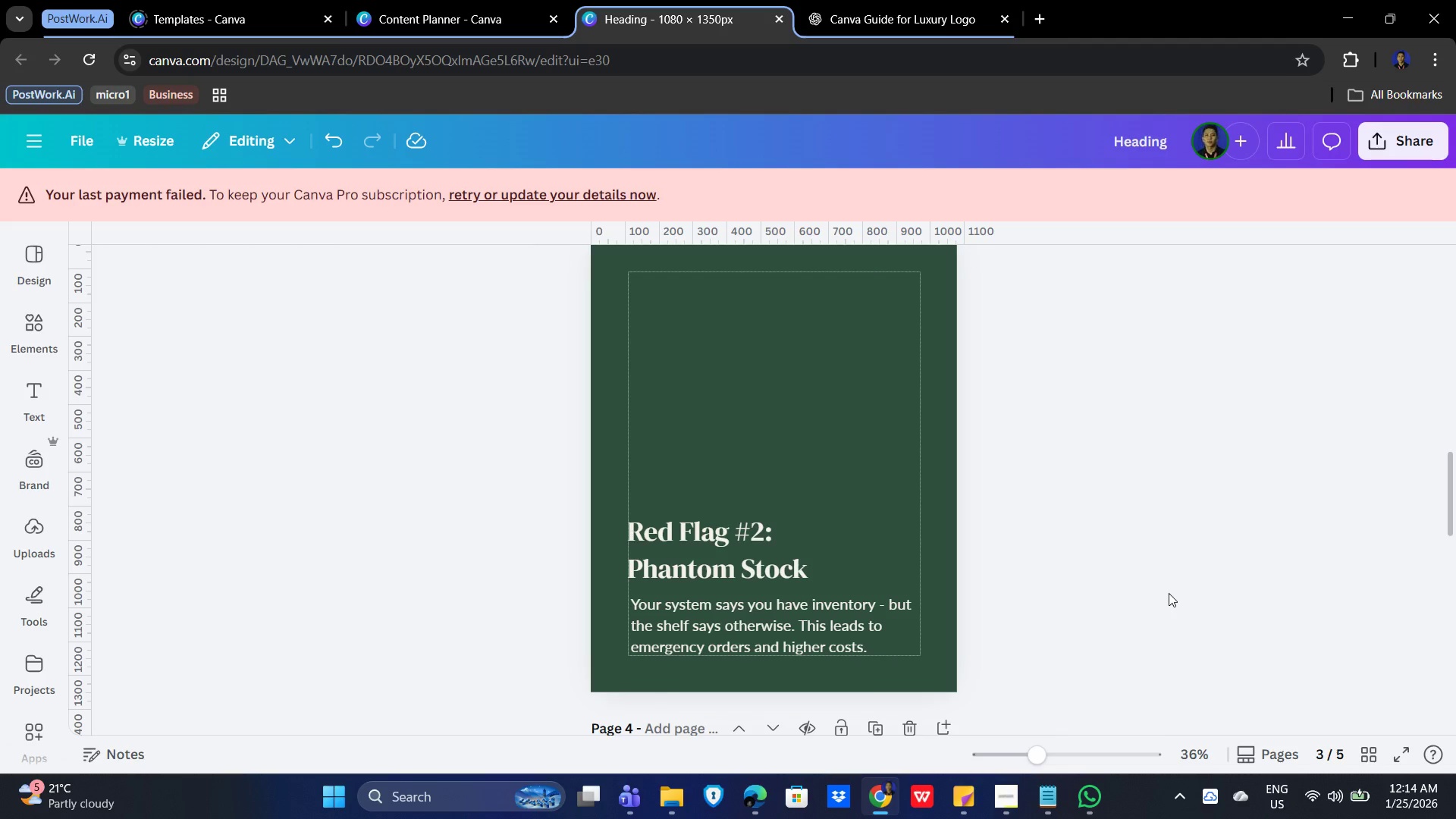 
wait(33.71)
 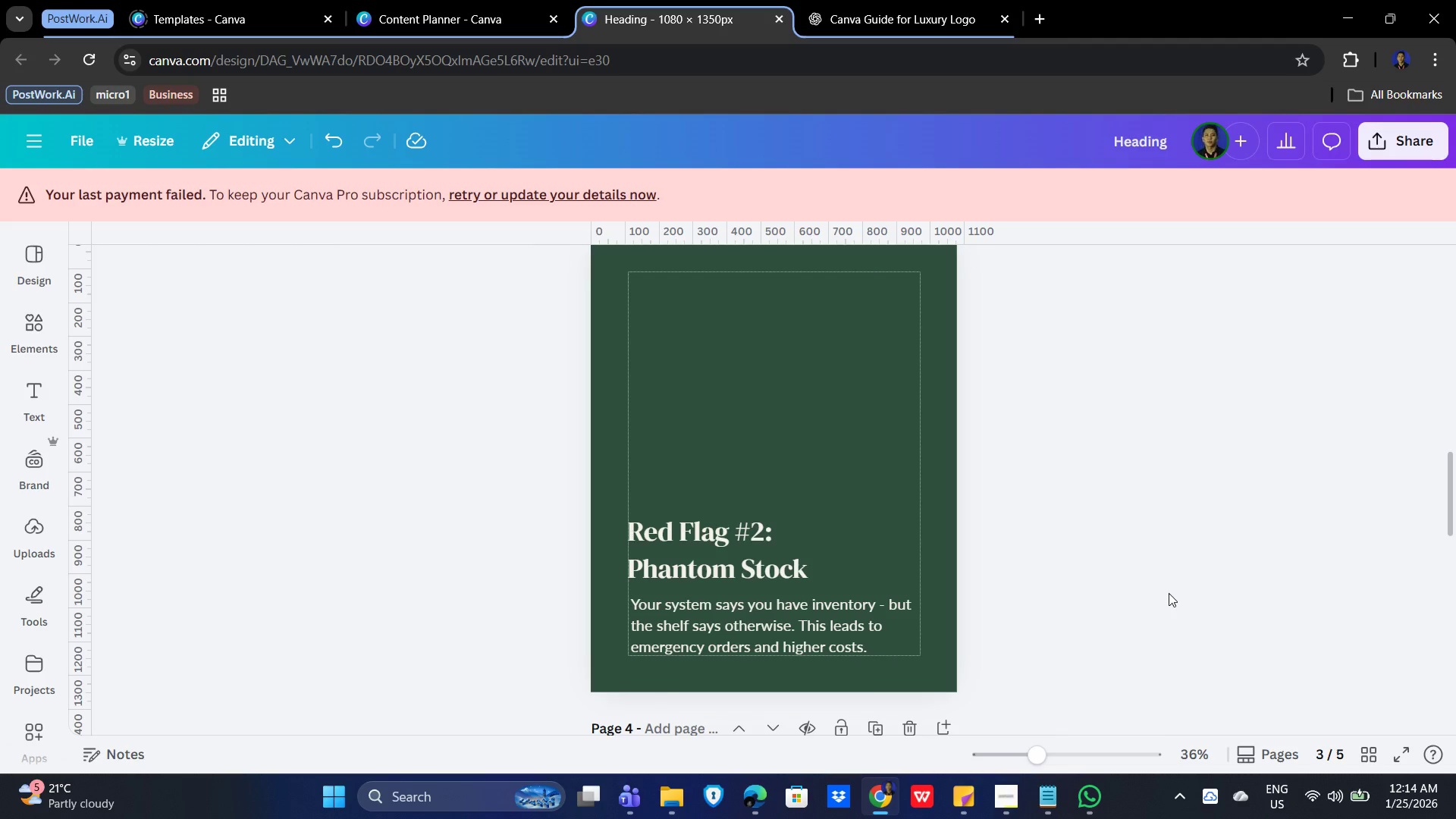 
left_click([190, 269])
 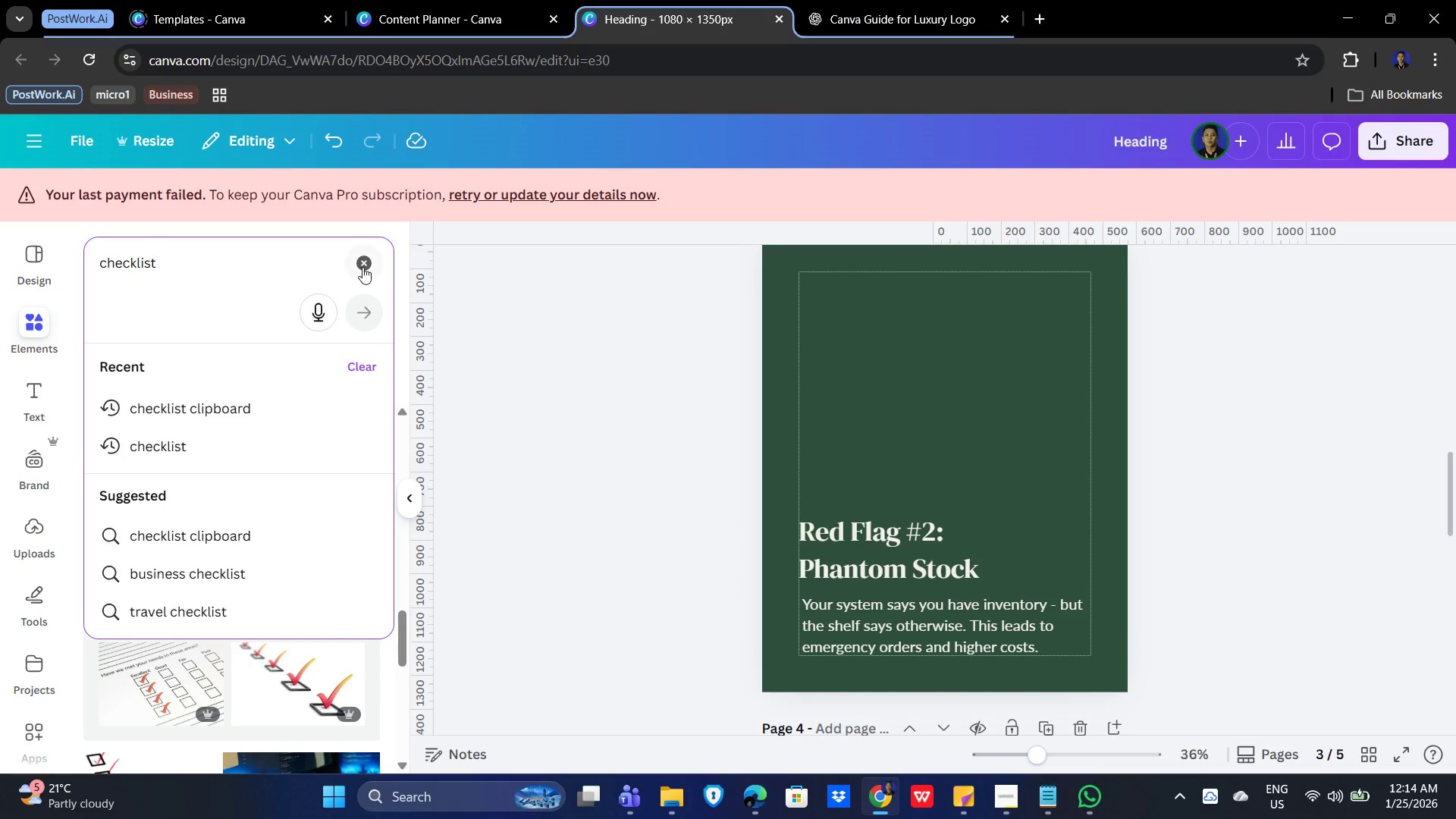 
left_click([365, 264])
 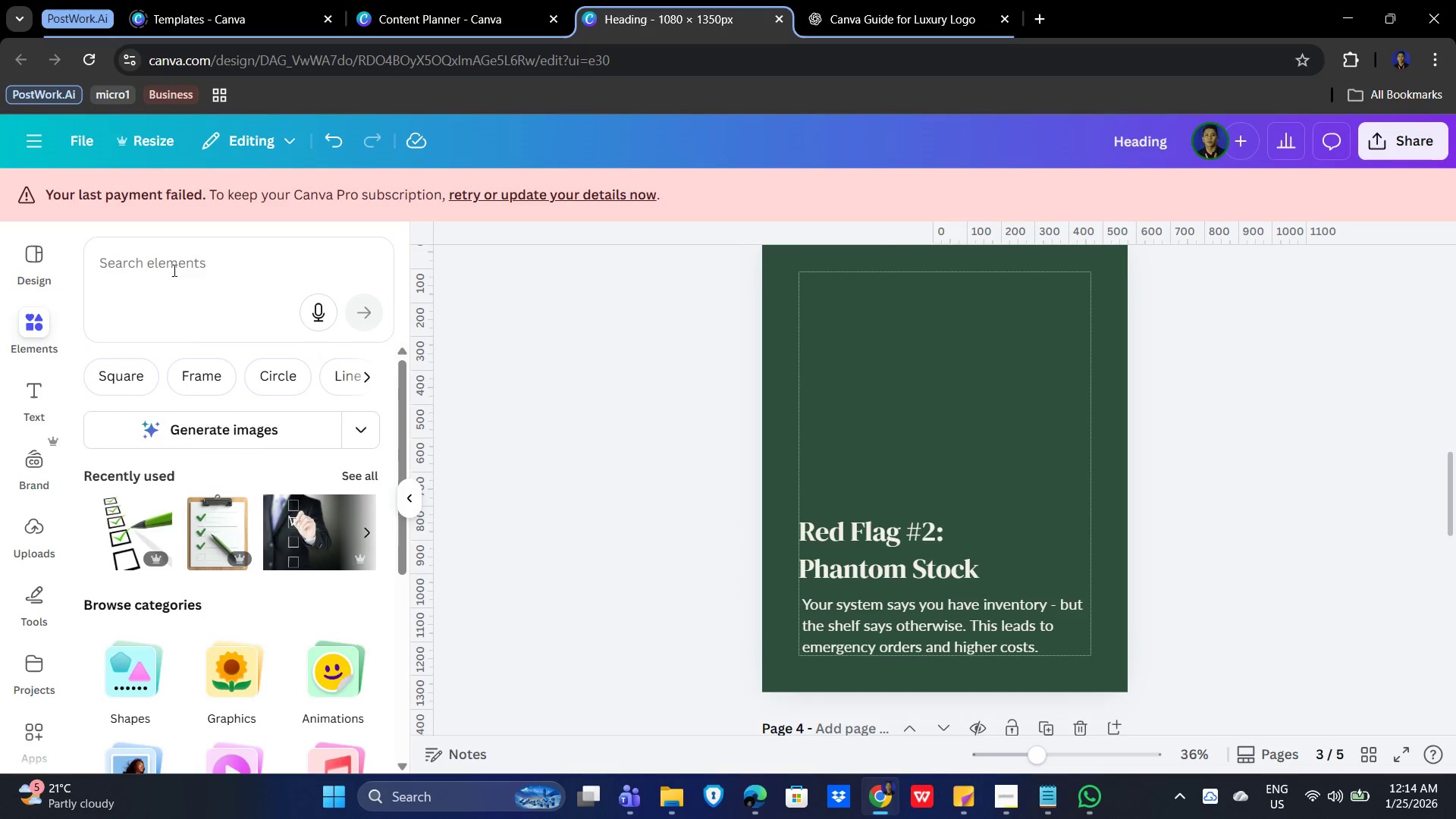 
left_click([173, 270])
 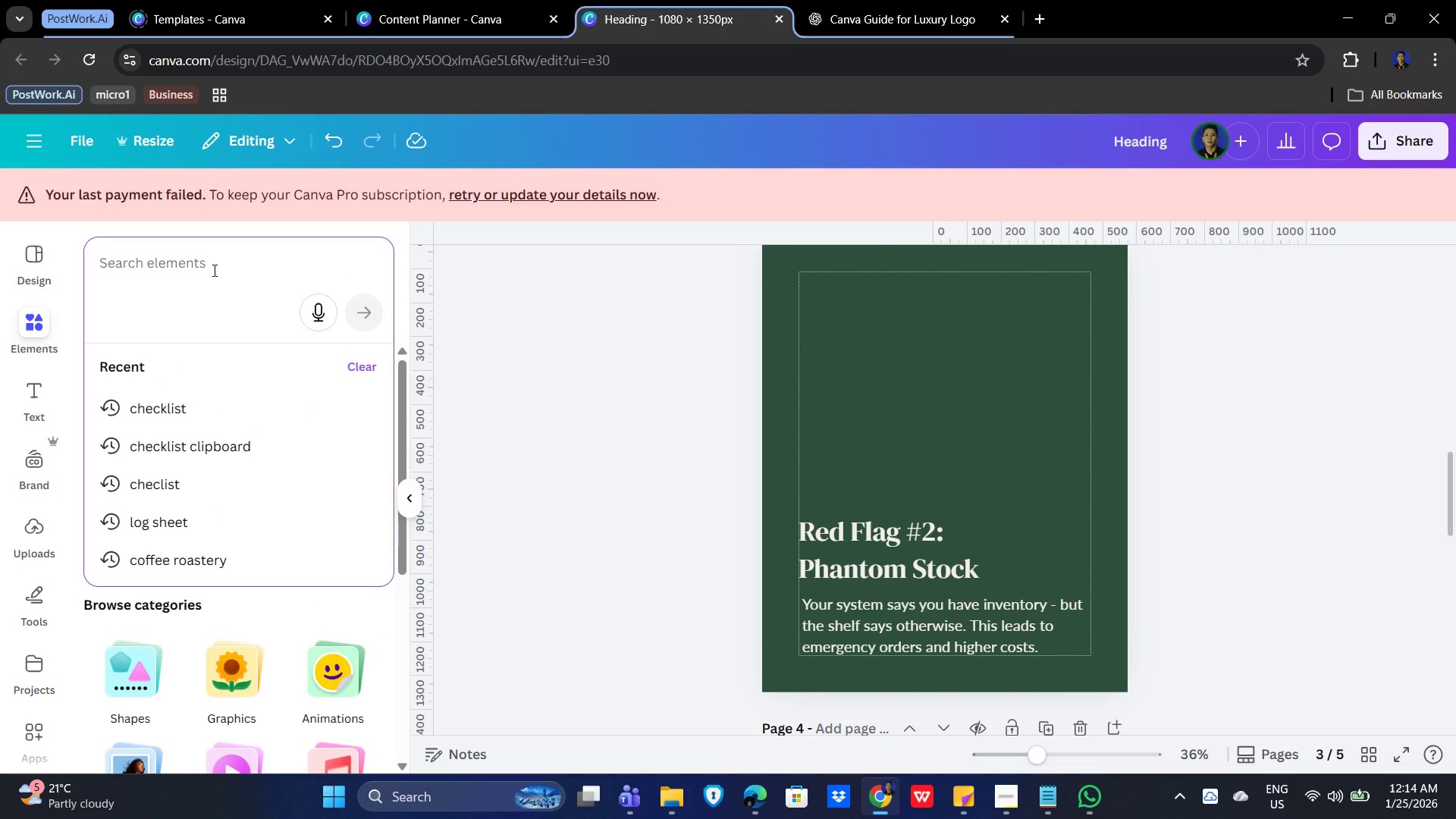 
wait(7.95)
 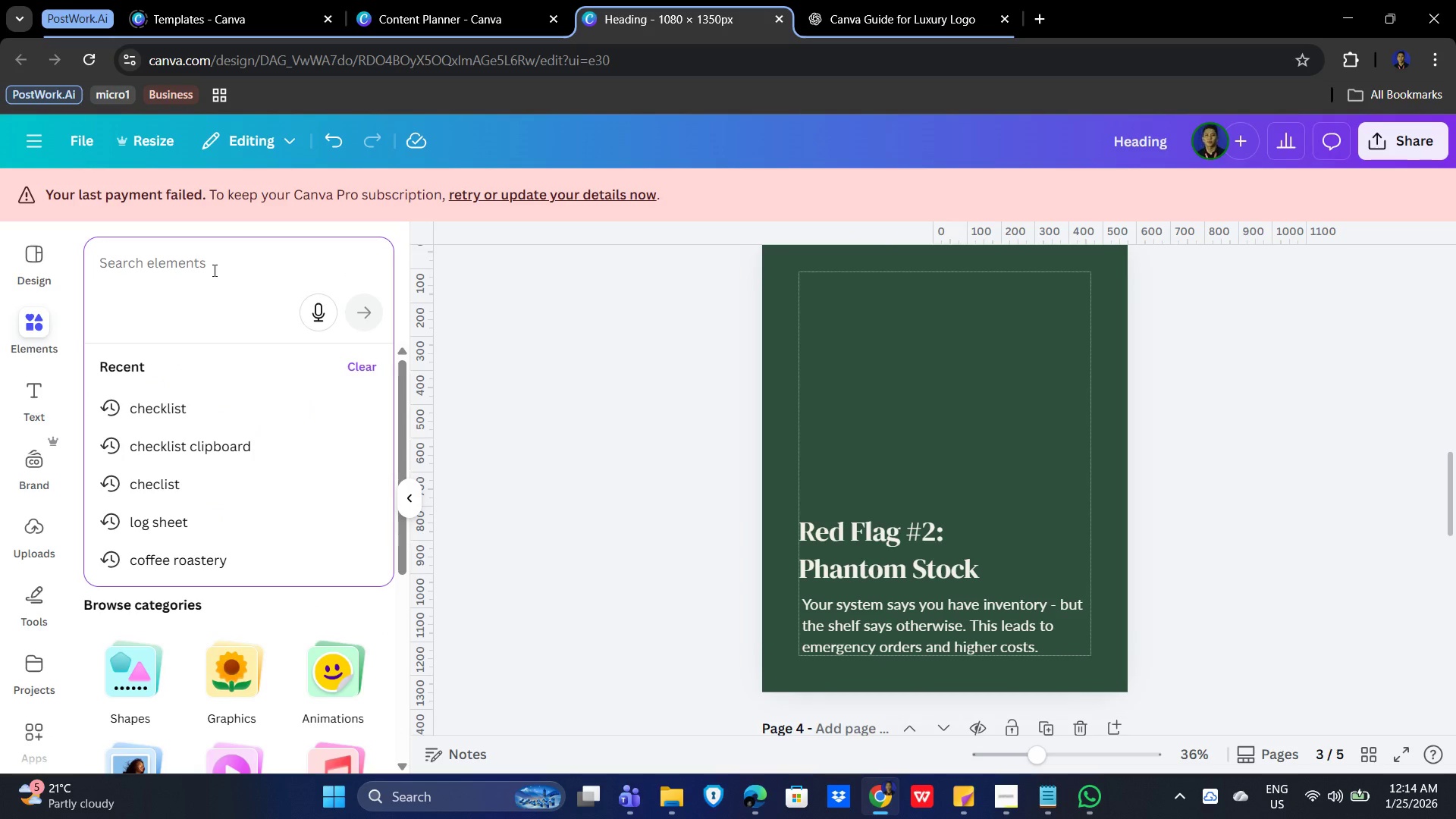 
type(Lines that )
 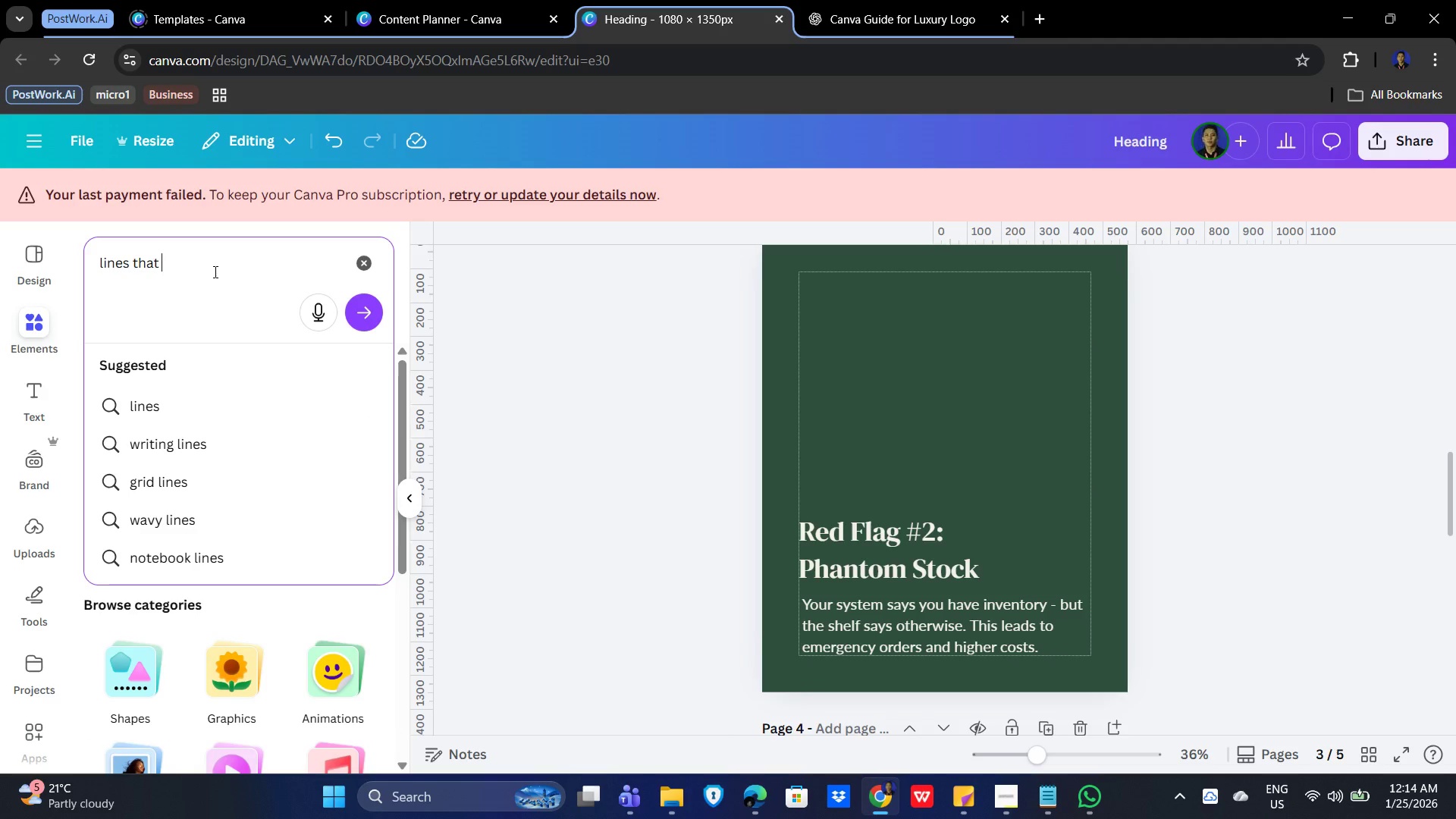 
hold_key(key=Backspace, duration=1.06)
 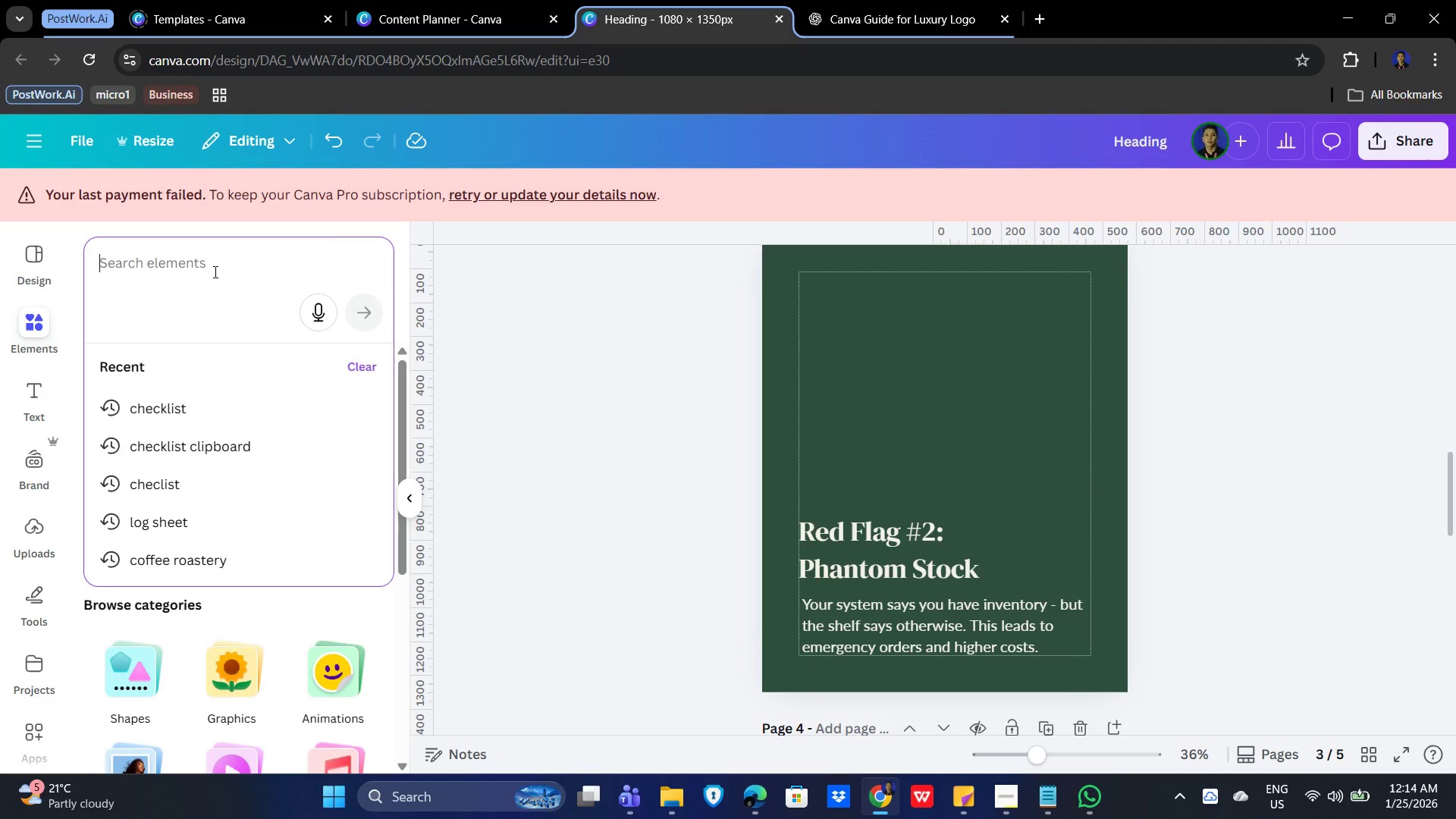 
type(shelves outline with missing stock)
 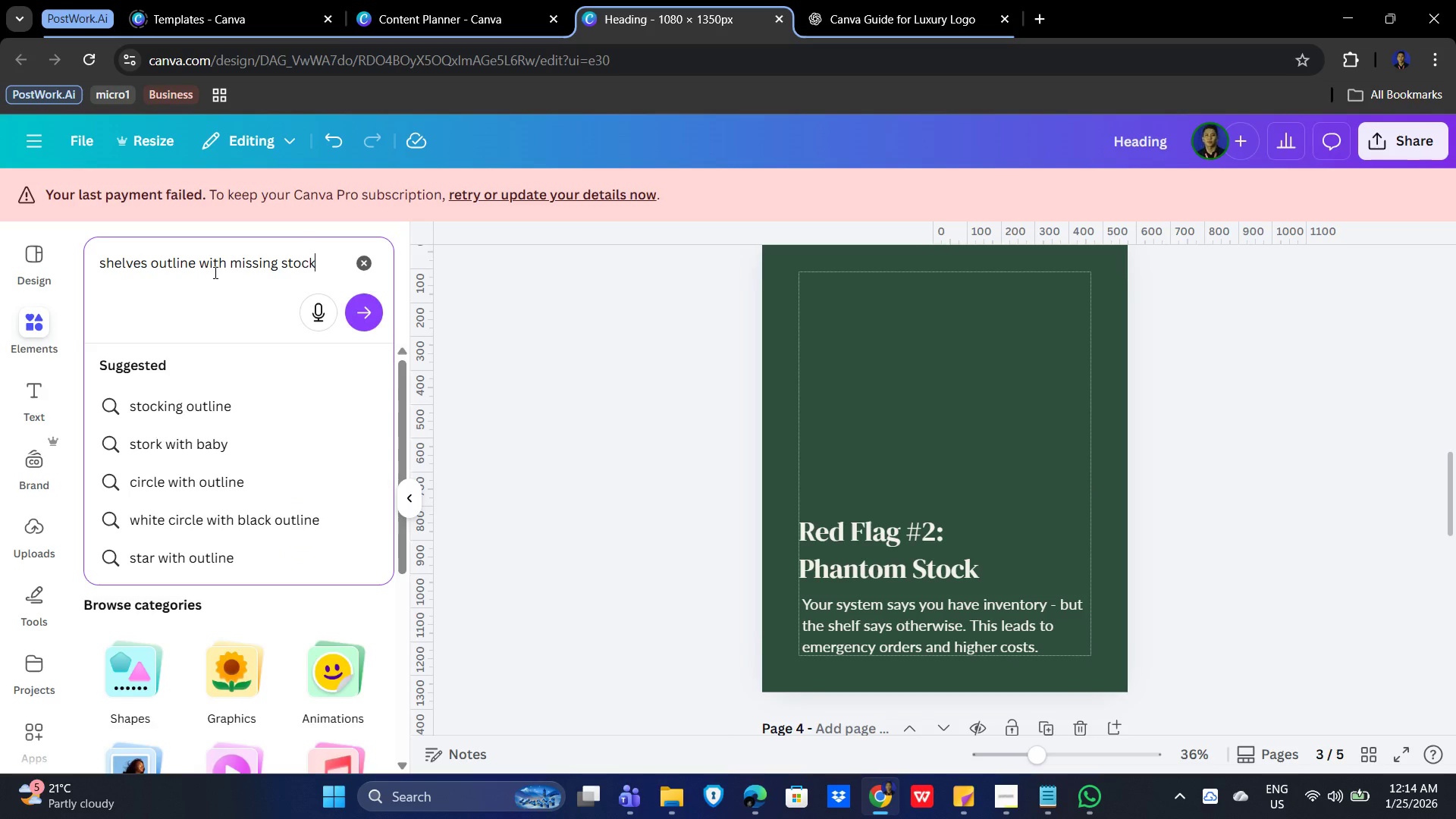 
key(Enter)
 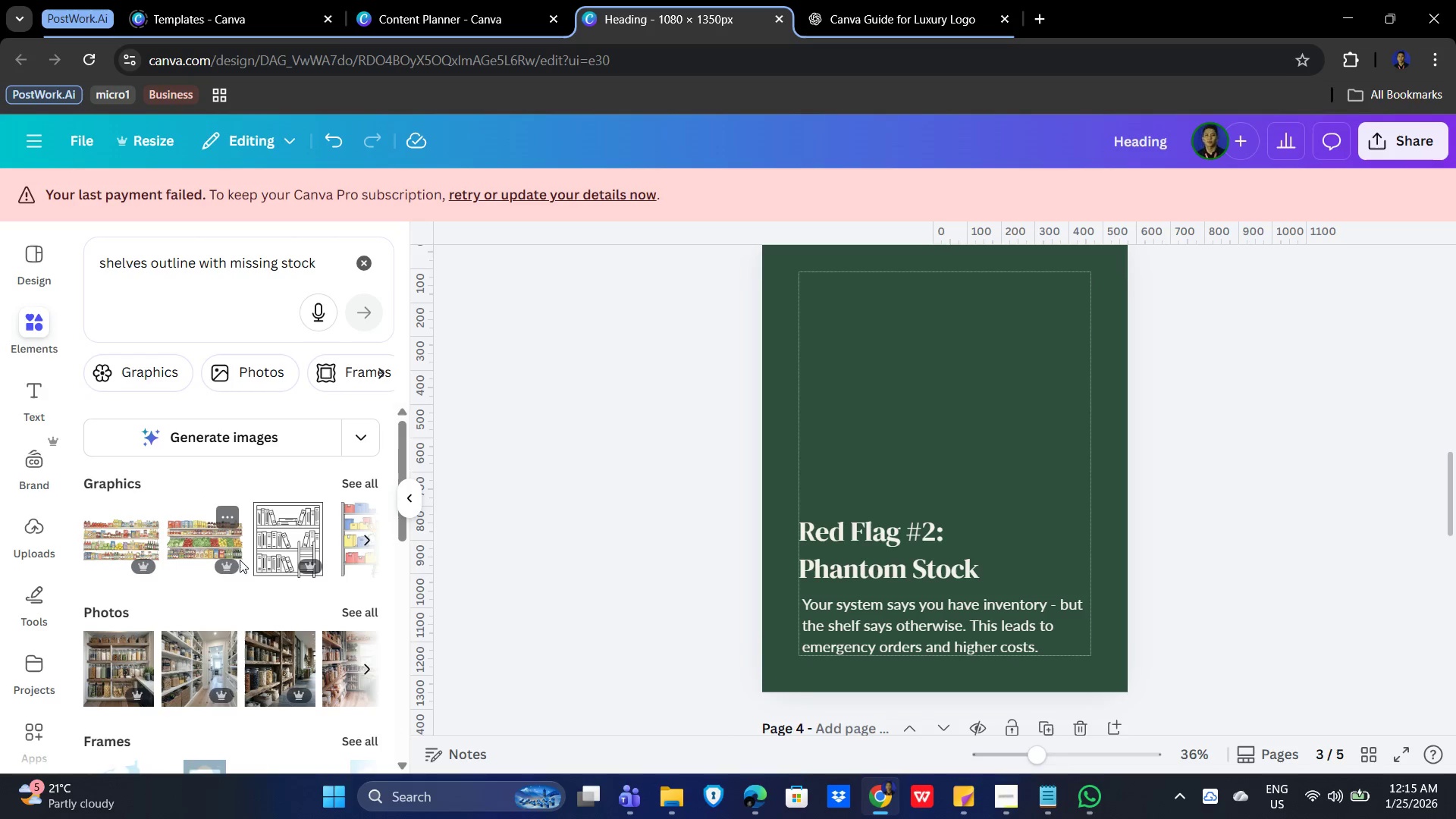 
scroll: coordinate [192, 570], scroll_direction: down, amount: 6.0
 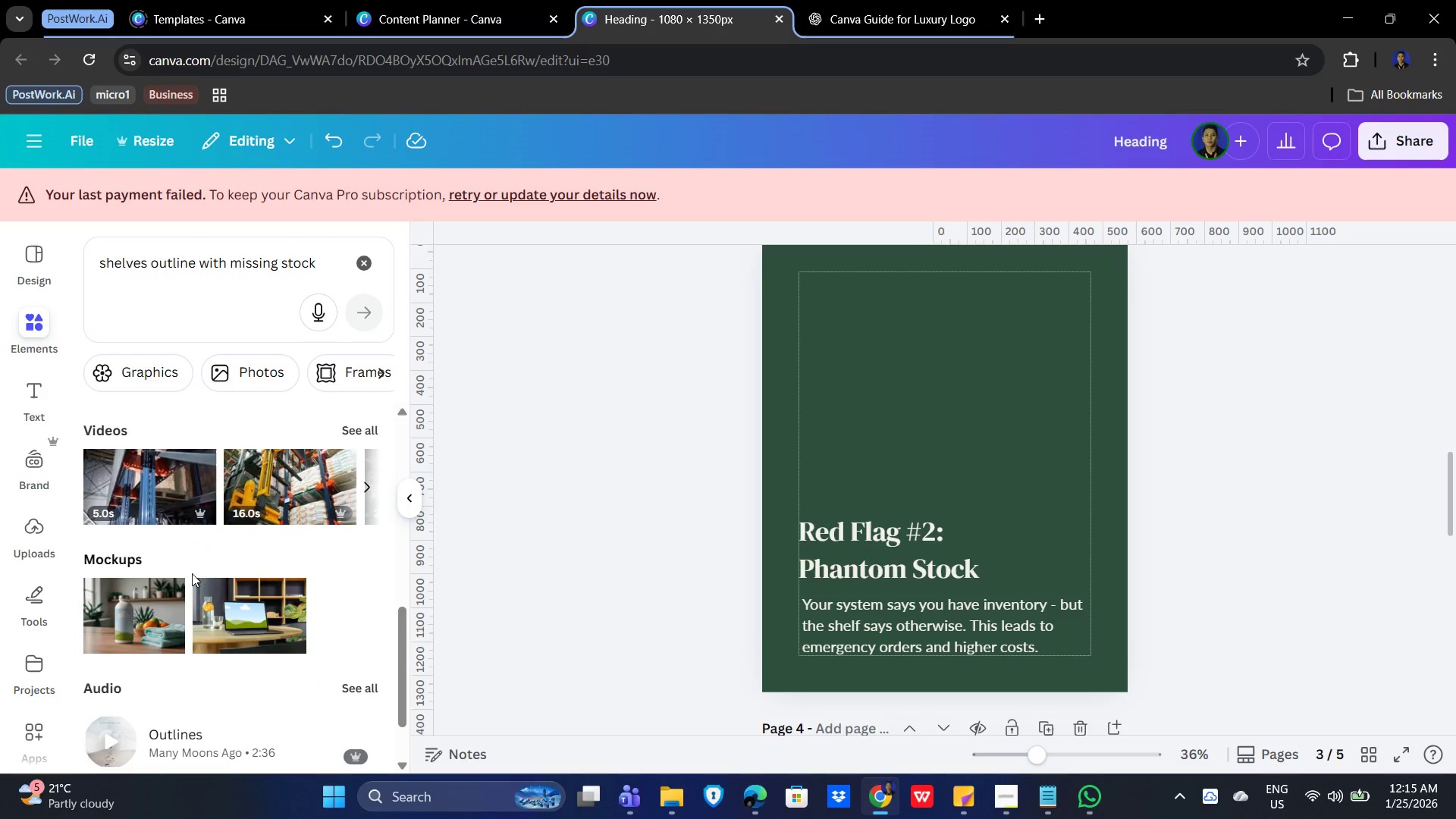 
scroll: coordinate [251, 526], scroll_direction: up, amount: 7.0
 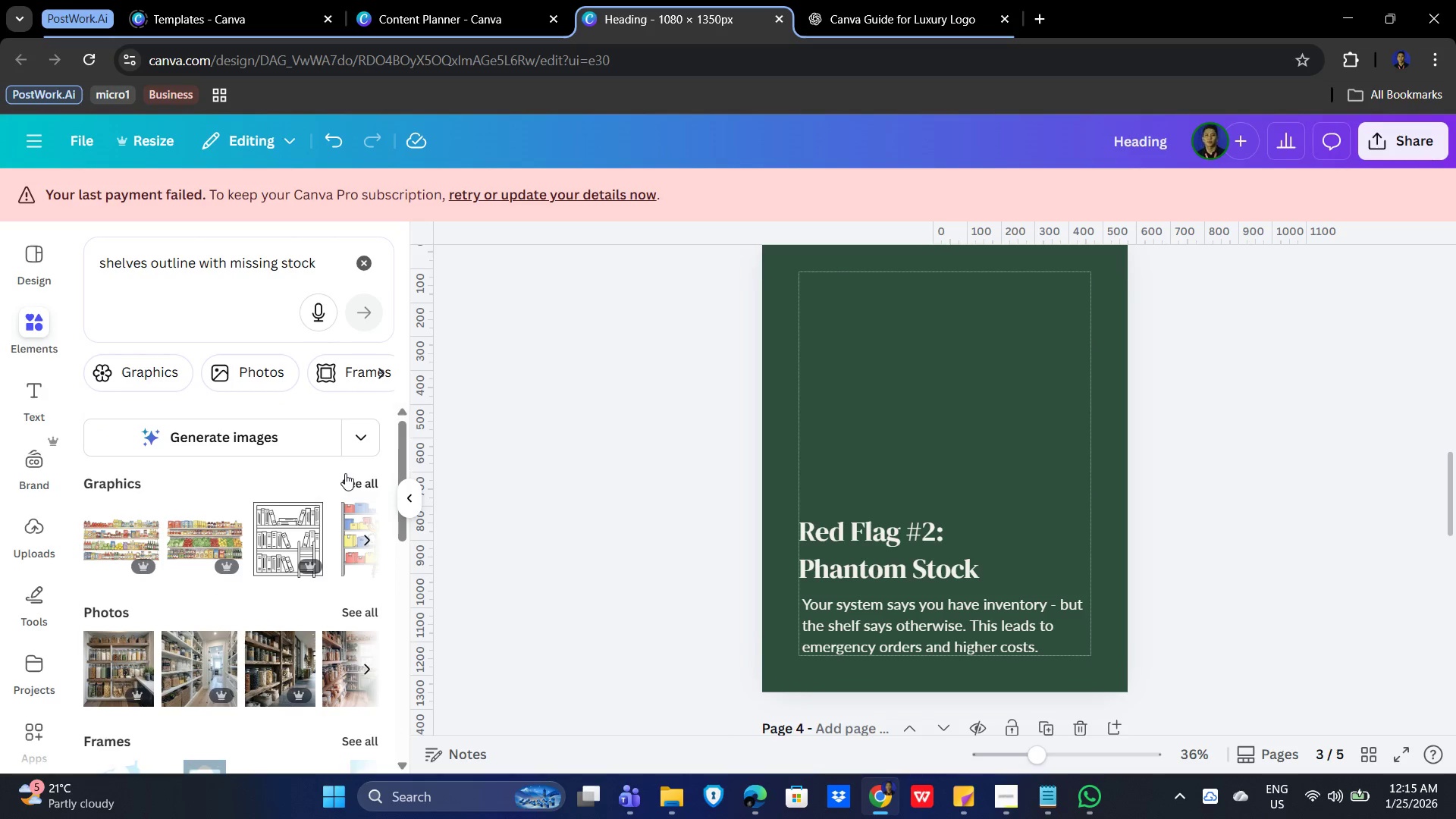 
left_click([366, 476])
 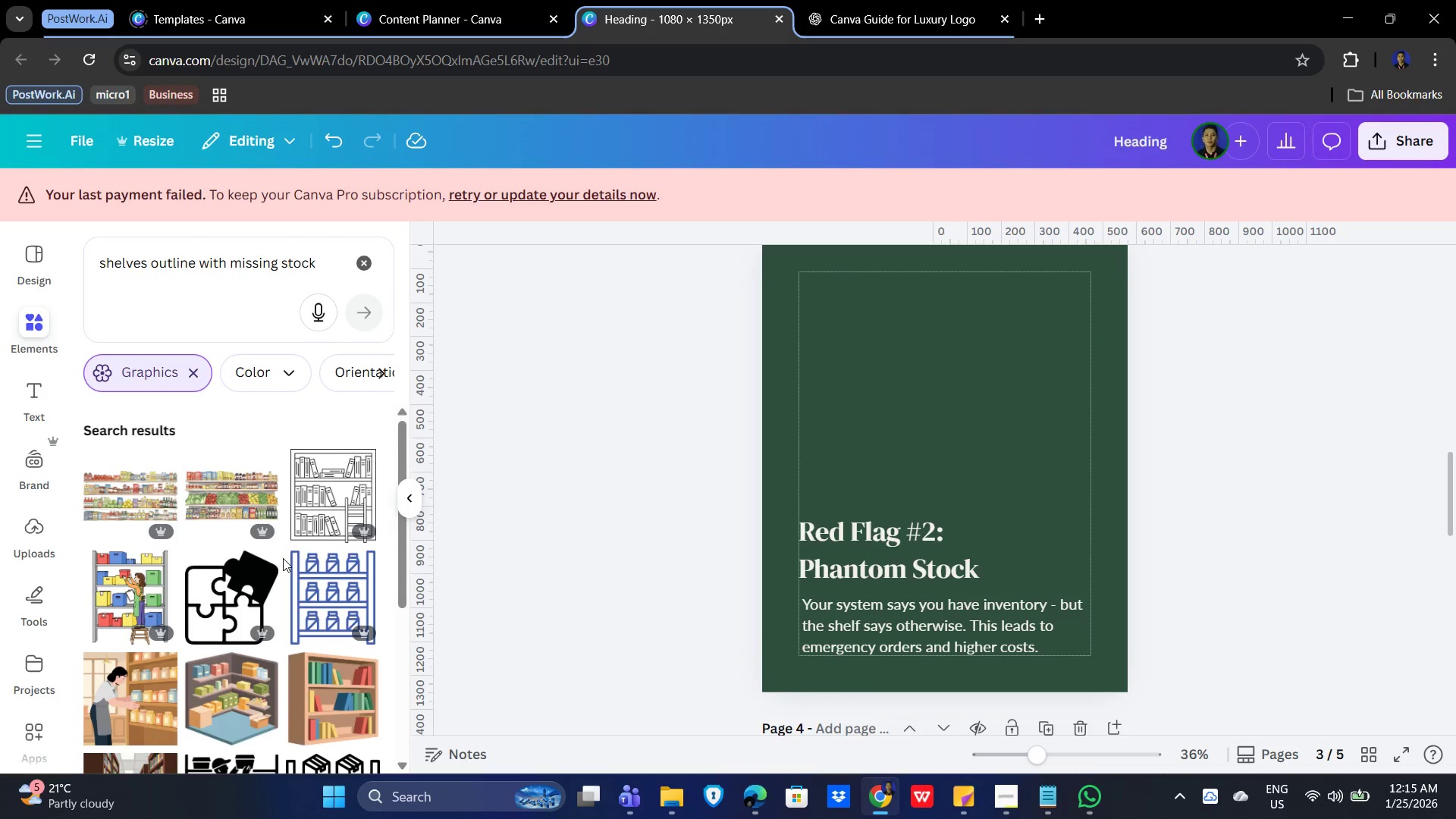 
scroll: coordinate [238, 566], scroll_direction: down, amount: 4.0
 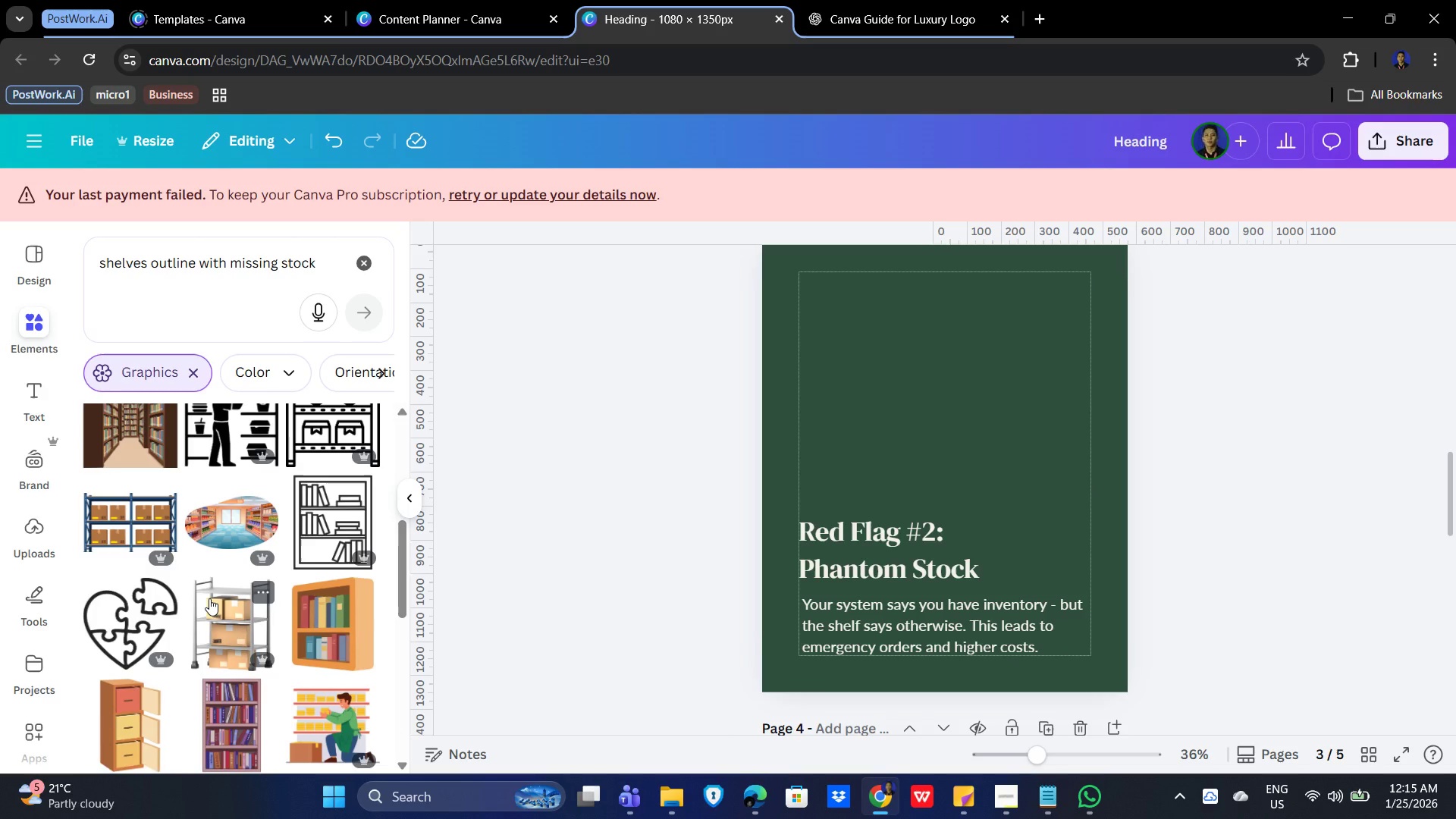 
wait(5.94)
 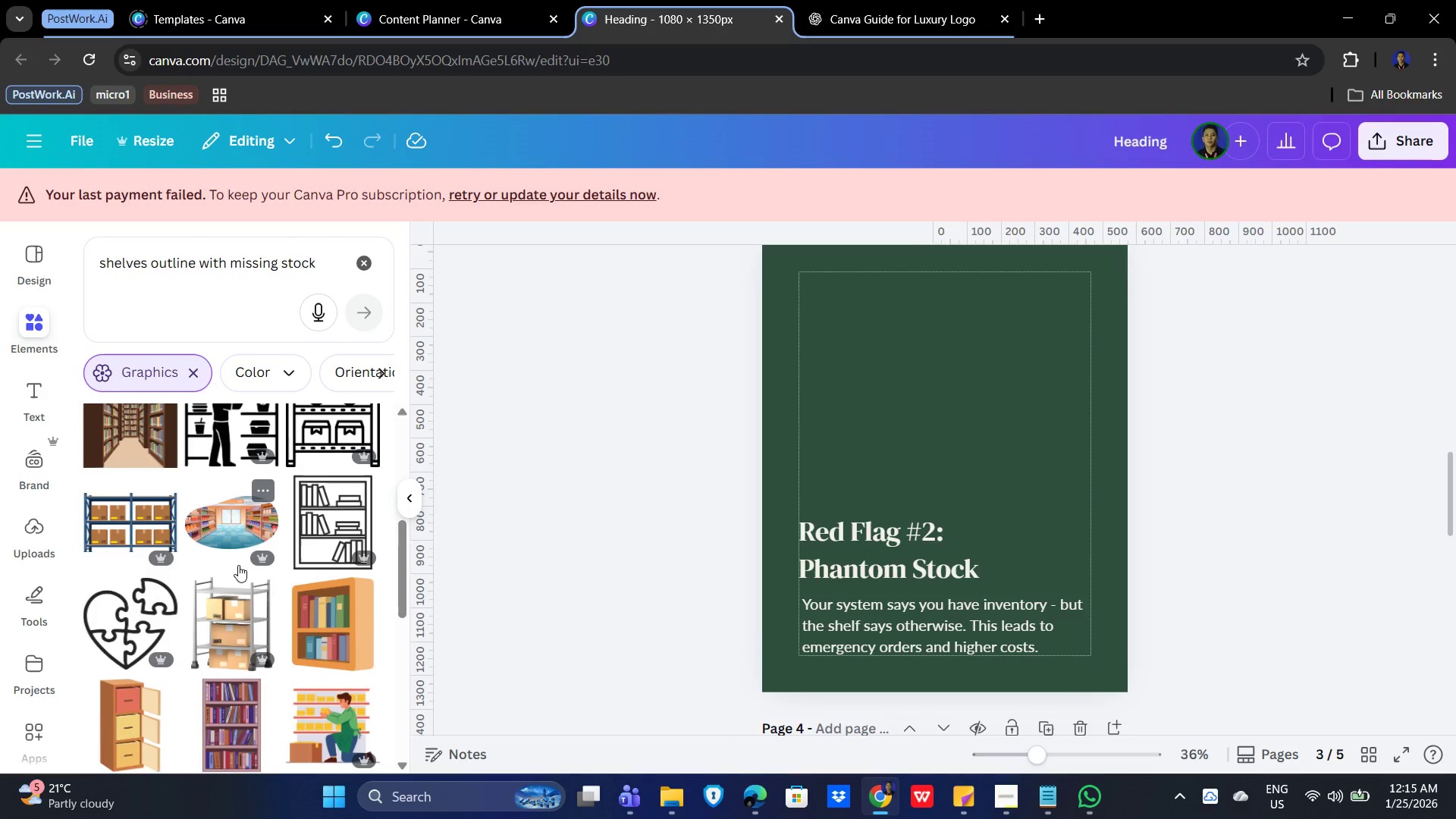 
scroll: coordinate [256, 625], scroll_direction: down, amount: 11.0
 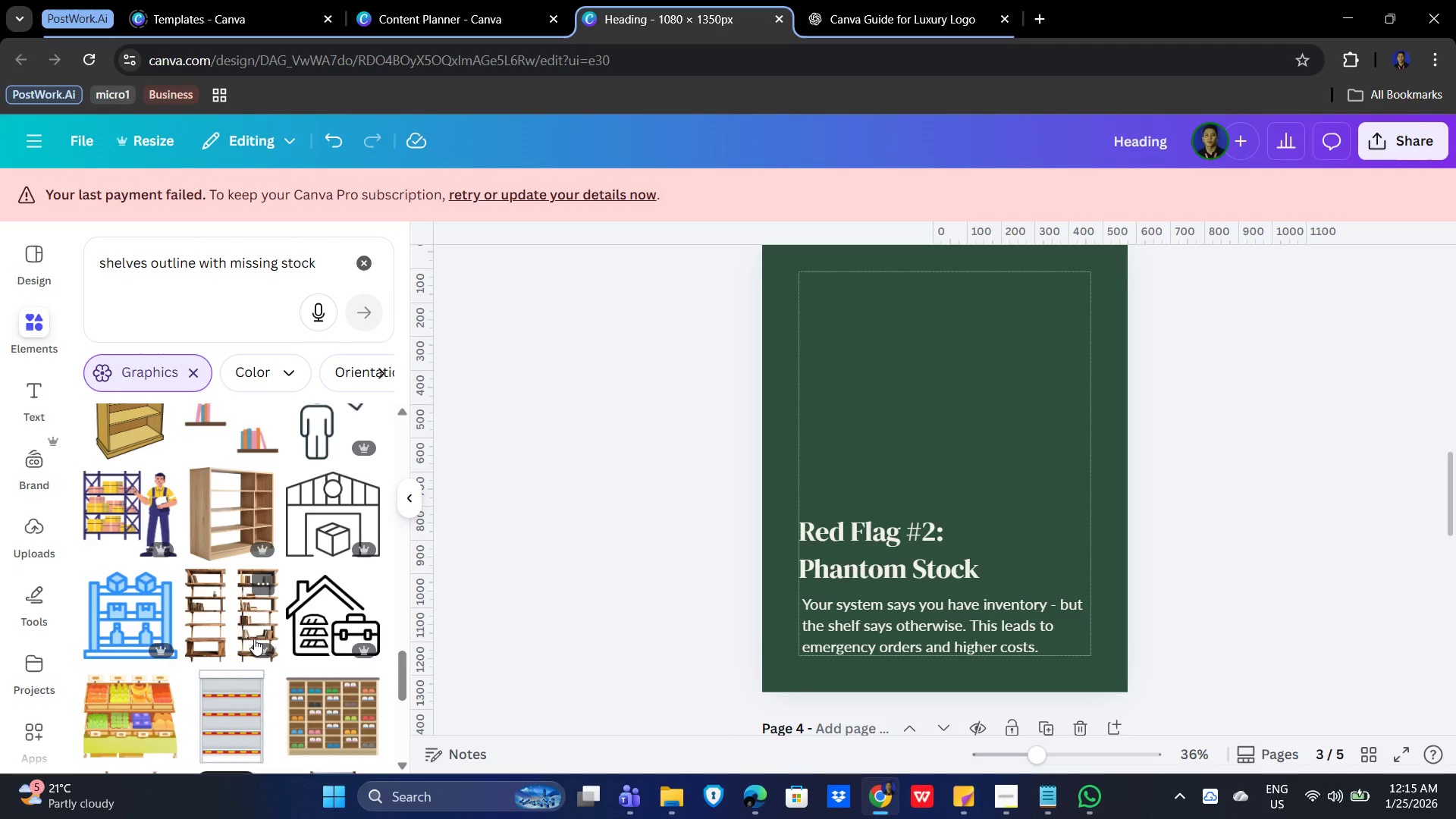 
scroll: coordinate [247, 637], scroll_direction: down, amount: 8.0
 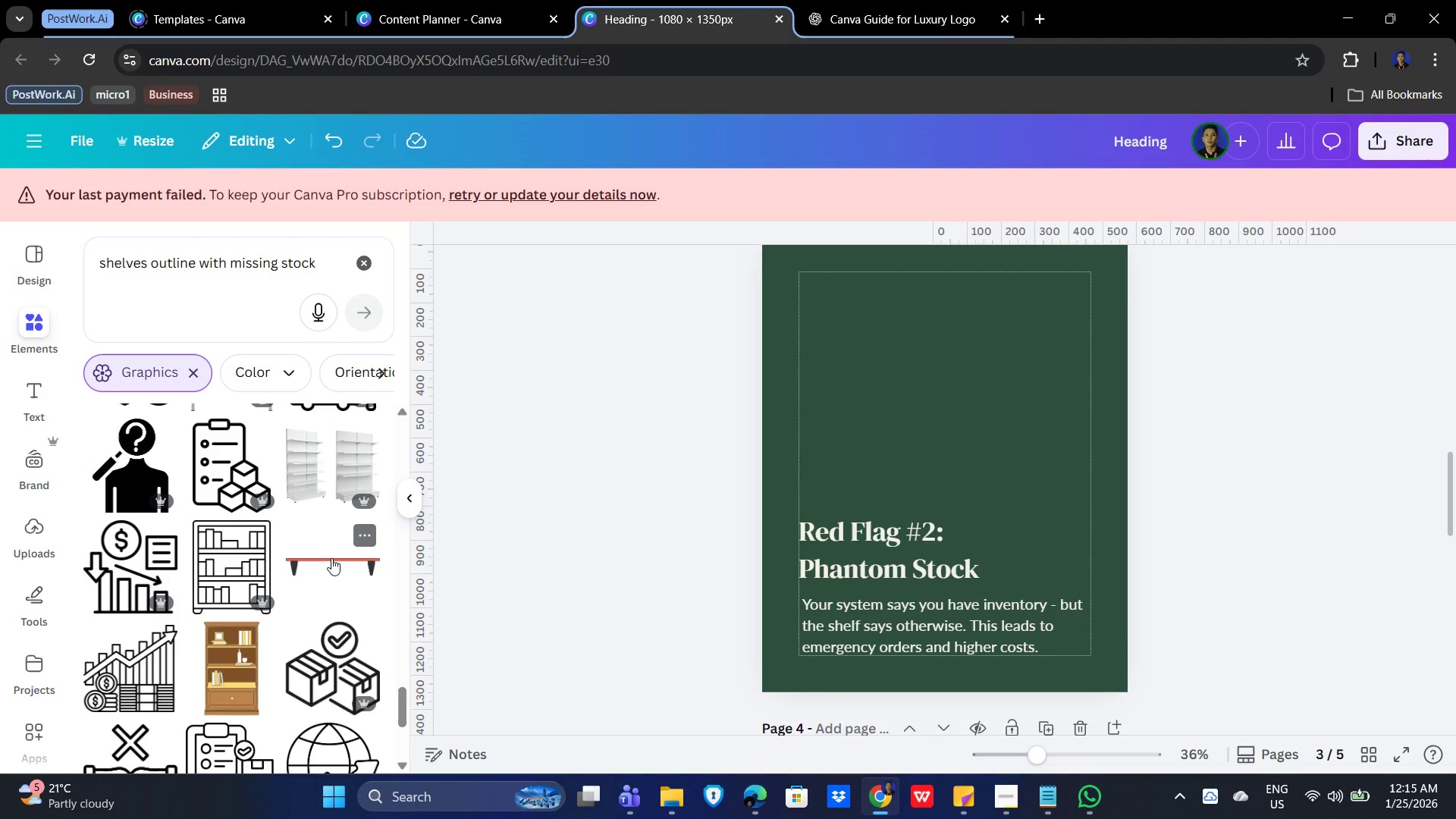 
left_click([331, 558])
 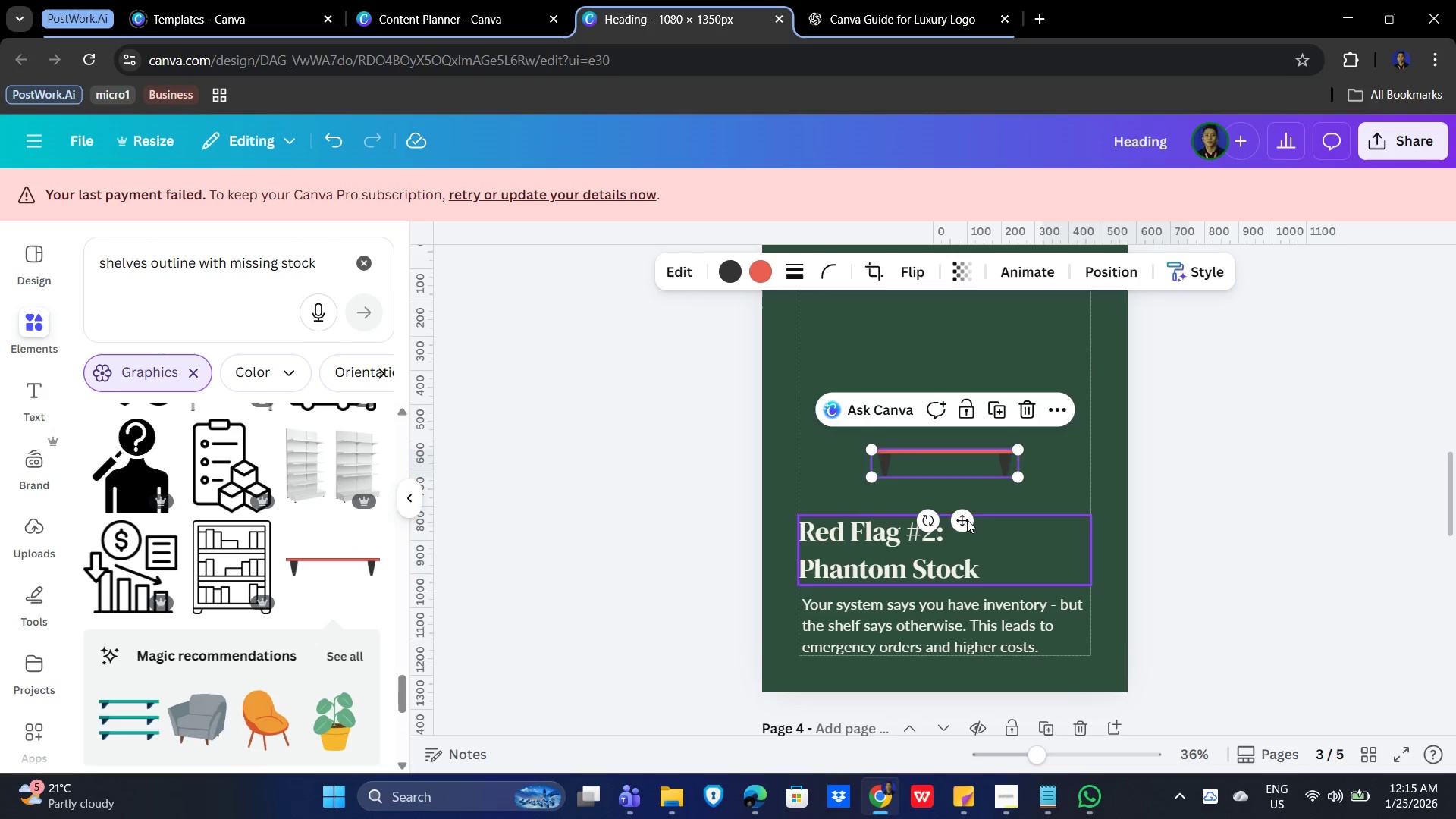 
left_click_drag(start_coordinate=[923, 519], to_coordinate=[944, 536])
 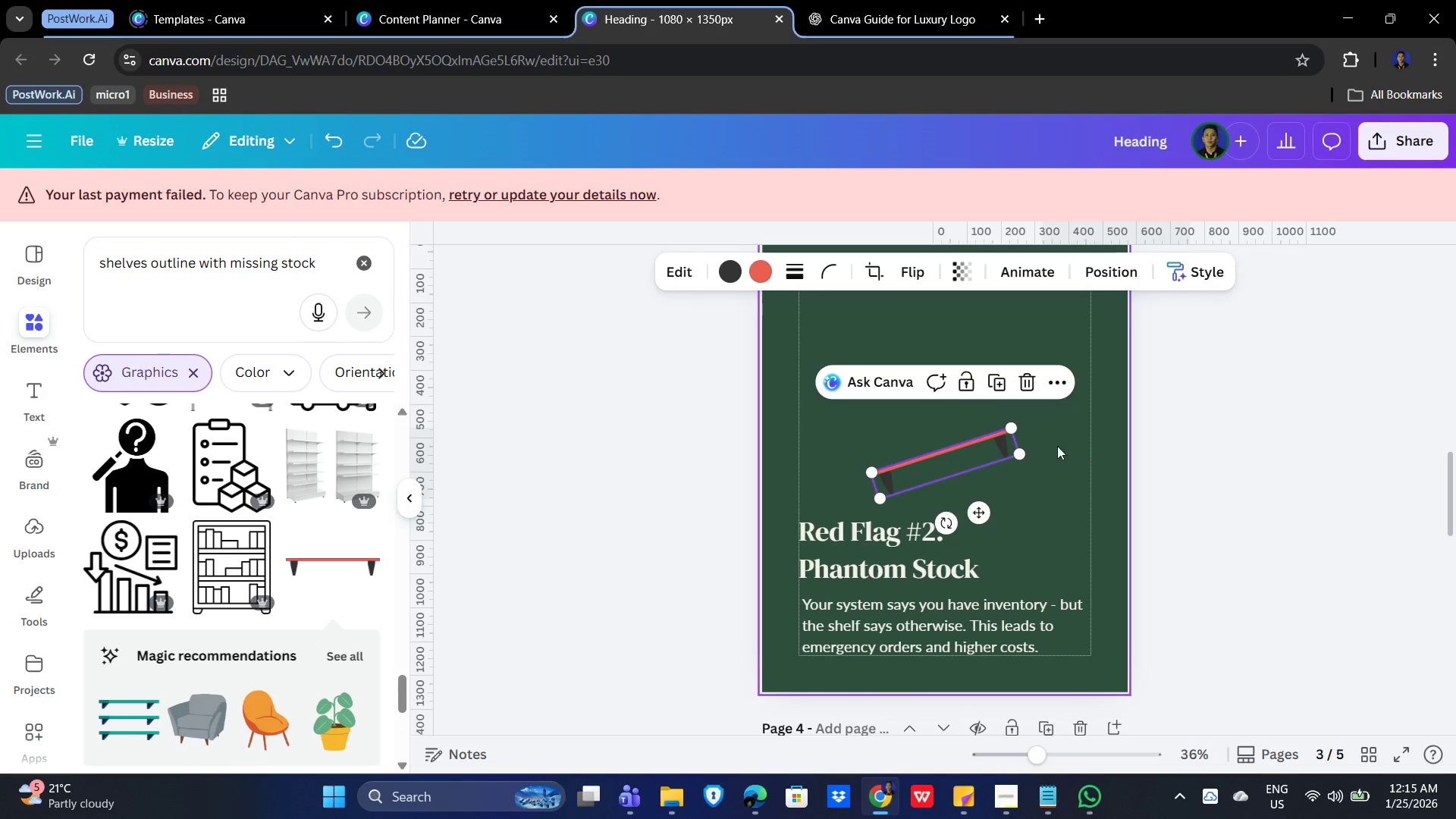 
left_click([1020, 381])
 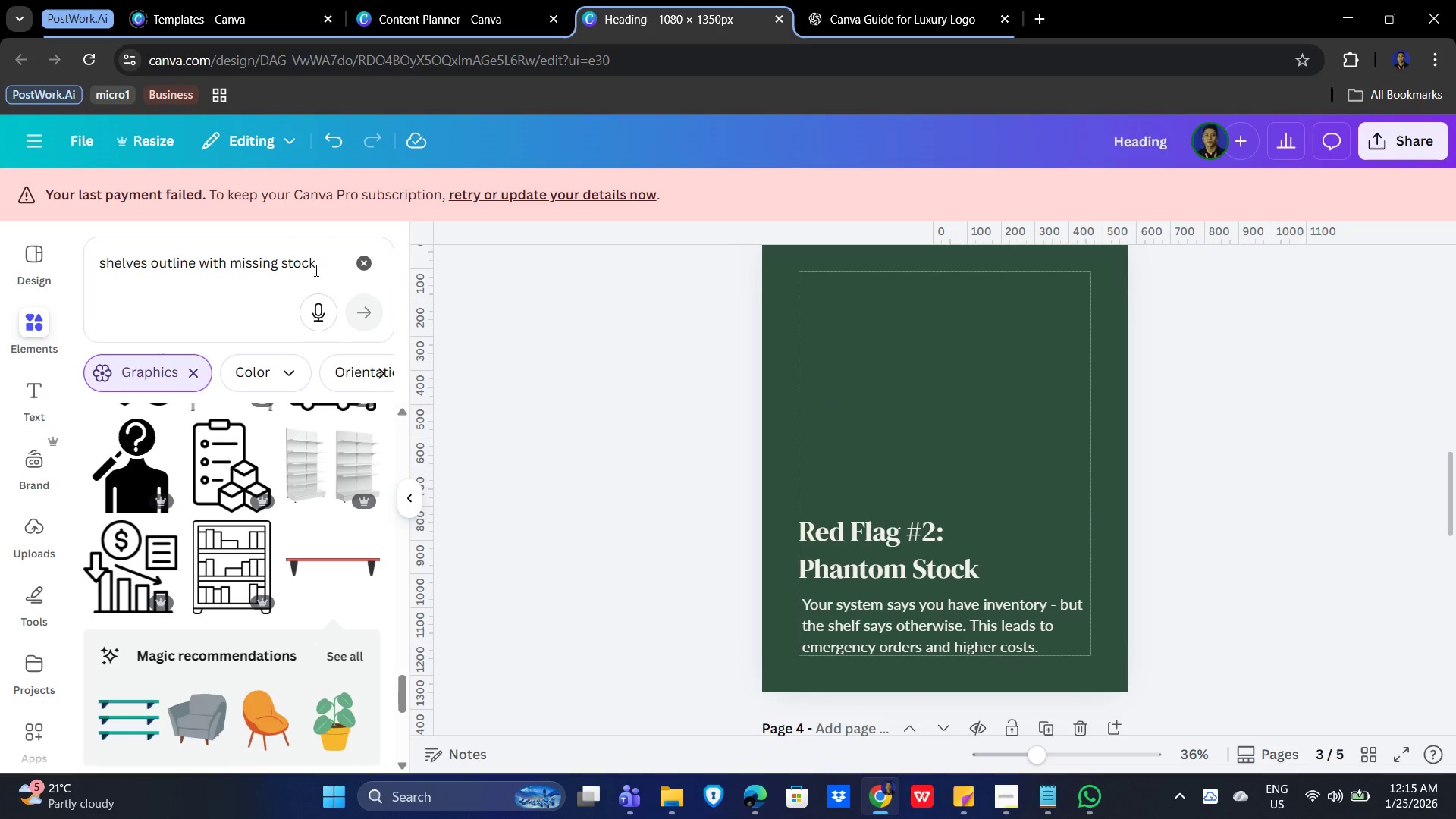 
left_click([356, 263])
 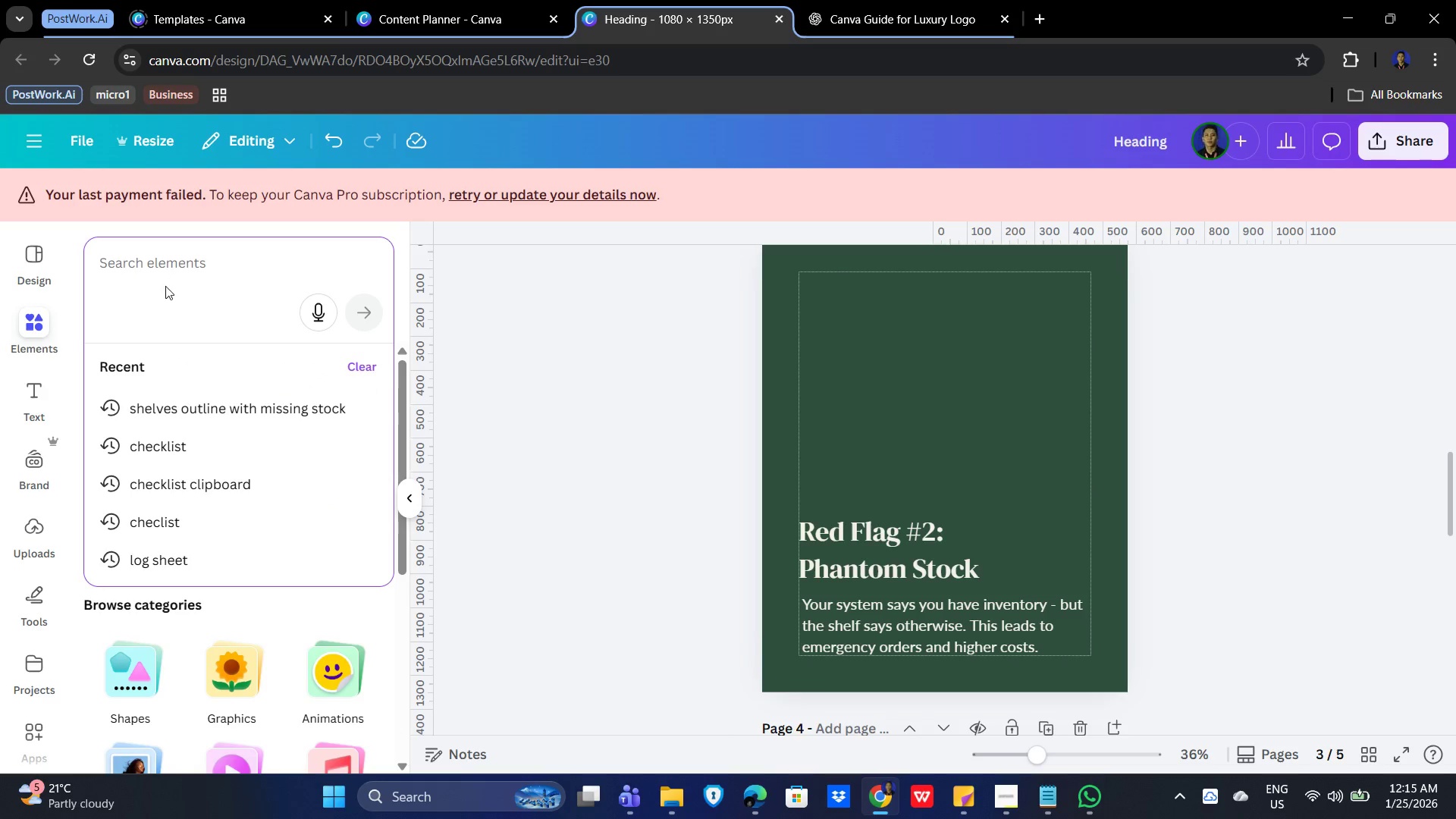 
left_click([165, 271])
 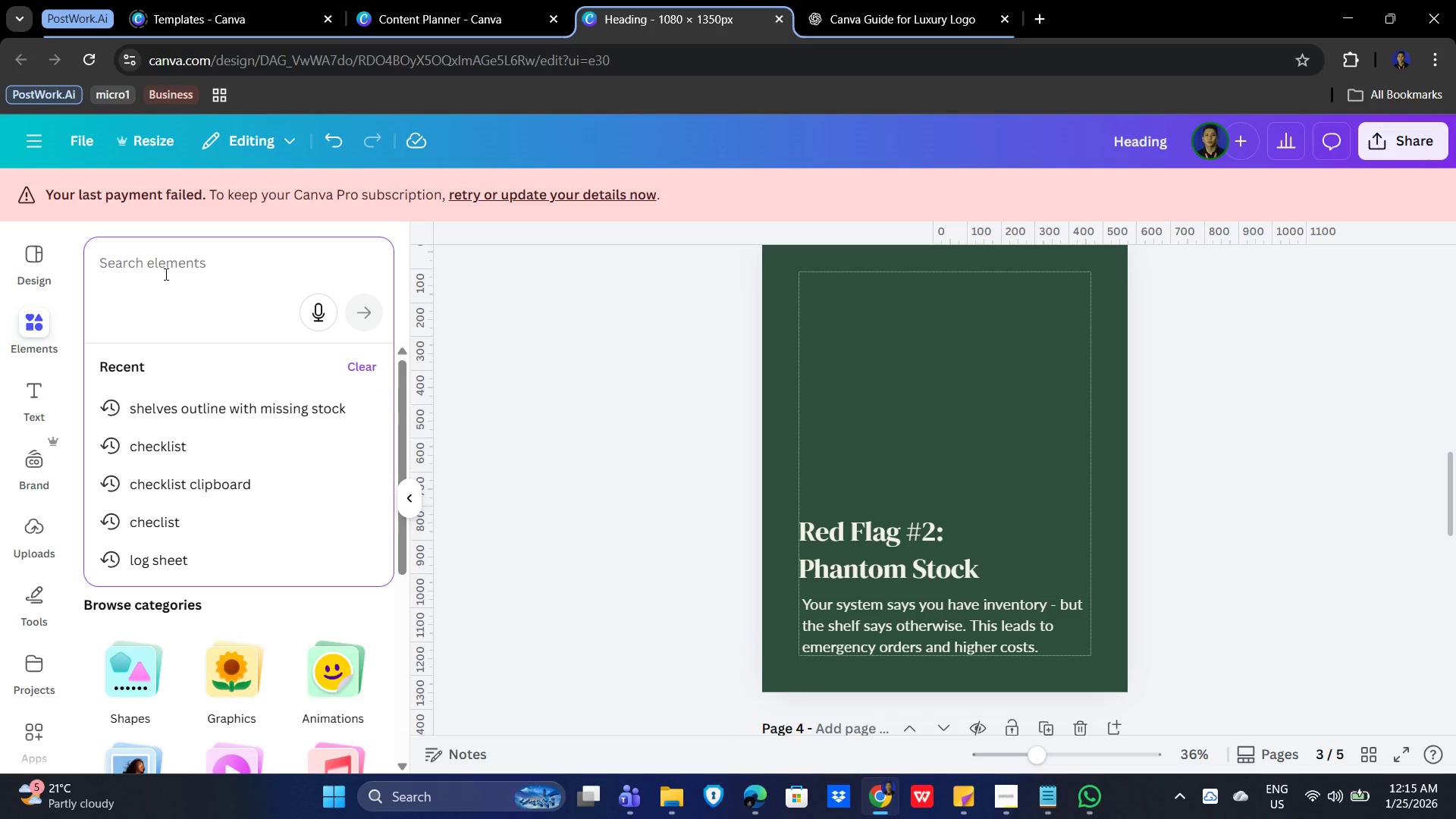 
type(diagonal lines)
 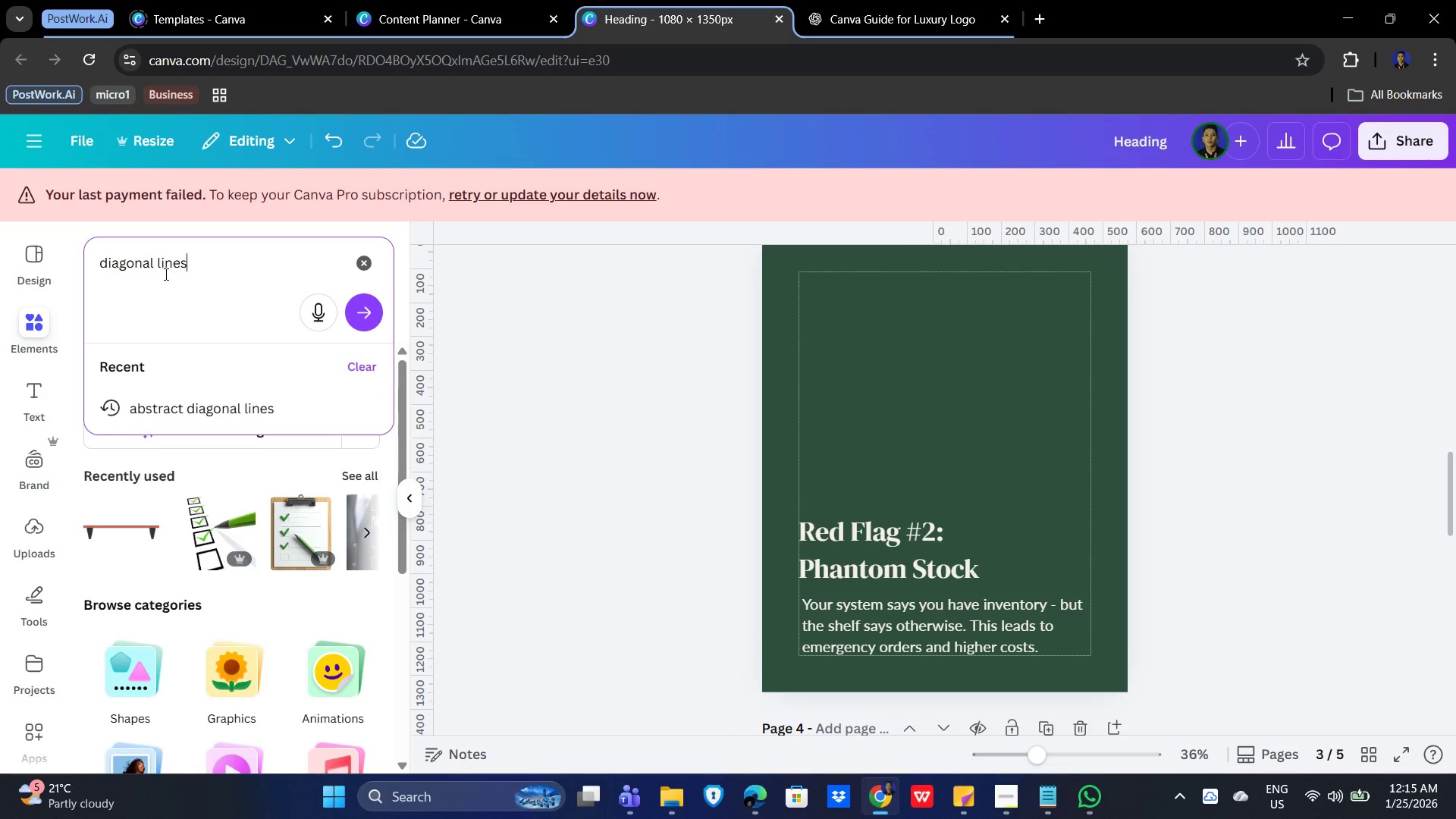 
key(Enter)
 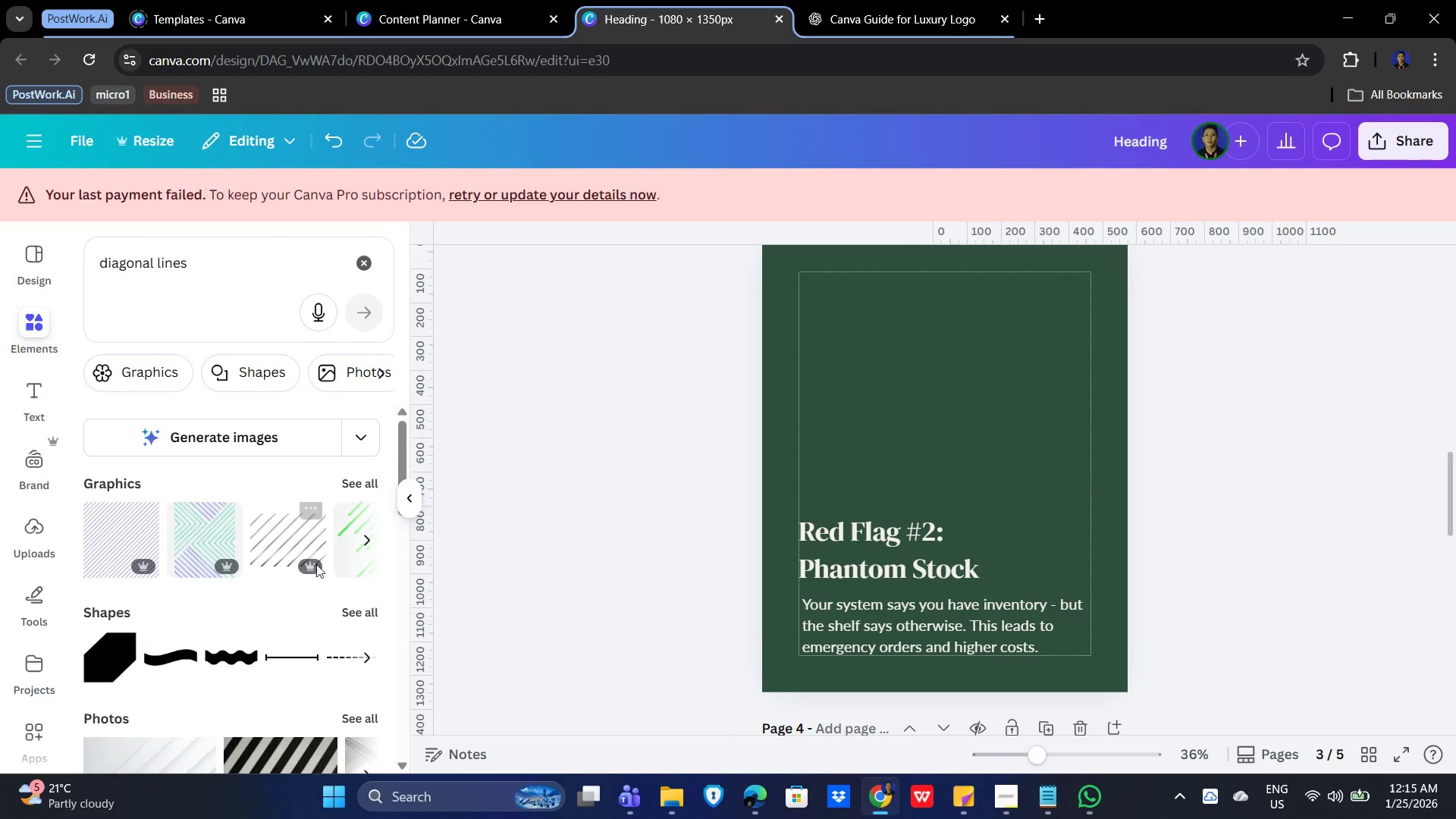 
scroll: coordinate [212, 612], scroll_direction: down, amount: 12.0
 